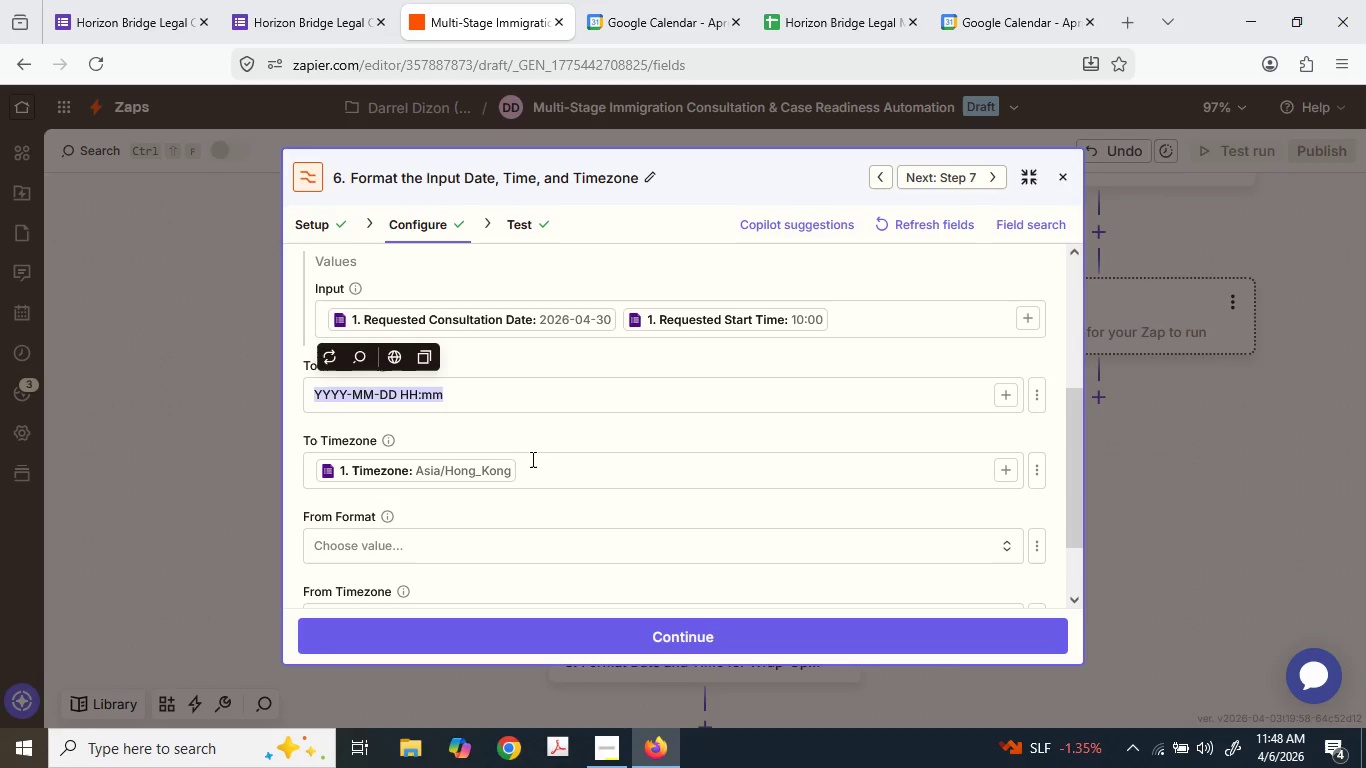 
key(Backspace)
 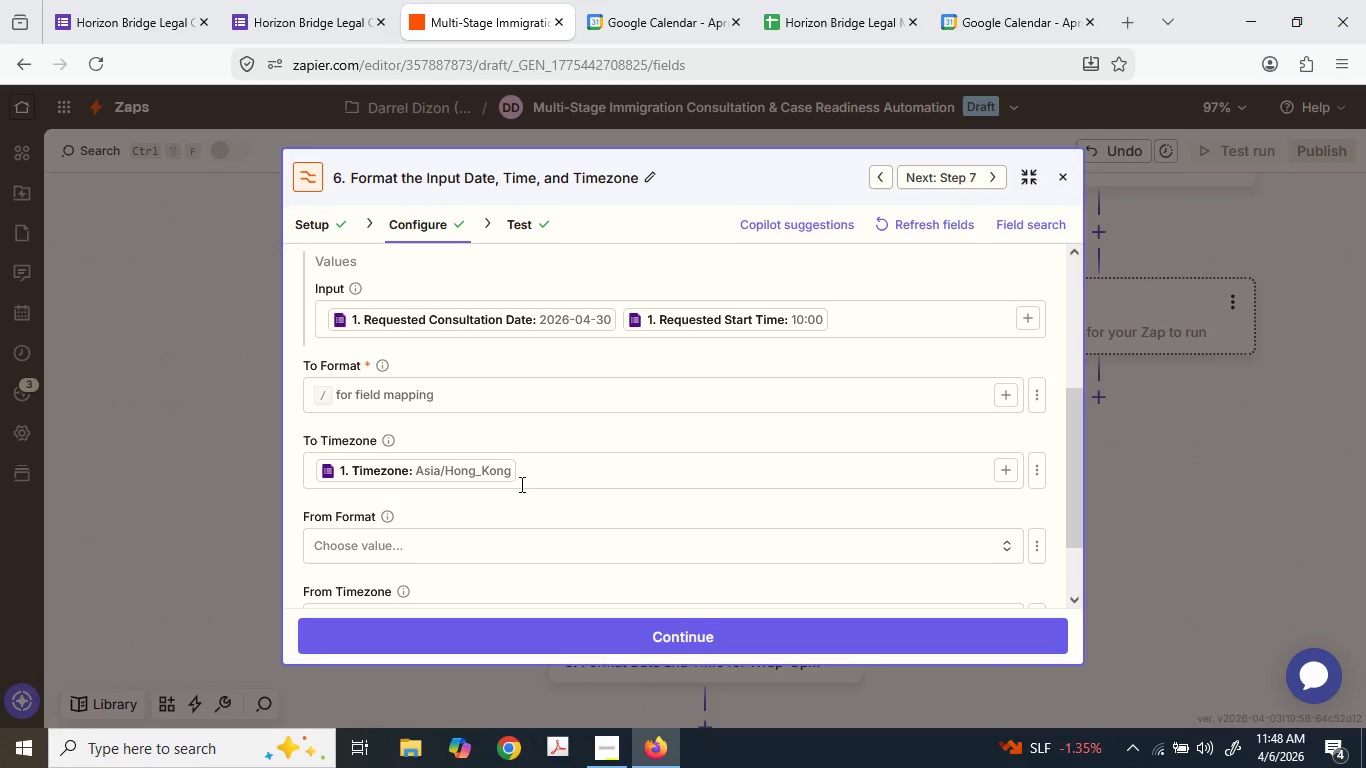 
left_click([520, 482])
 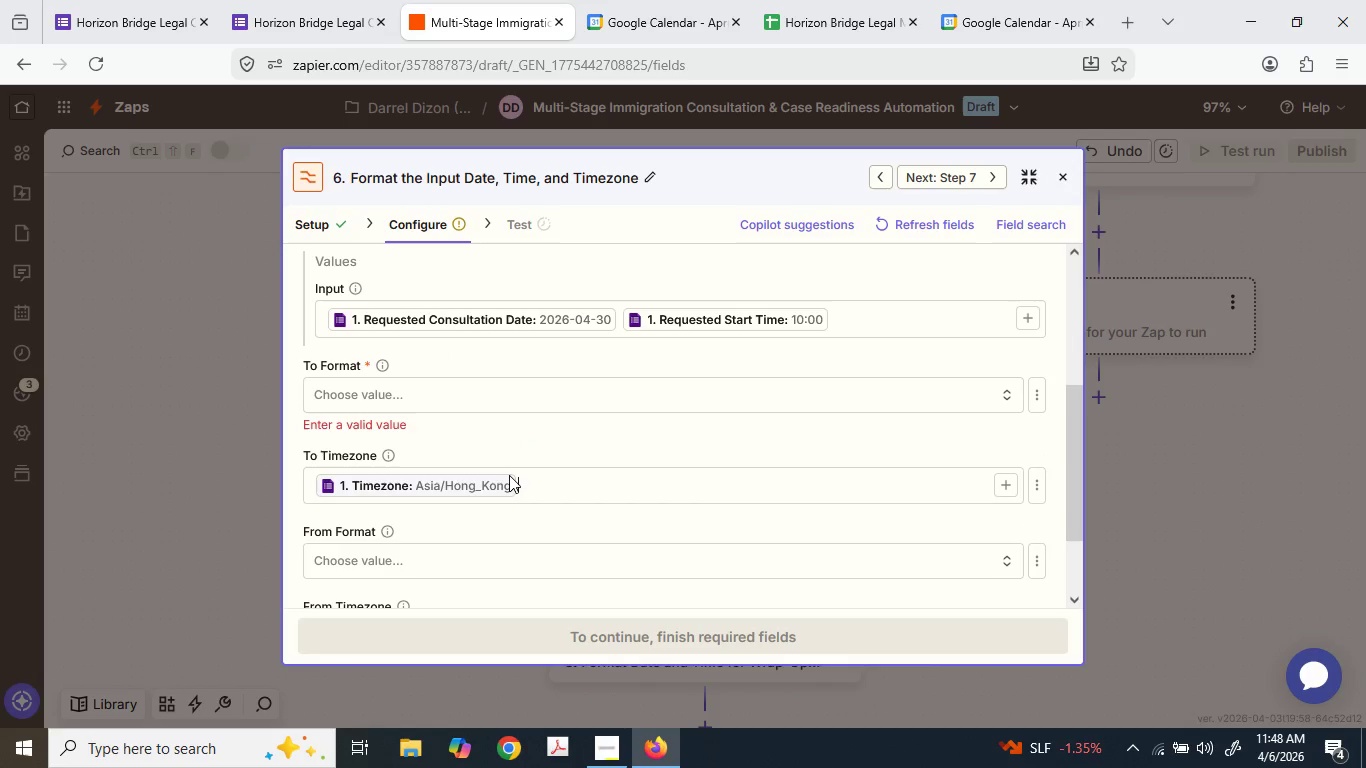 
key(Backspace)
 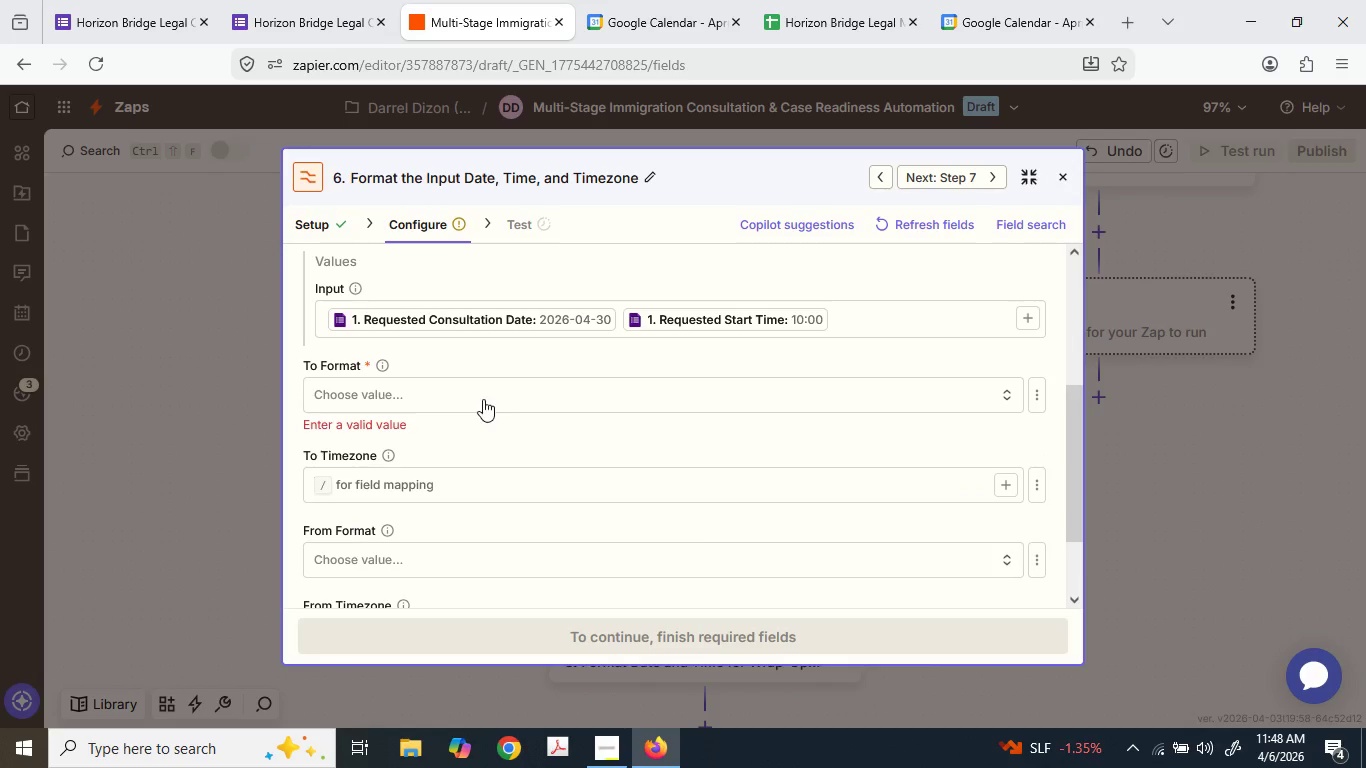 
left_click([480, 393])
 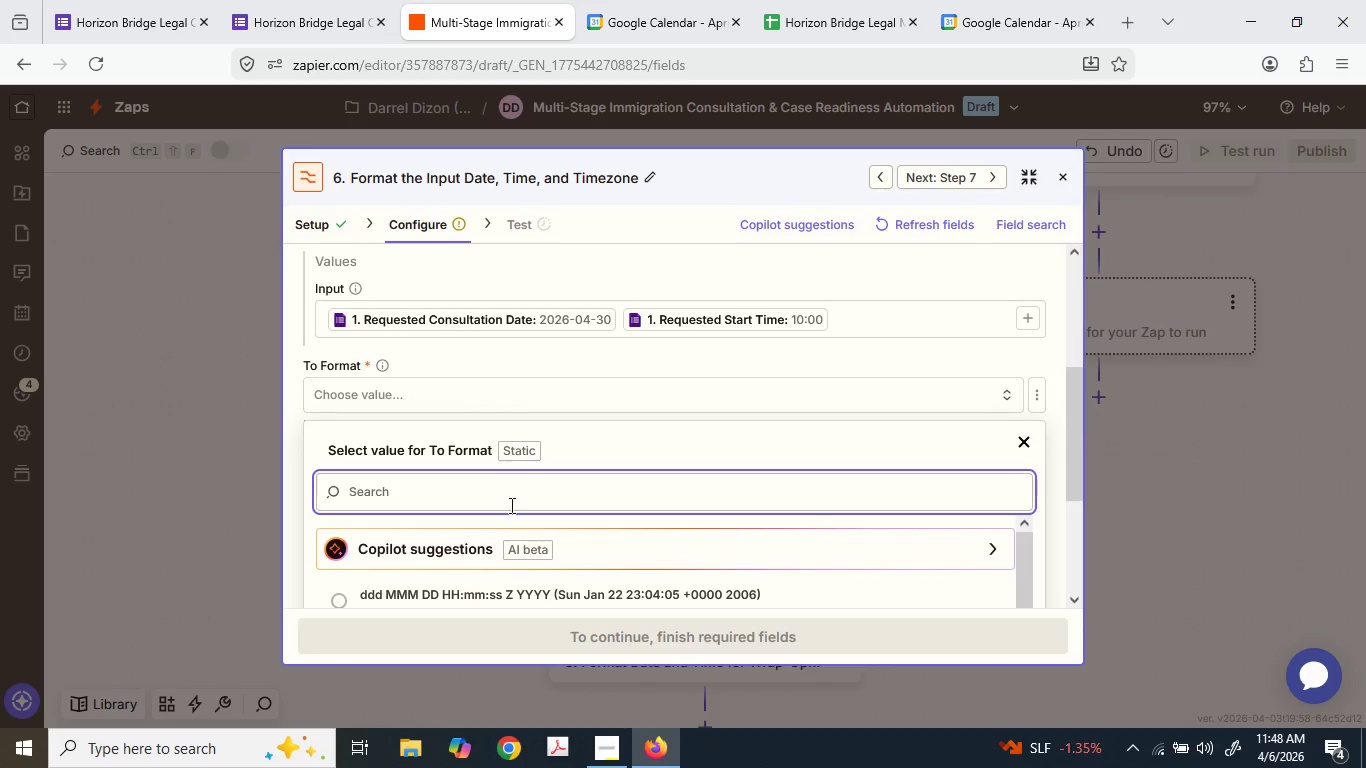 
scroll: coordinate [634, 474], scroll_direction: down, amount: 3.0
 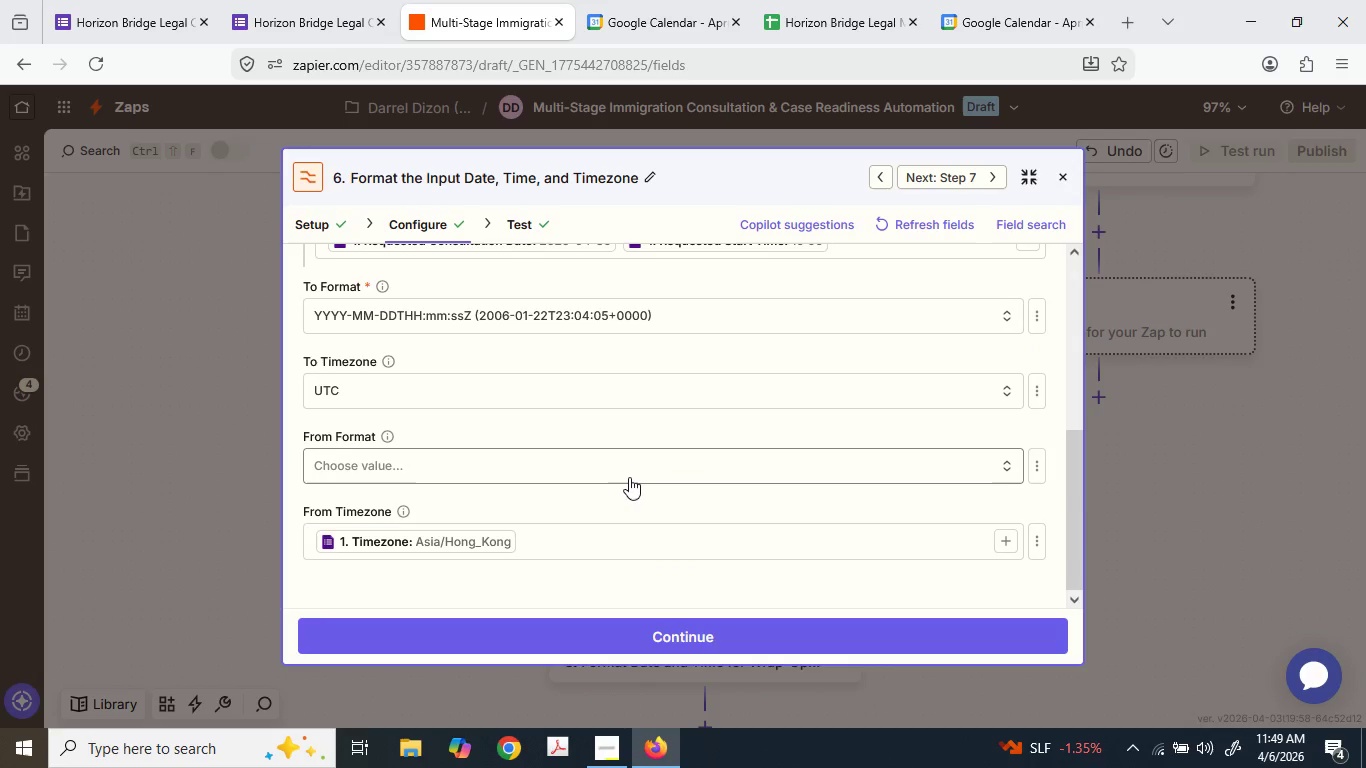 
left_click_drag(start_coordinate=[582, 627], to_coordinate=[581, 637])
 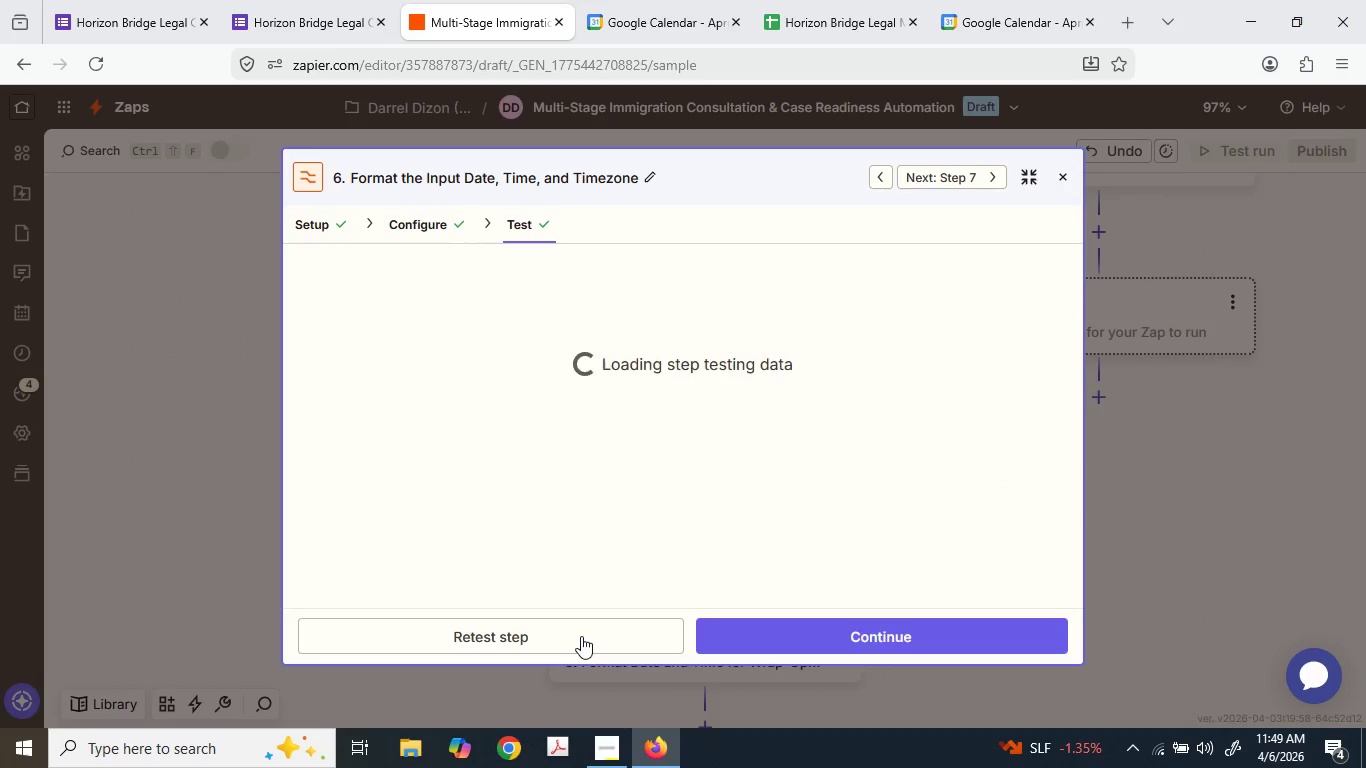 
left_click([581, 636])
 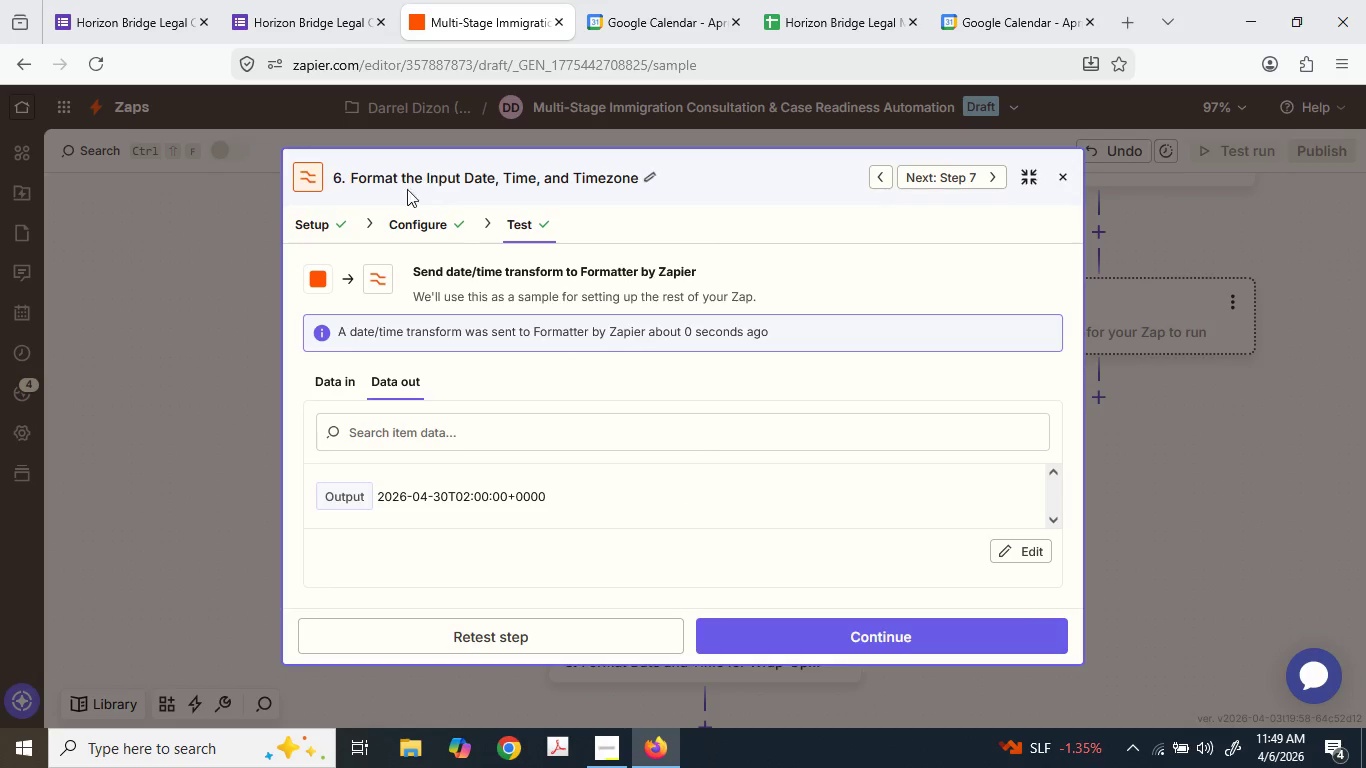 
wait(7.02)
 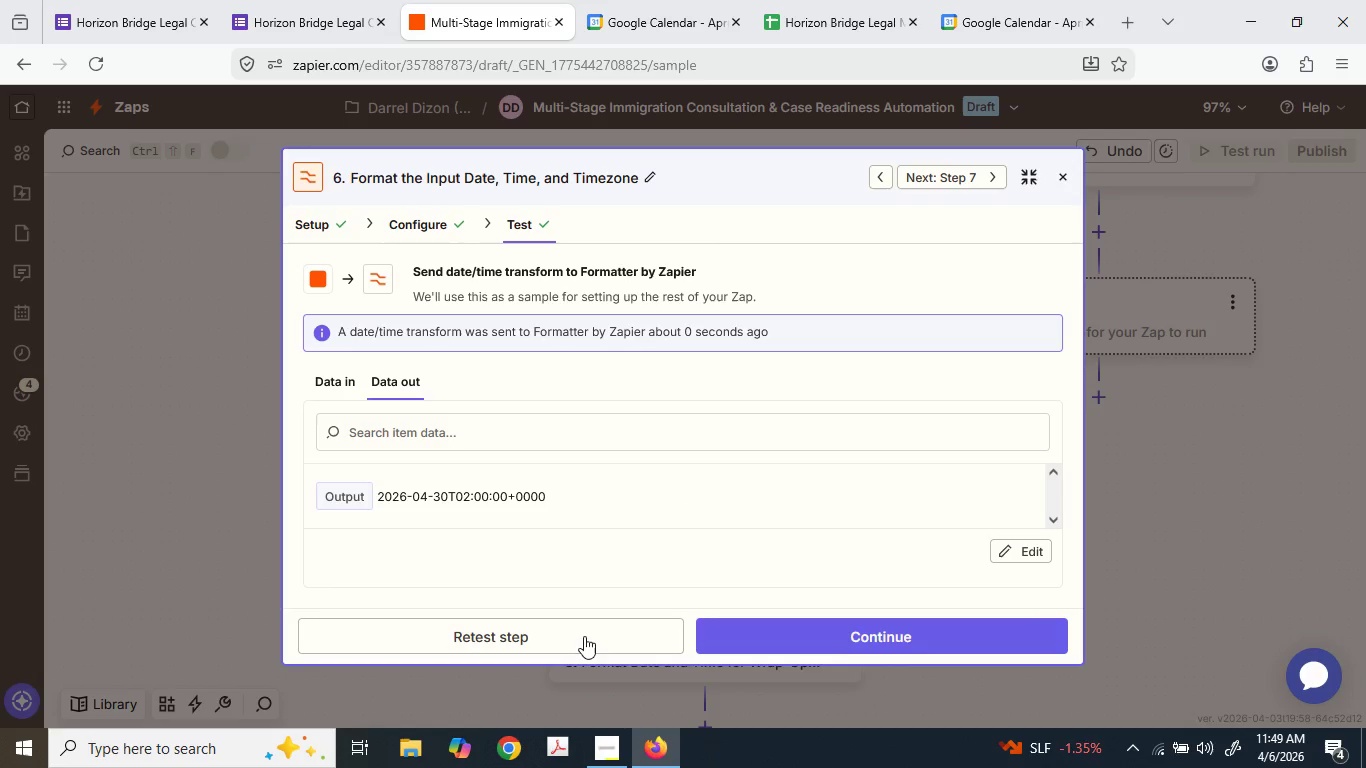 
left_click([443, 231])
 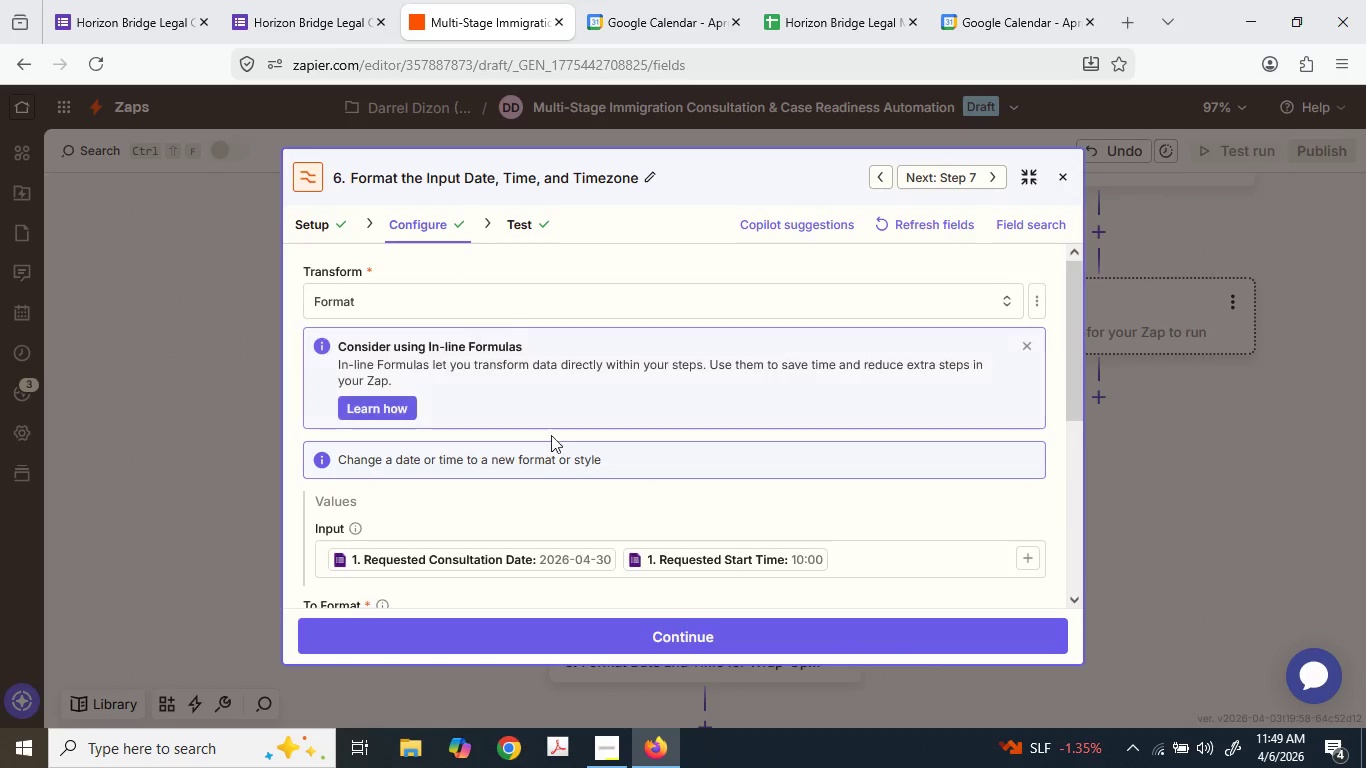 
scroll: coordinate [509, 460], scroll_direction: down, amount: 3.0
 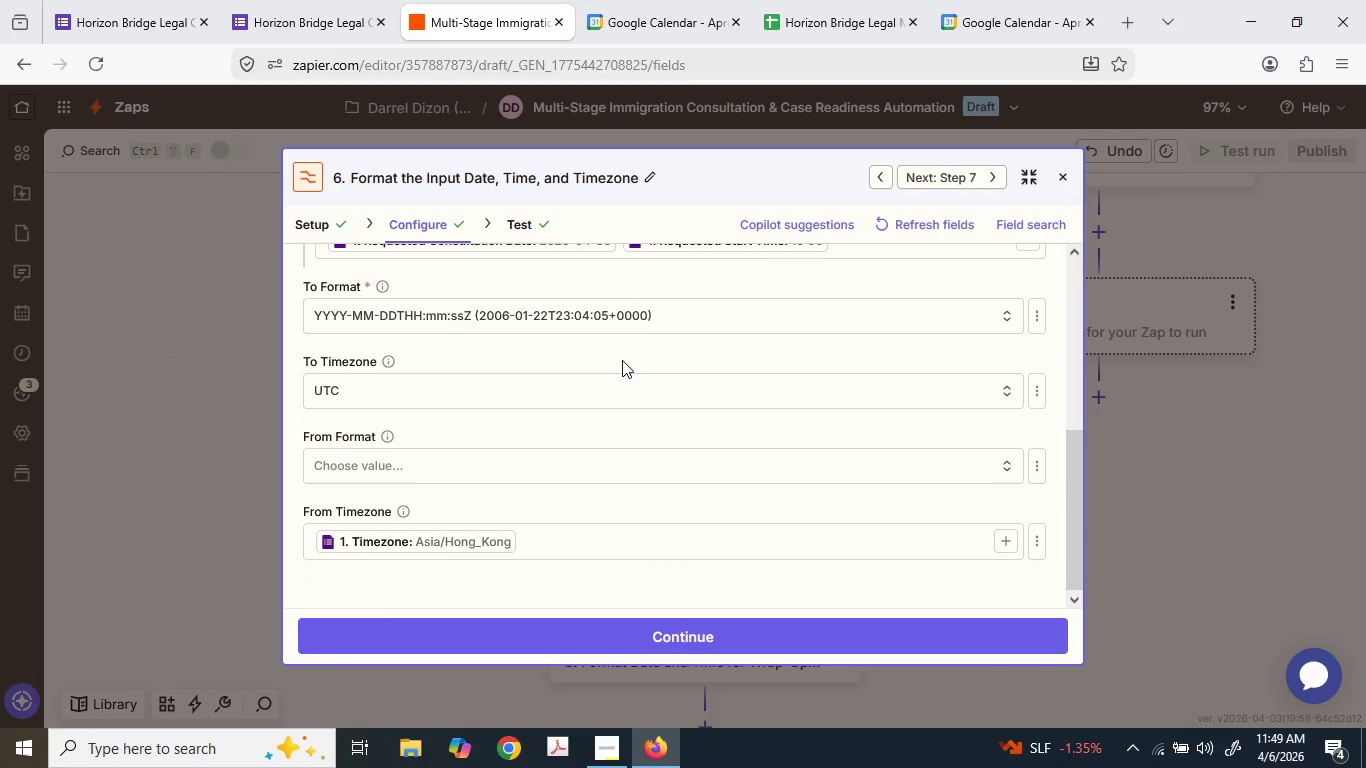 
scroll: coordinate [624, 346], scroll_direction: up, amount: 1.0
 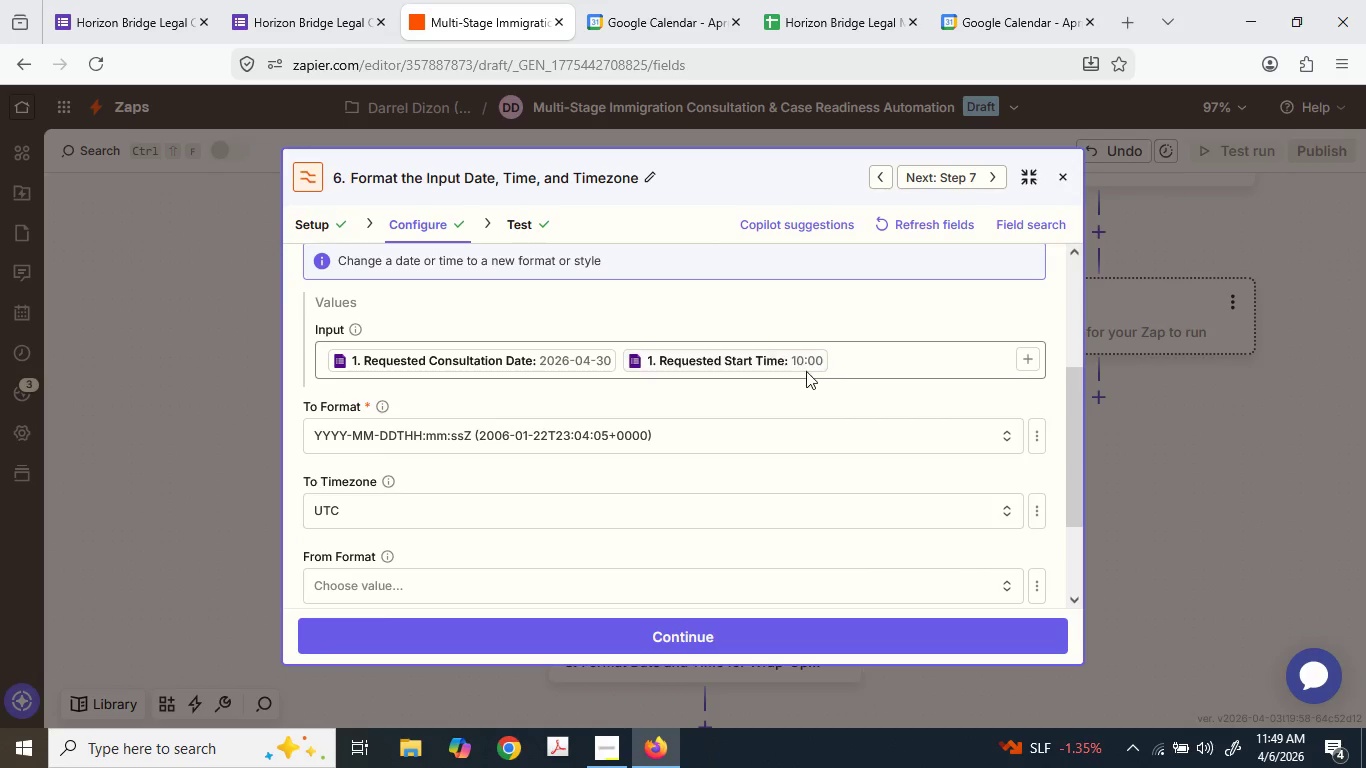 
left_click([844, 366])
 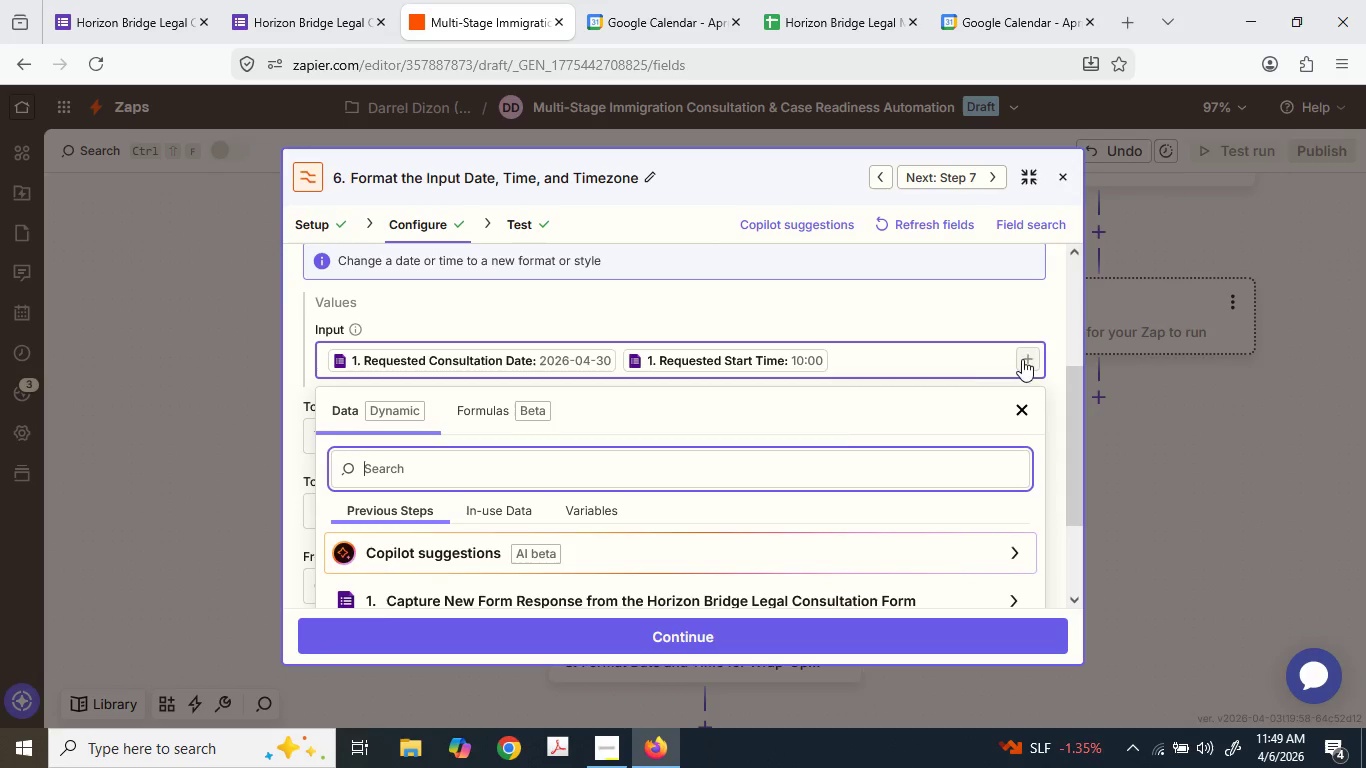 
scroll: coordinate [708, 515], scroll_direction: down, amount: 1.0
 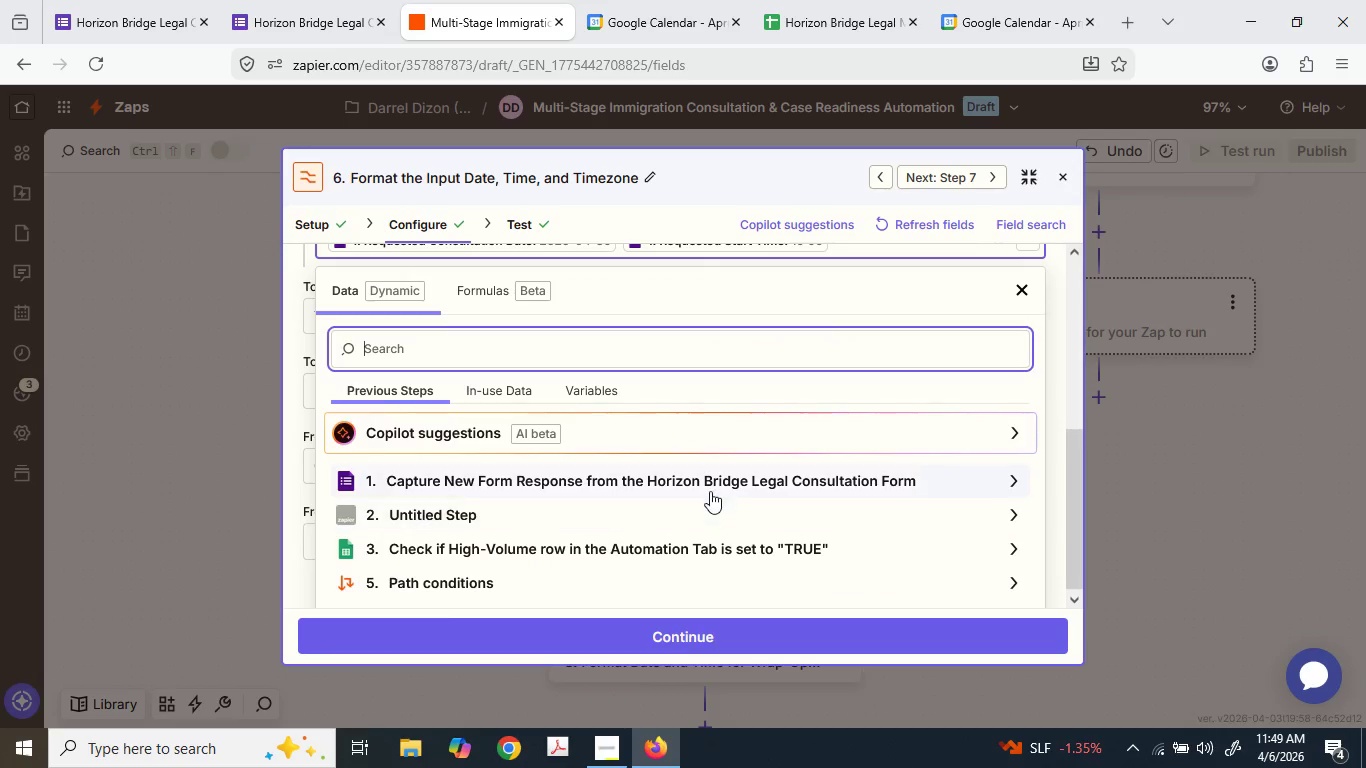 
left_click([710, 490])
 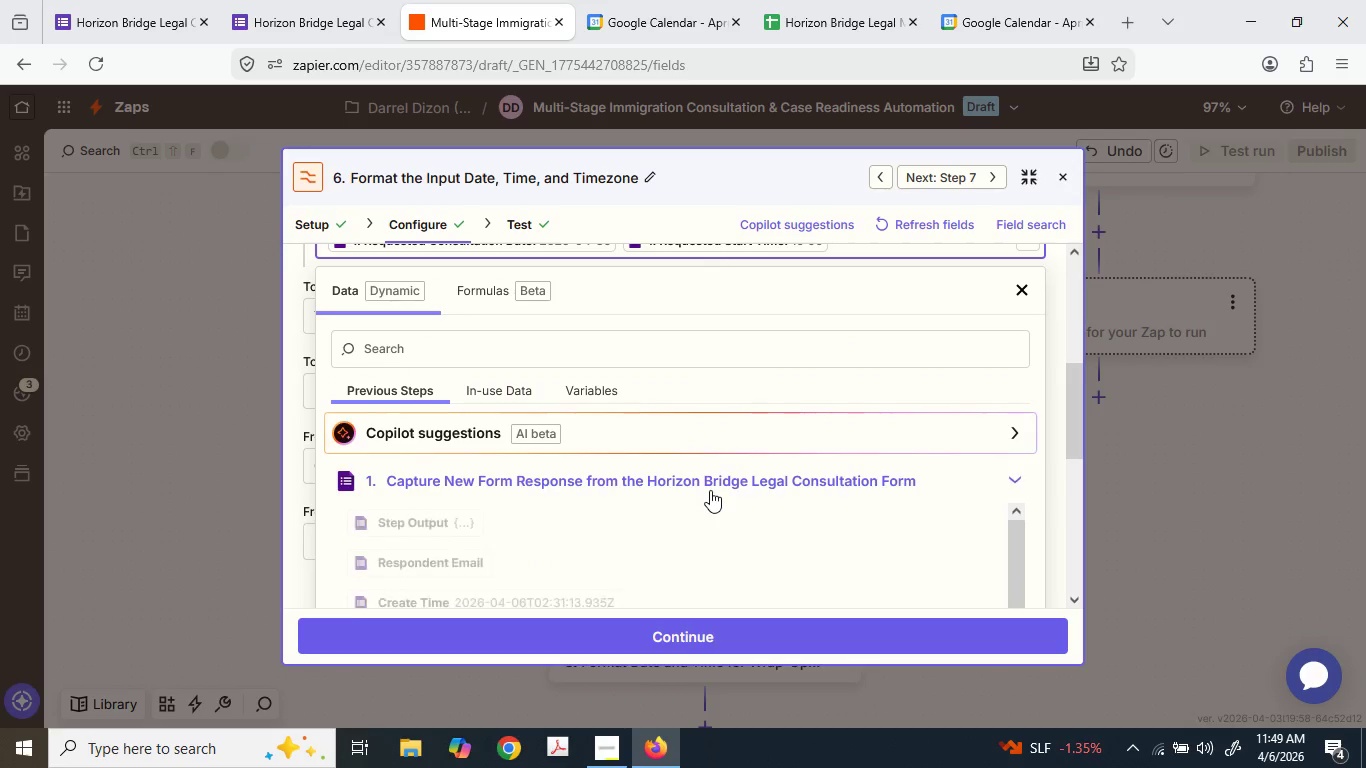 
scroll: coordinate [528, 528], scroll_direction: down, amount: 11.0
 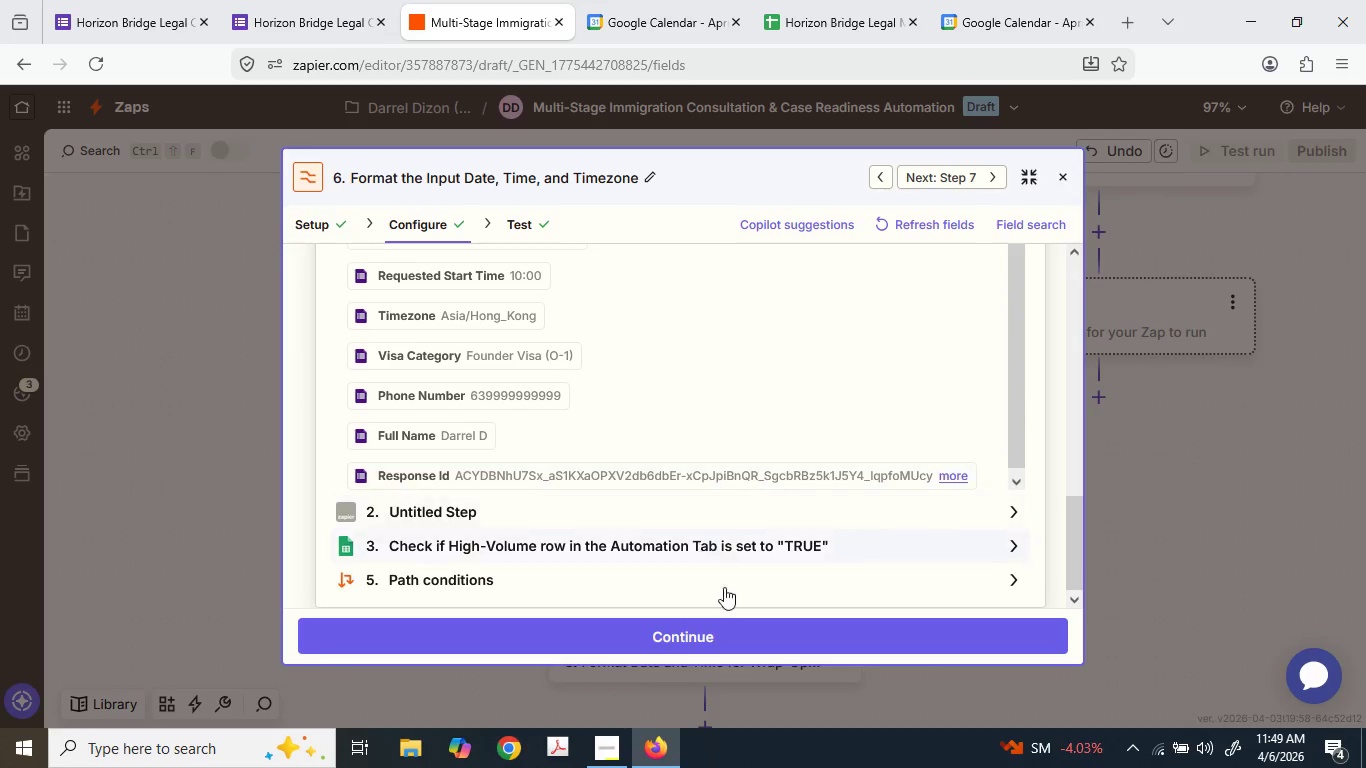 
left_click([1052, 351])
 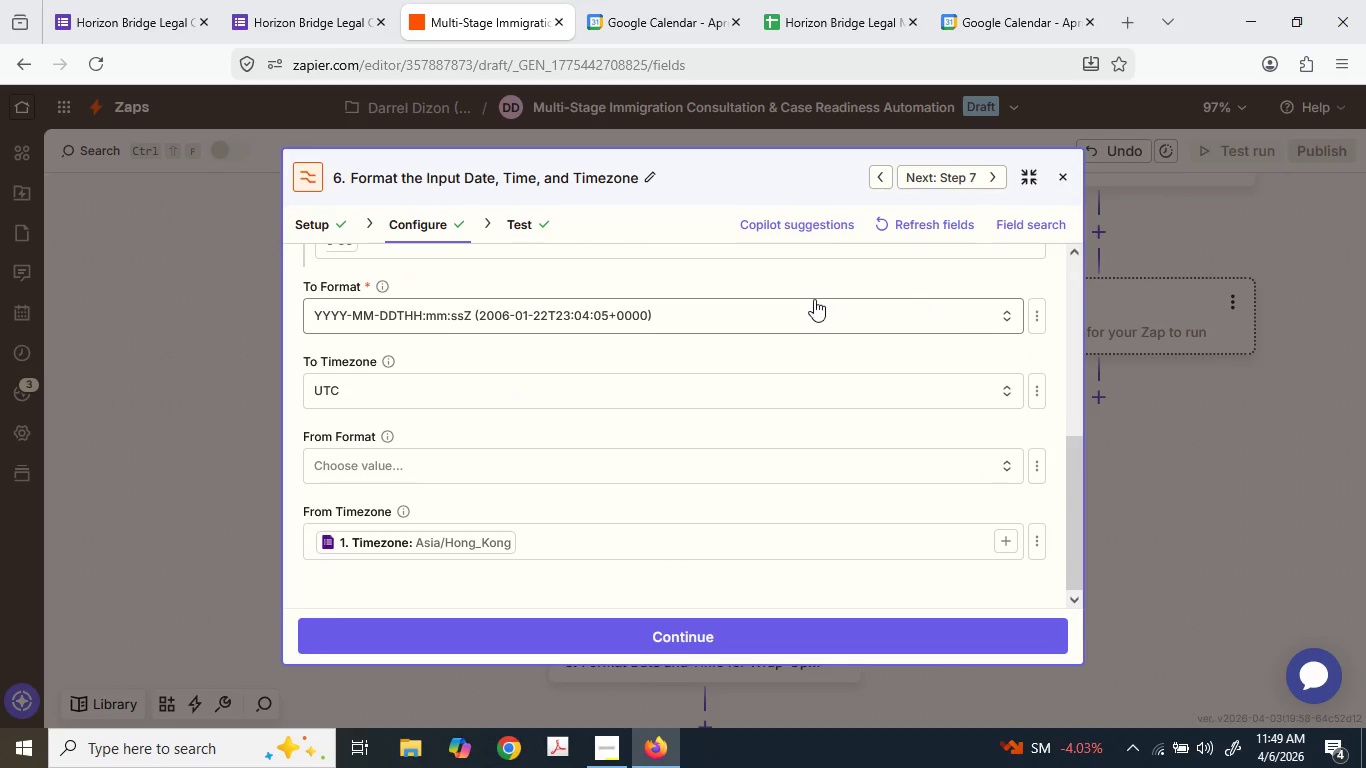 
scroll: coordinate [803, 304], scroll_direction: up, amount: 3.0
 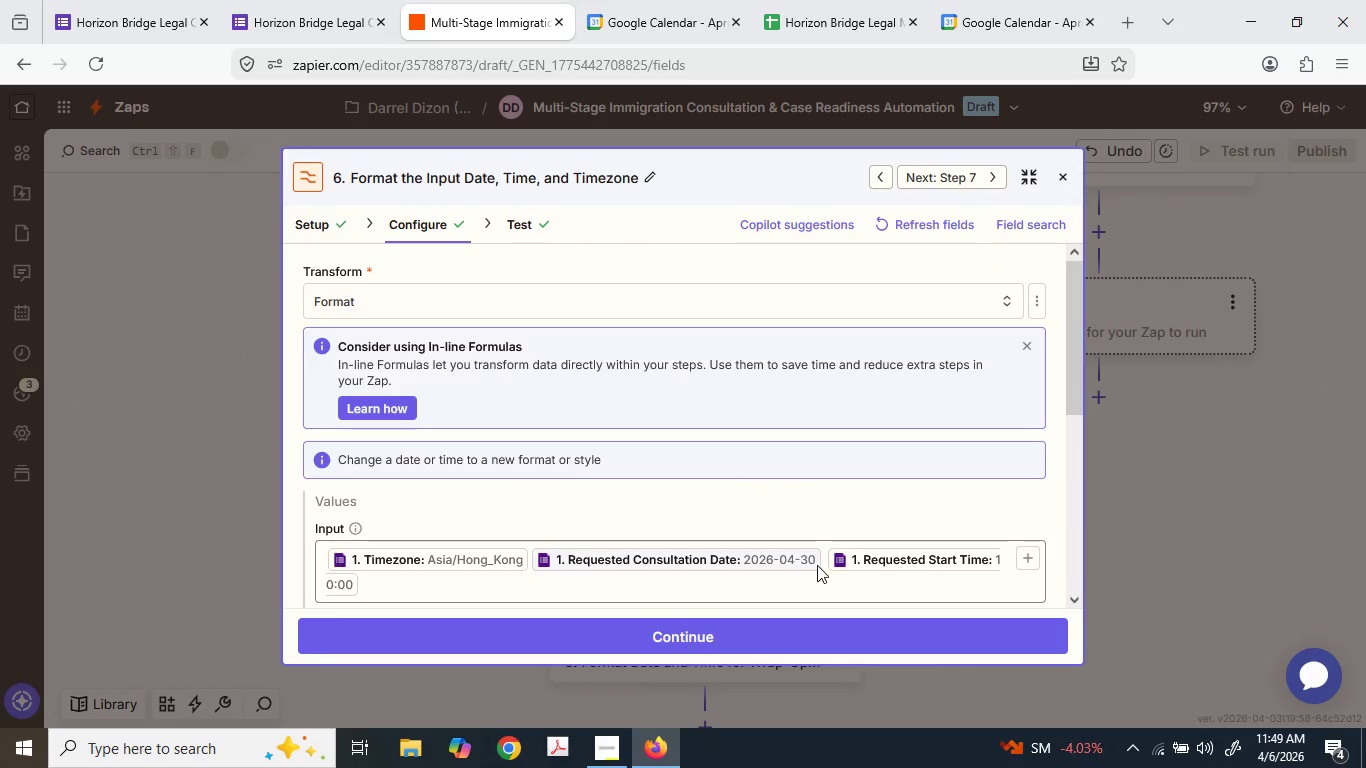 
left_click([821, 565])
 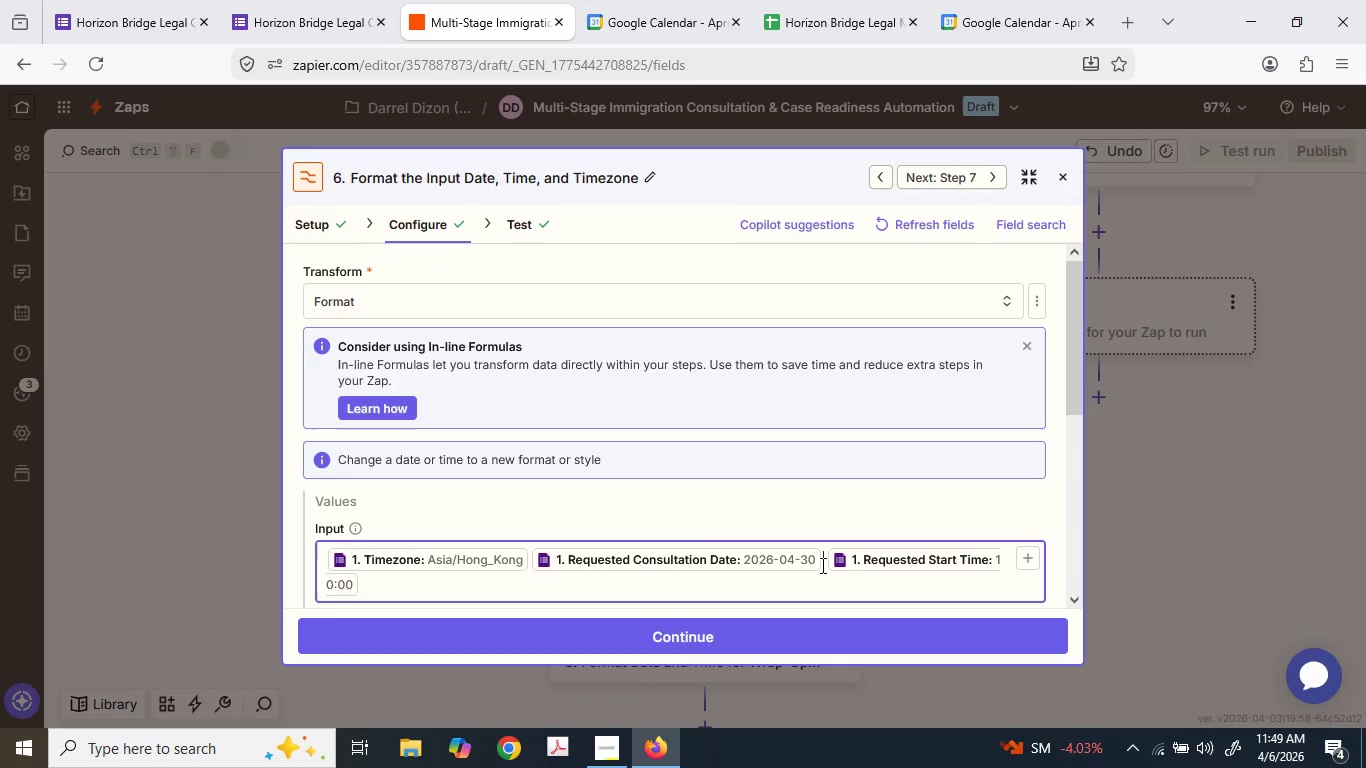 
left_click([821, 565])
 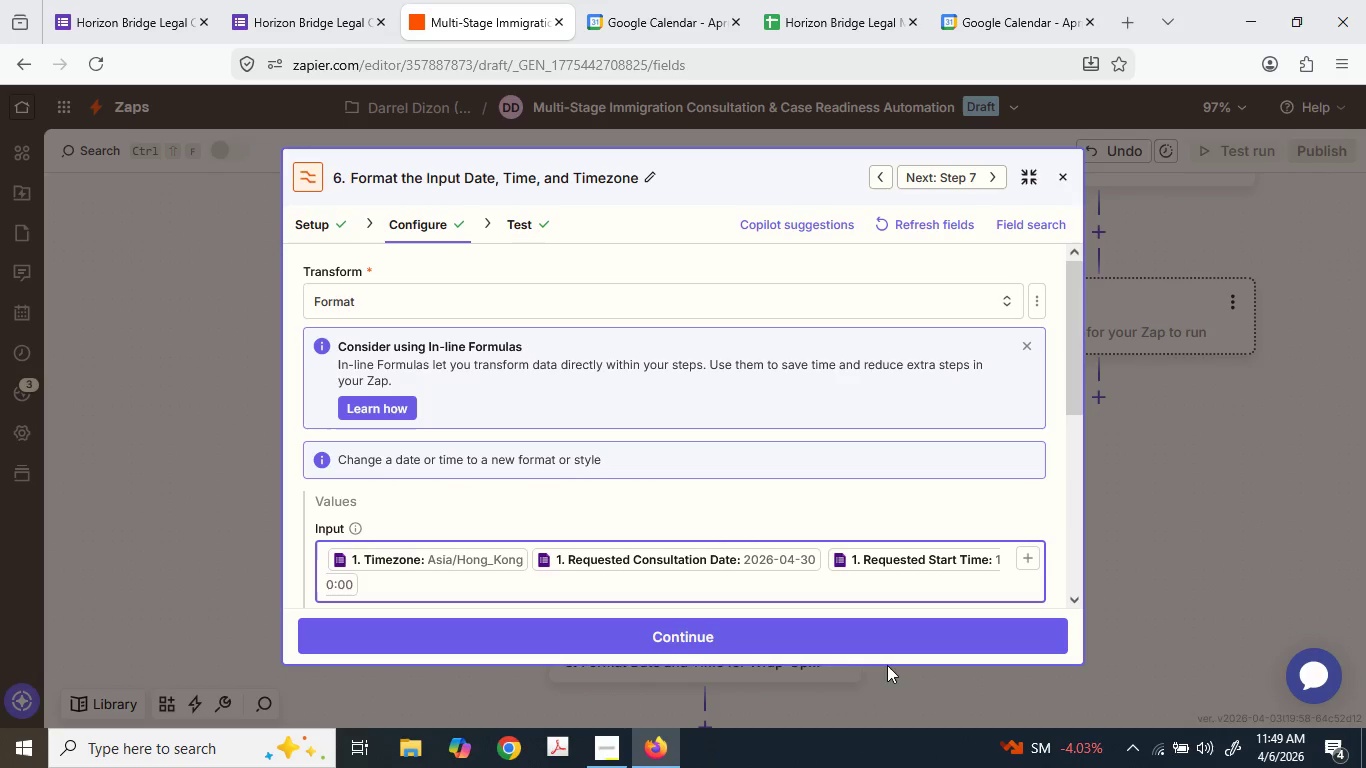 
key(ArrowRight)
 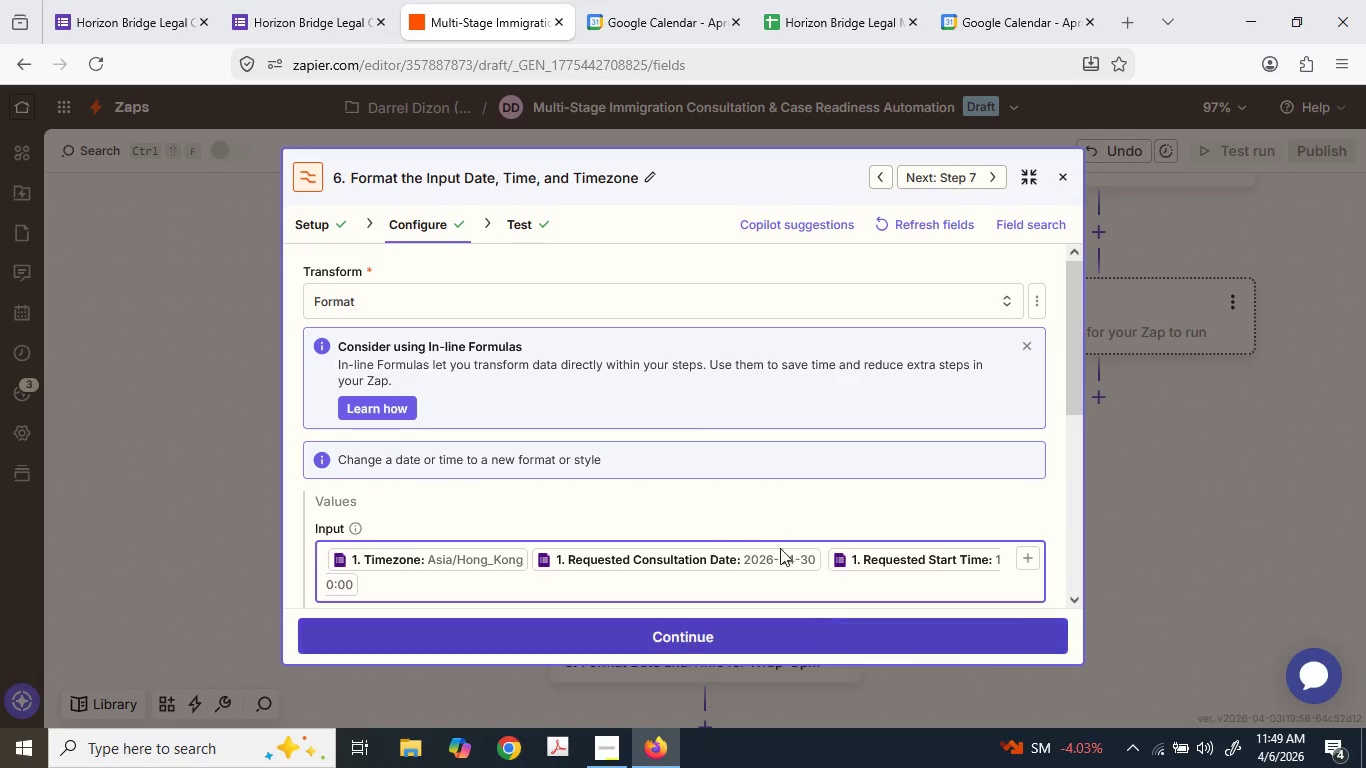 
scroll: coordinate [778, 416], scroll_direction: down, amount: 4.0
 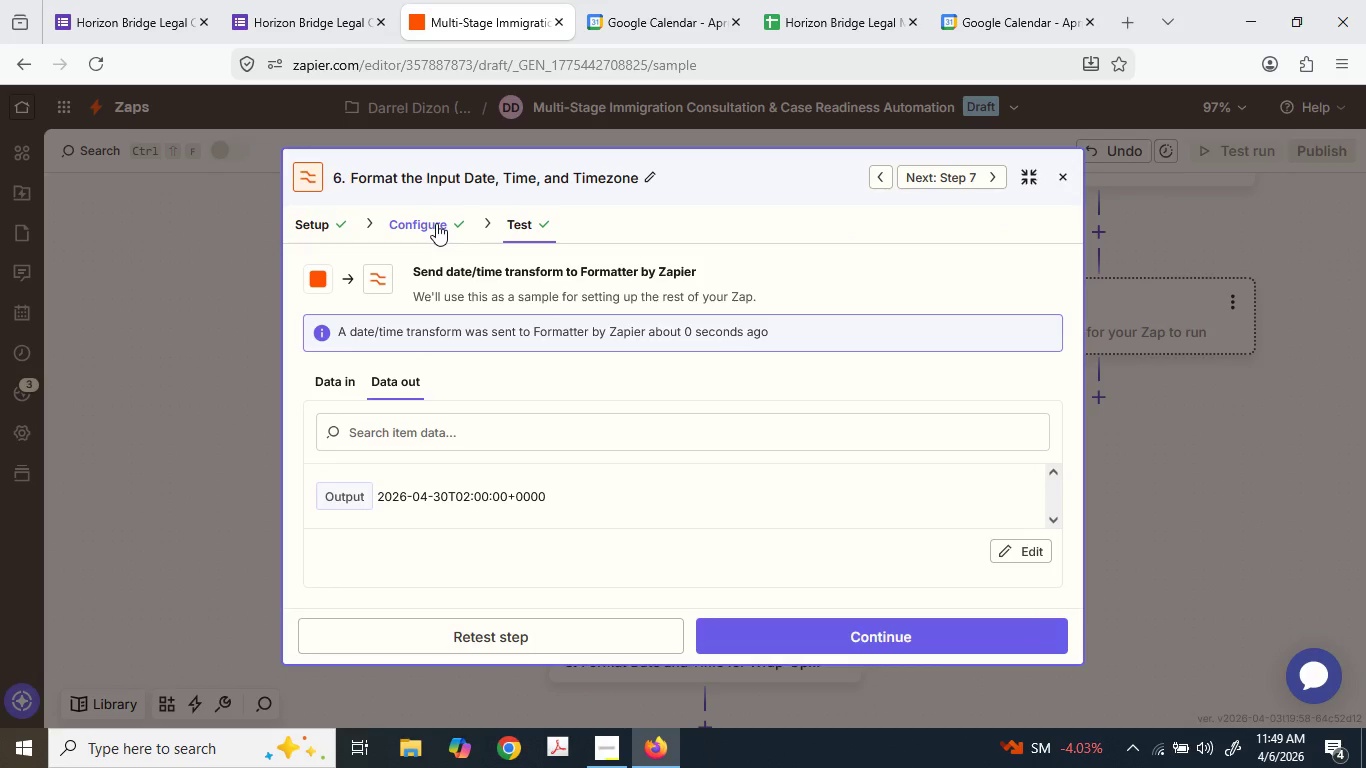 
wait(12.87)
 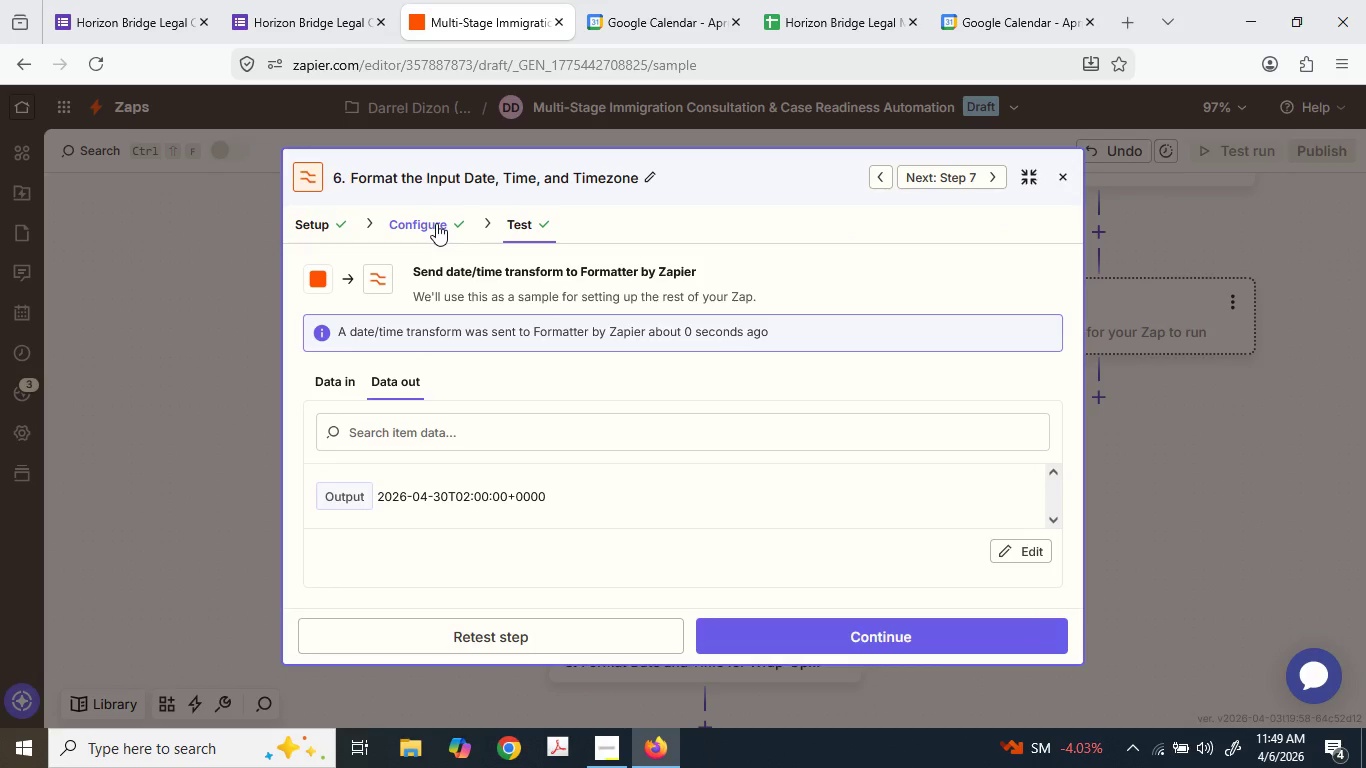 
scroll: coordinate [600, 451], scroll_direction: down, amount: 1.0
 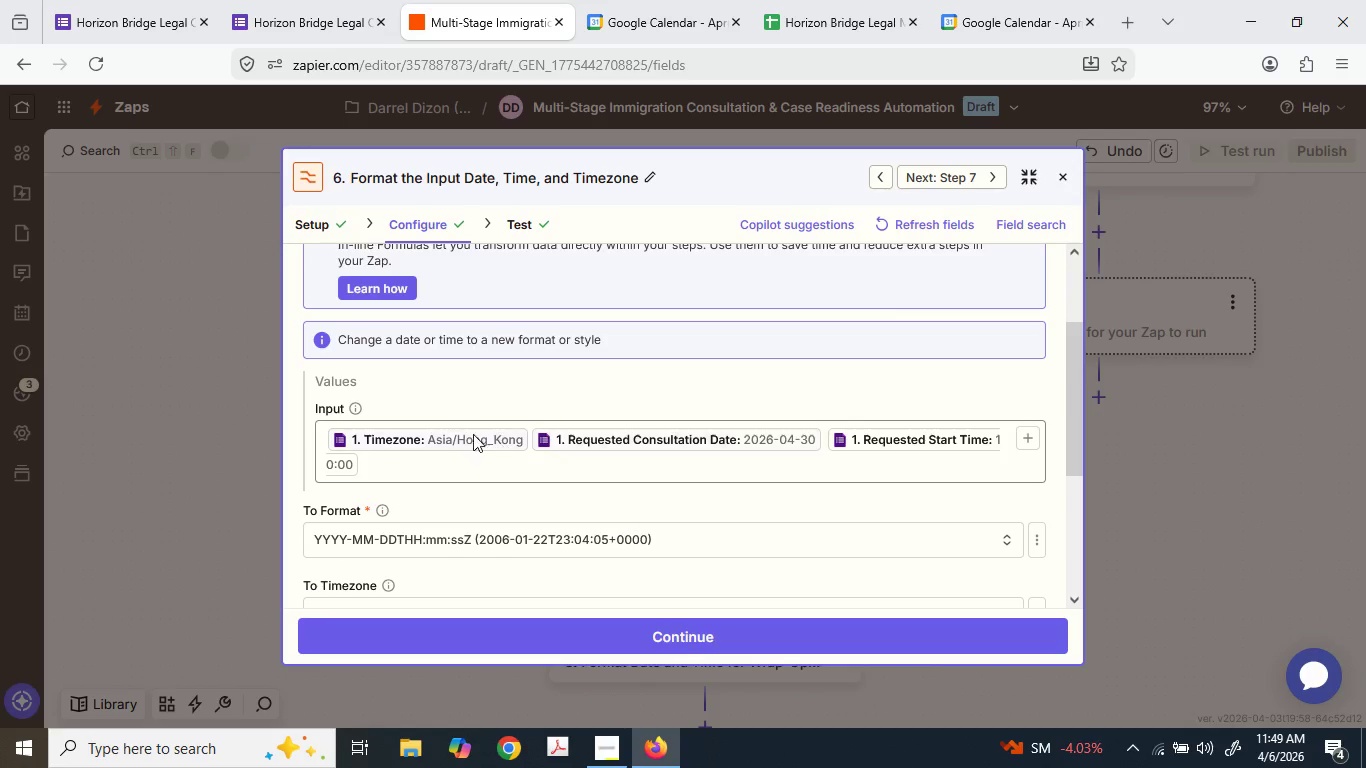 
left_click([428, 443])
 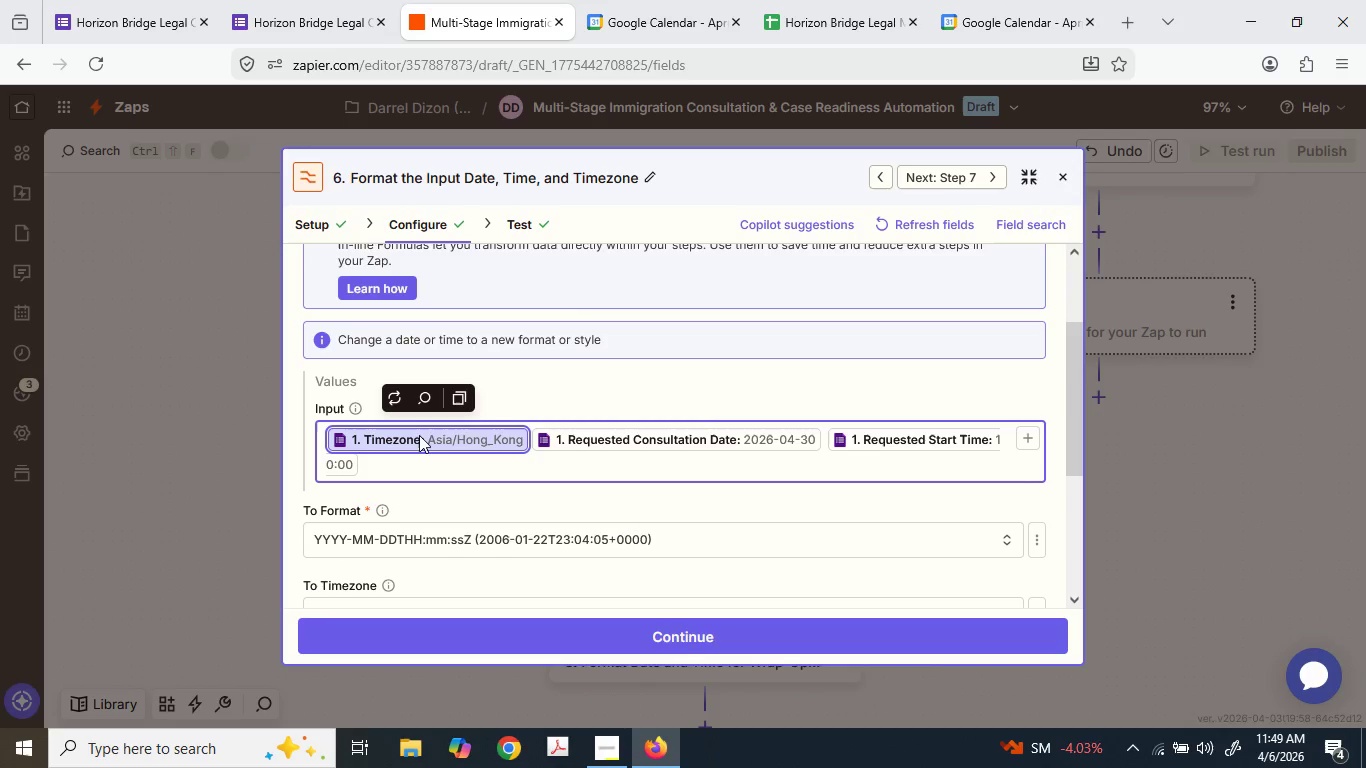 
key(Backspace)
 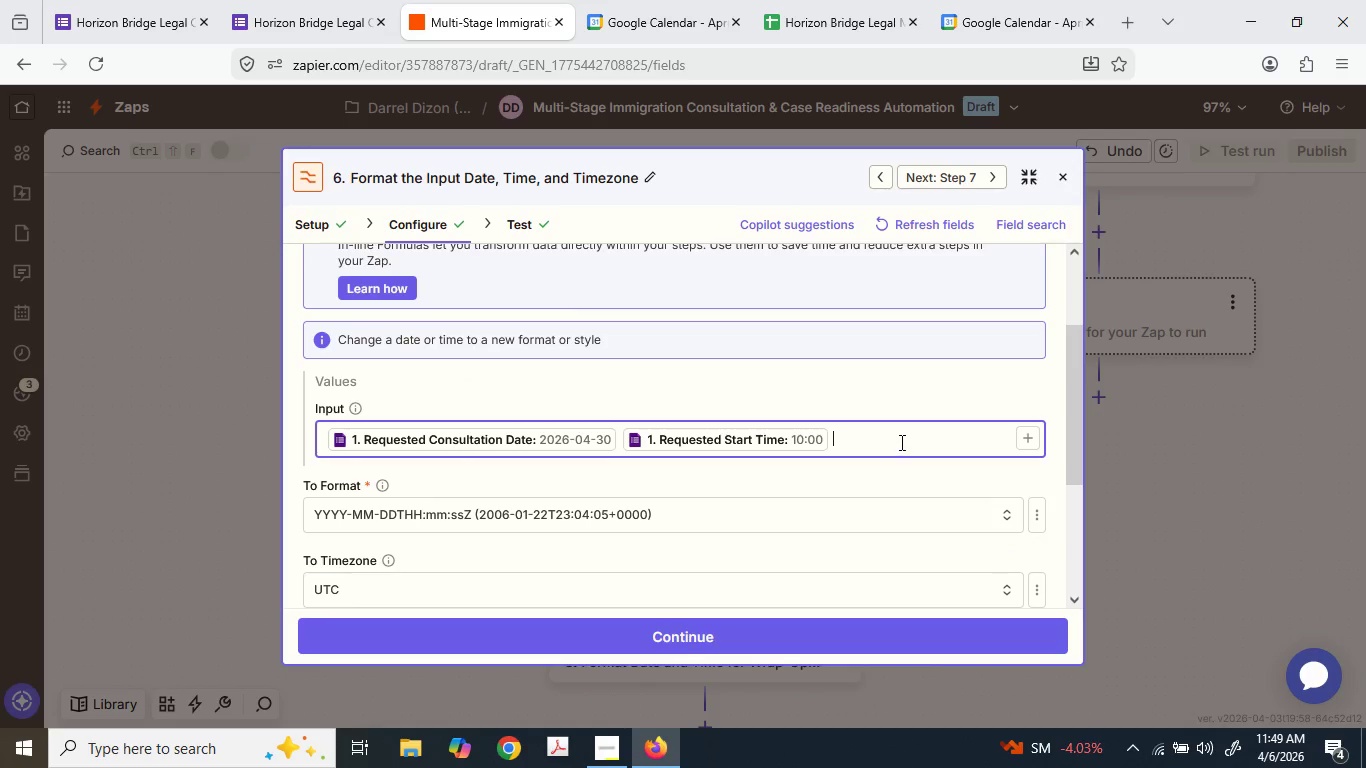 
key(Space)
 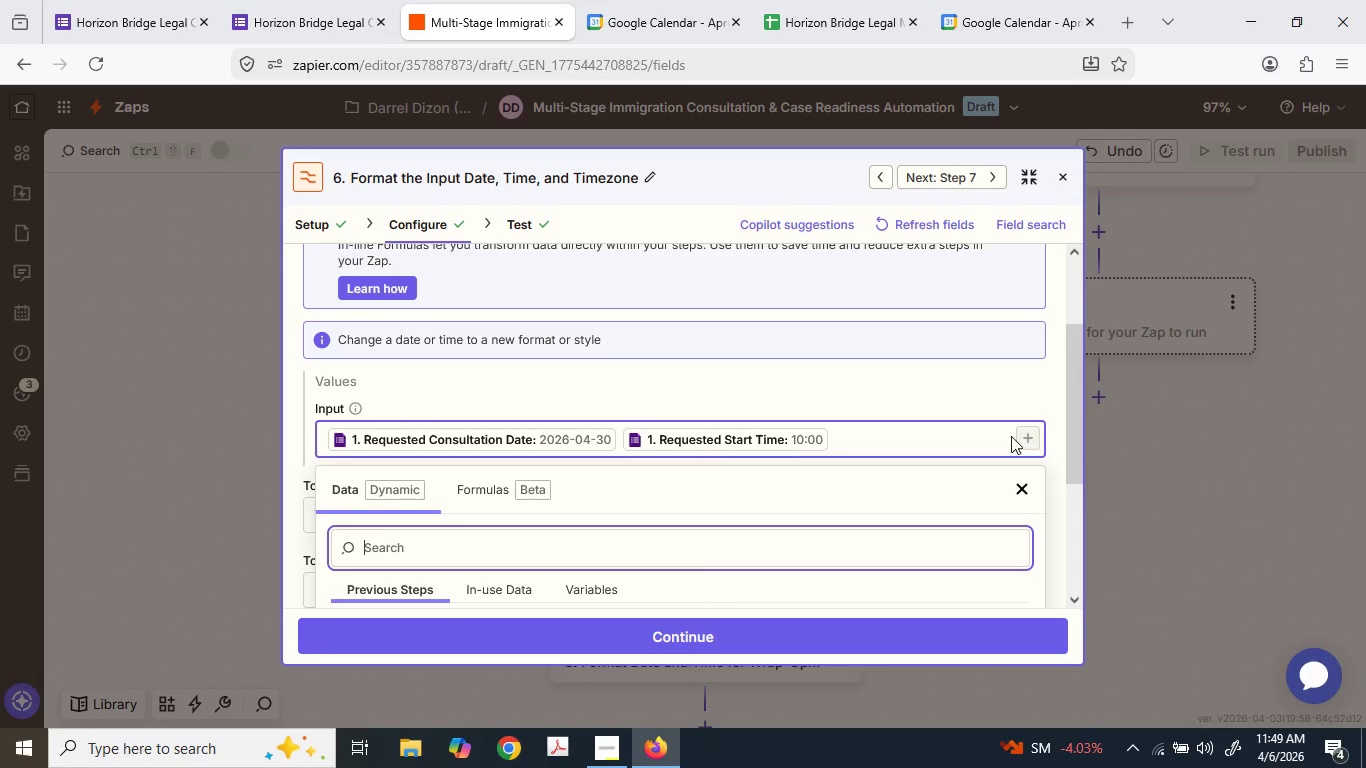 
scroll: coordinate [447, 543], scroll_direction: down, amount: 8.0
 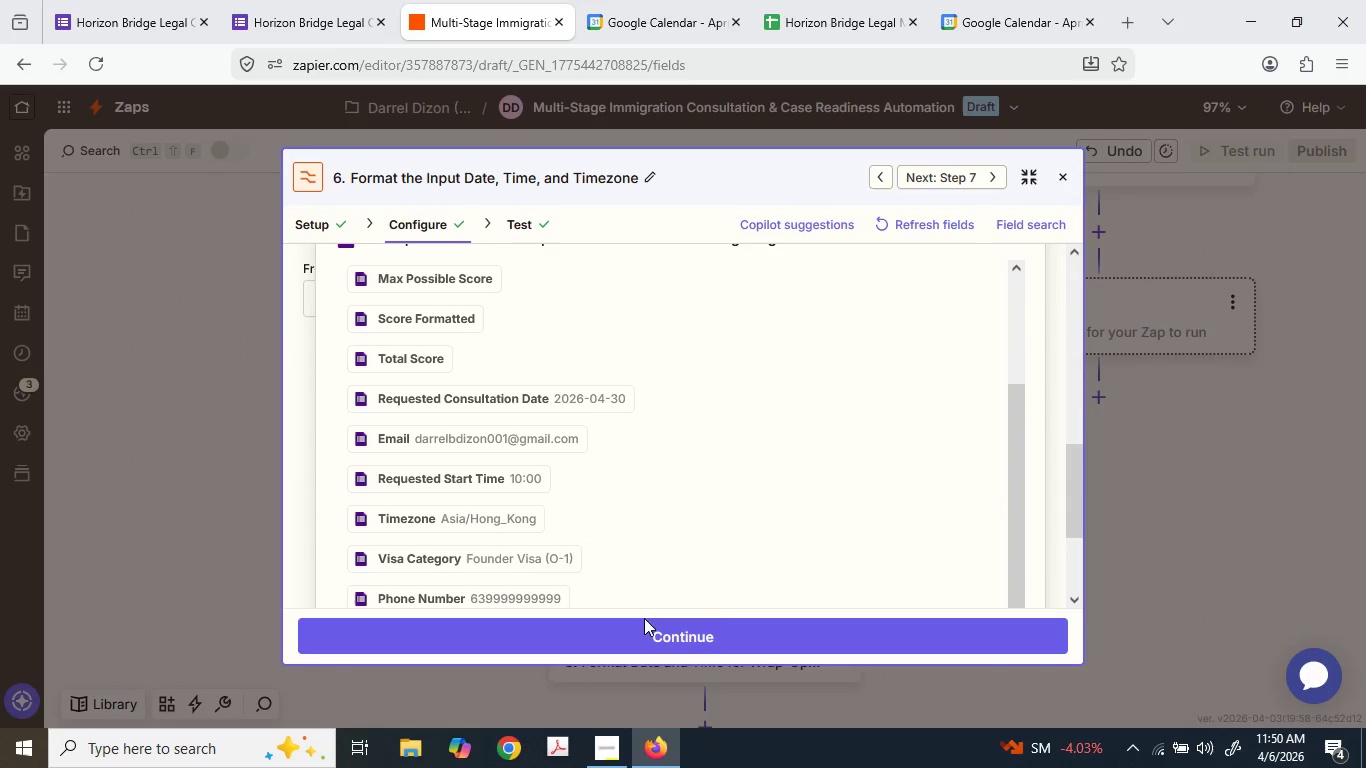 
left_click([1049, 463])
 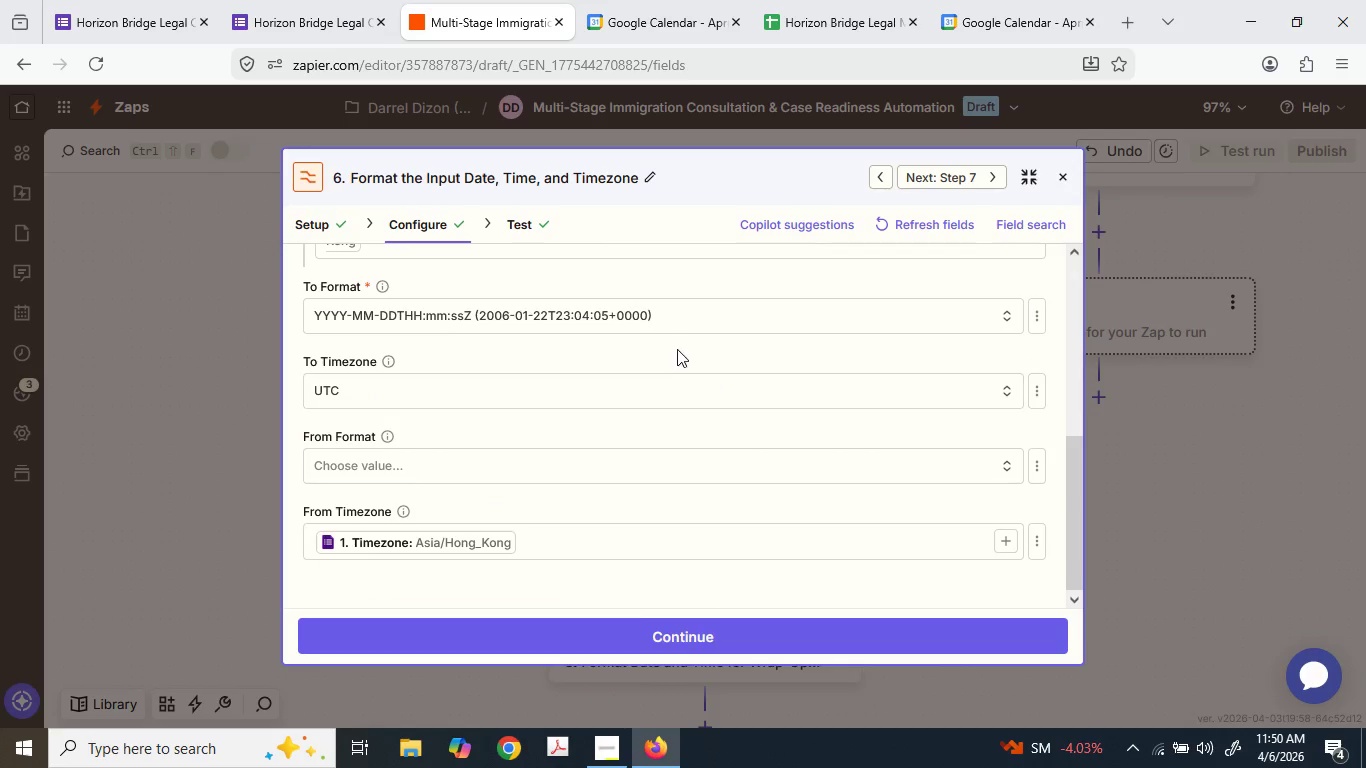 
scroll: coordinate [667, 337], scroll_direction: up, amount: 1.0
 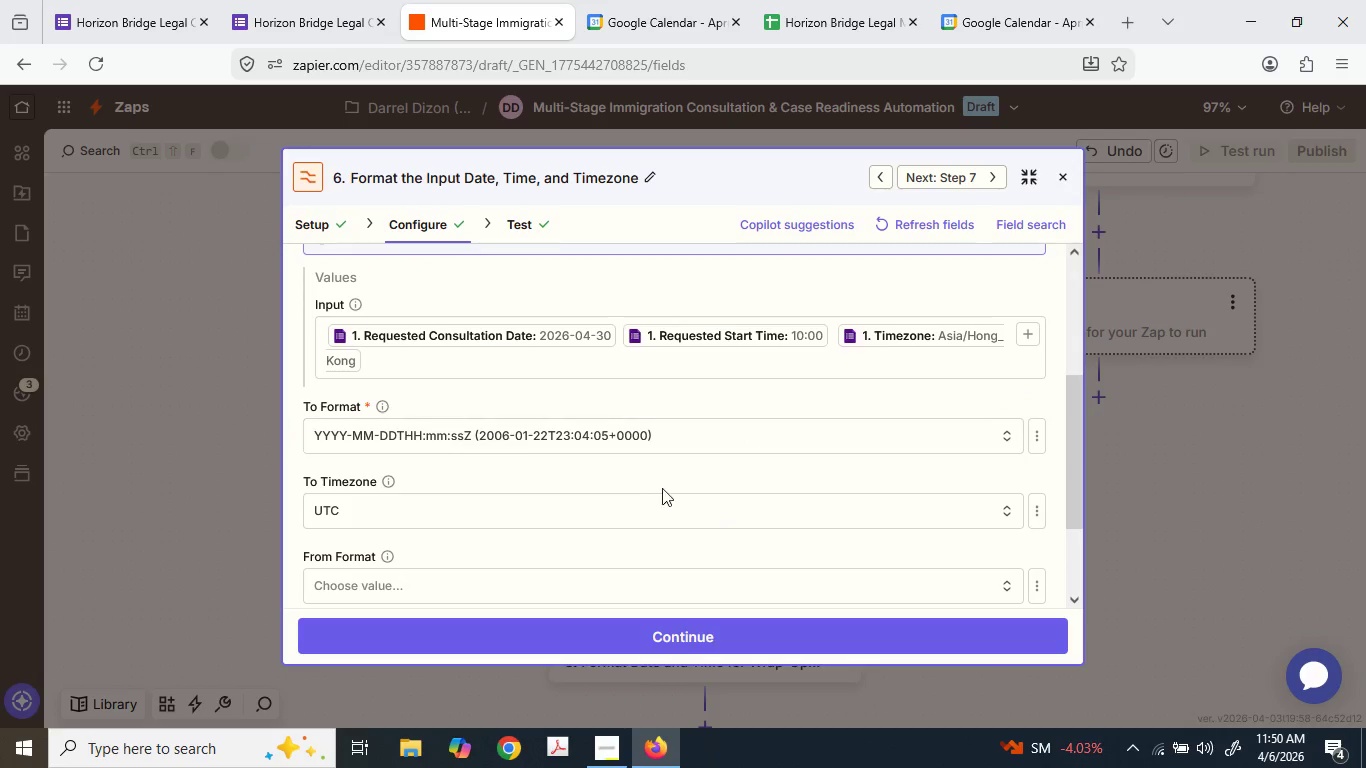 
scroll: coordinate [639, 500], scroll_direction: down, amount: 1.0
 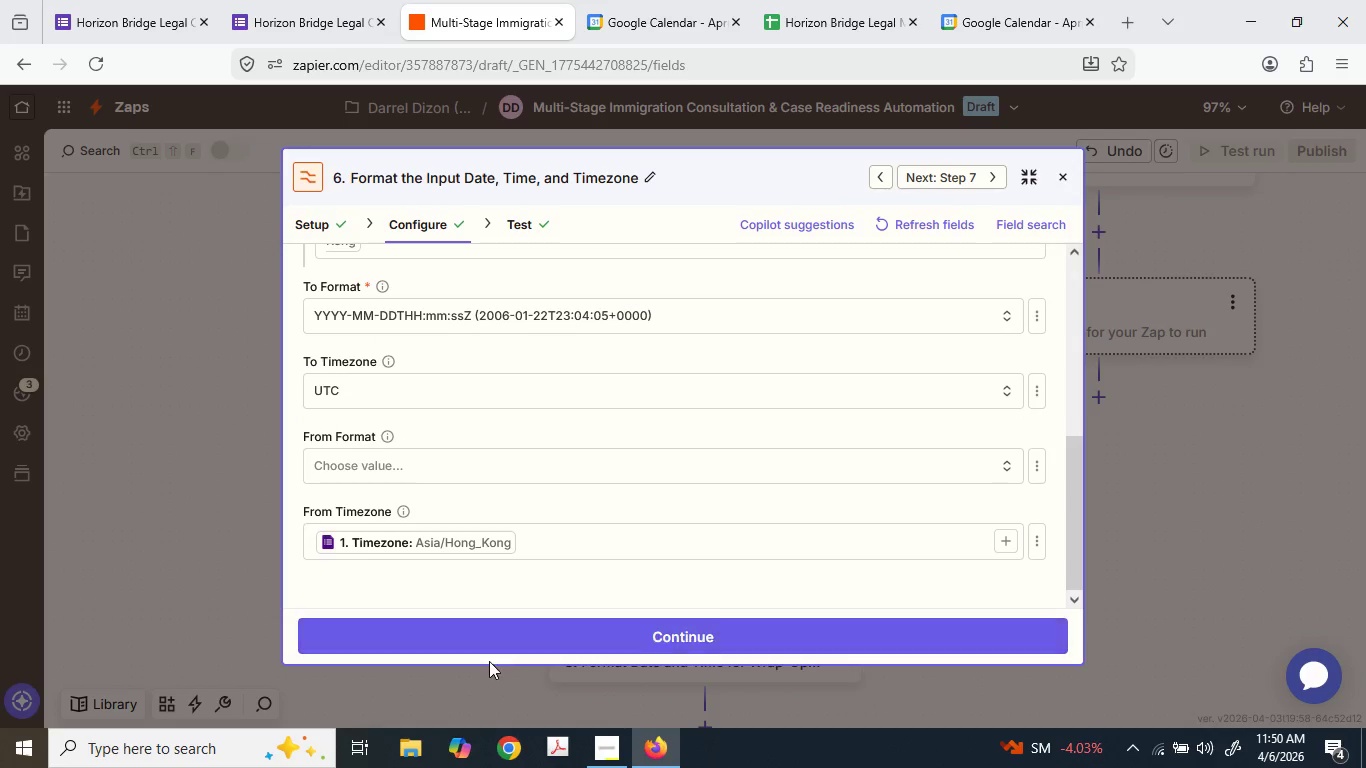 
wait(5.75)
 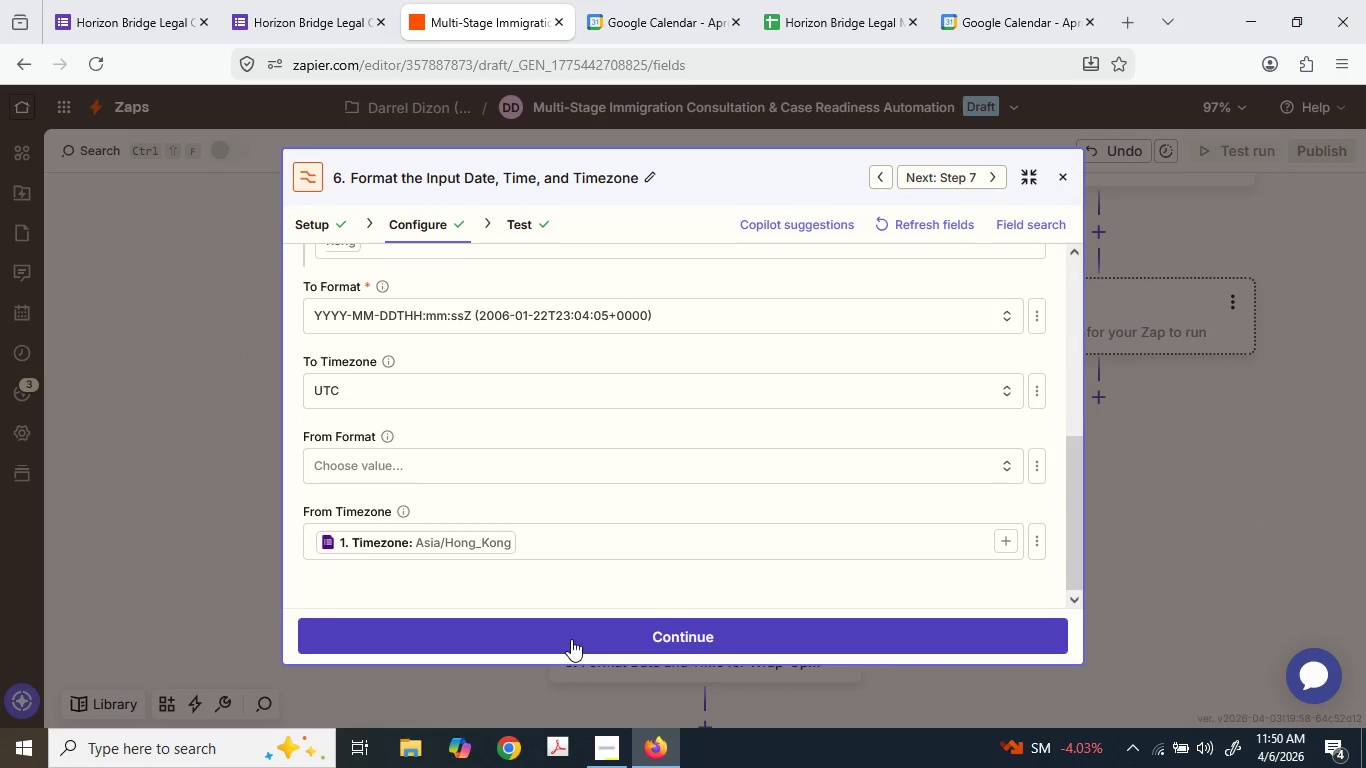 
left_click([490, 629])
 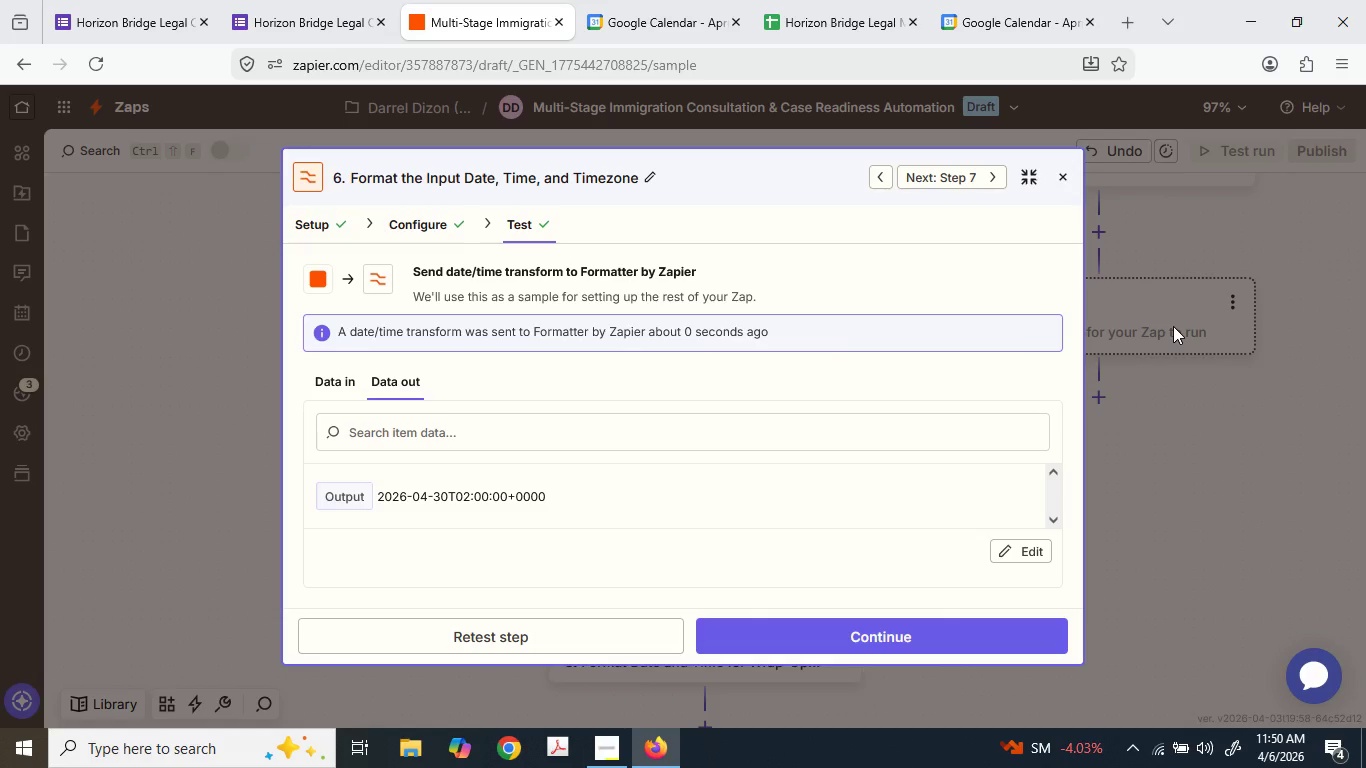 
wait(13.98)
 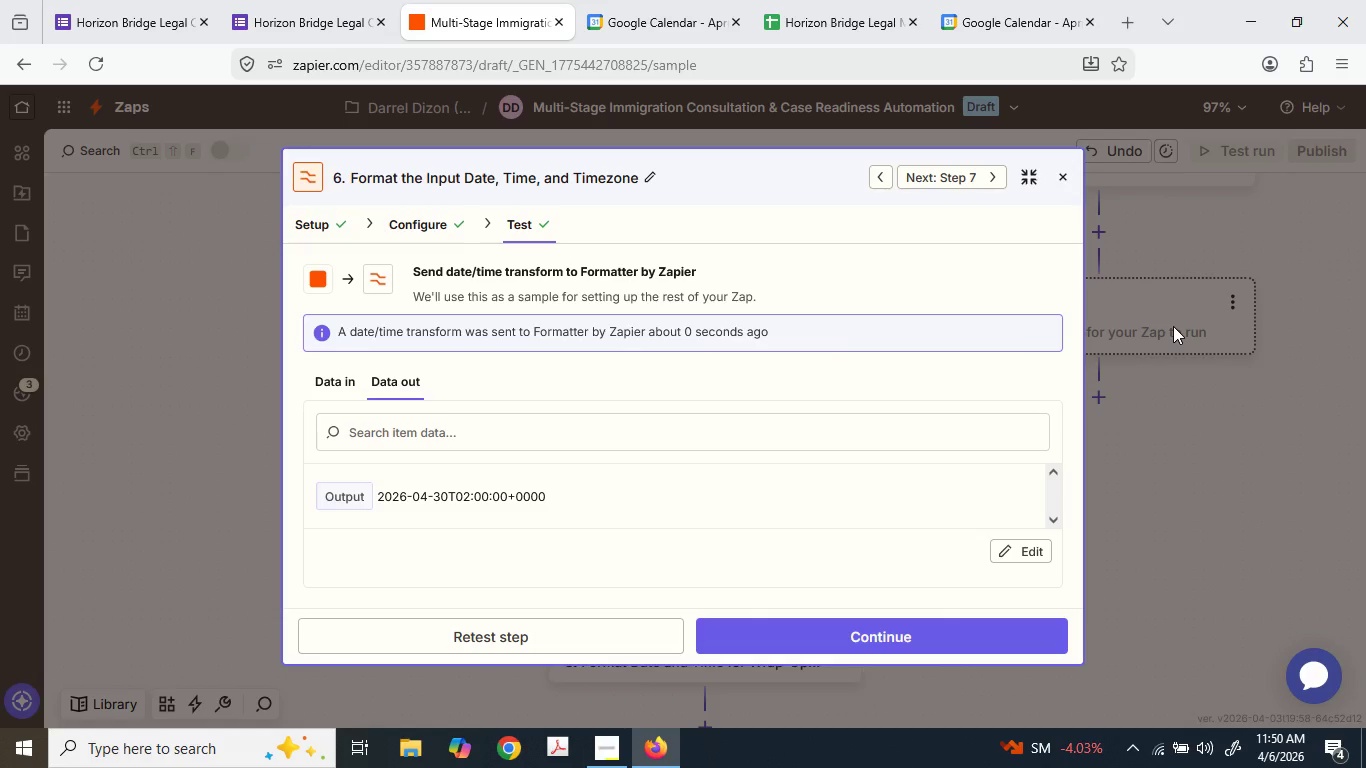 
double_click([432, 244])
 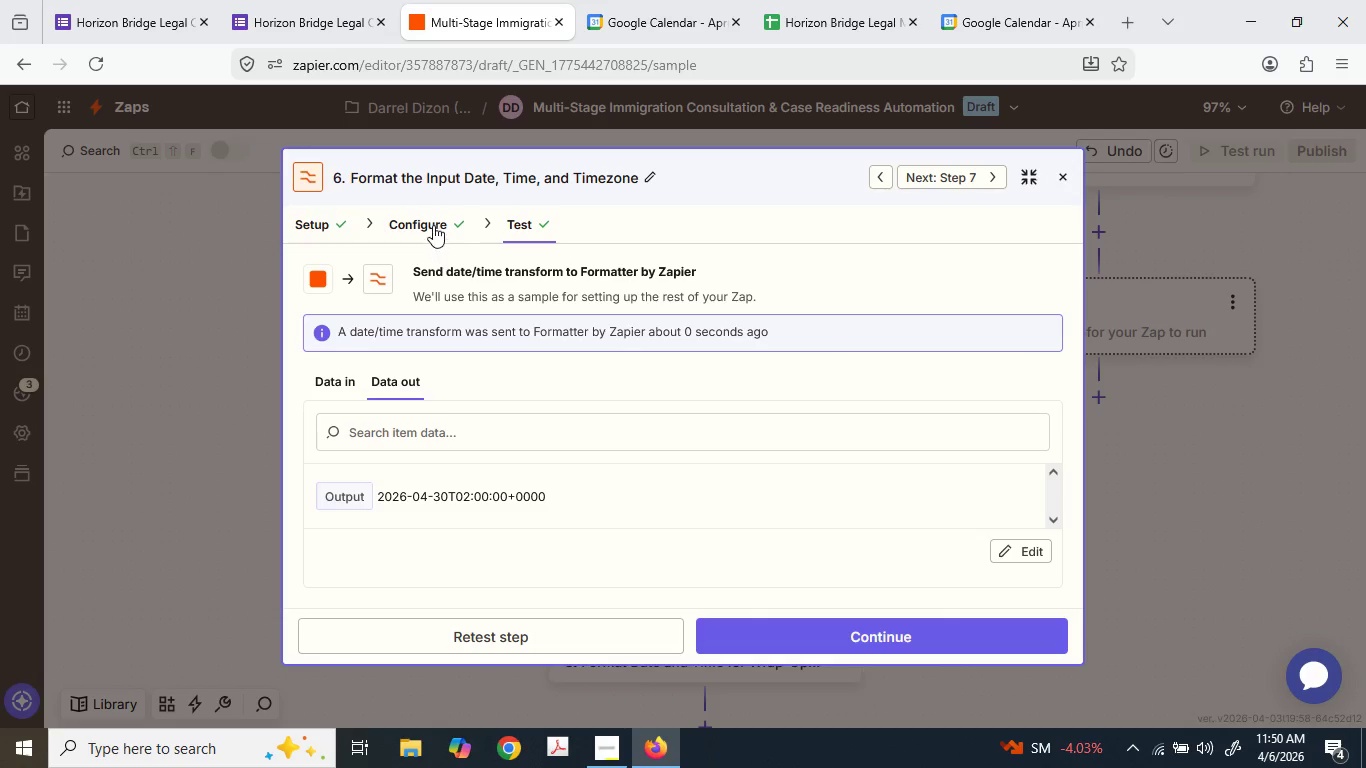 
triple_click([433, 224])
 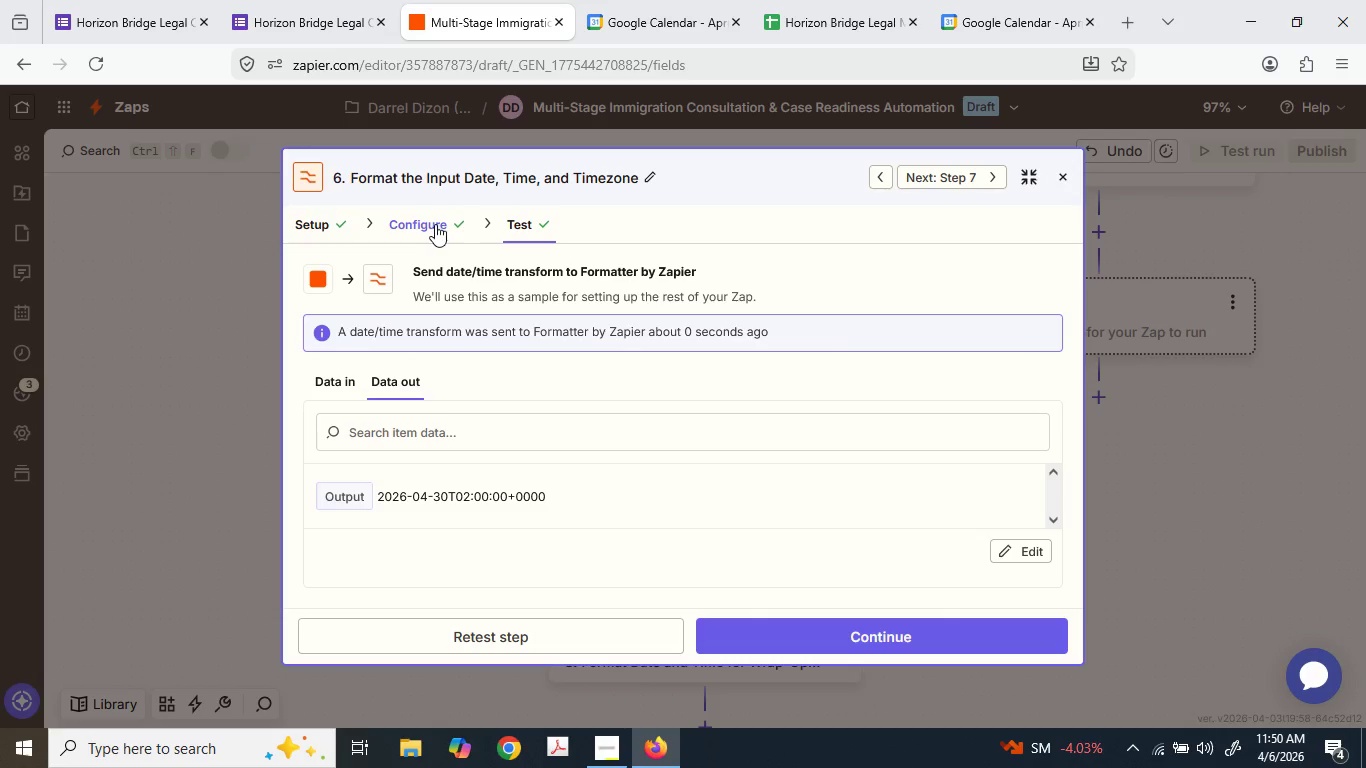 
mouse_move([586, 503])
 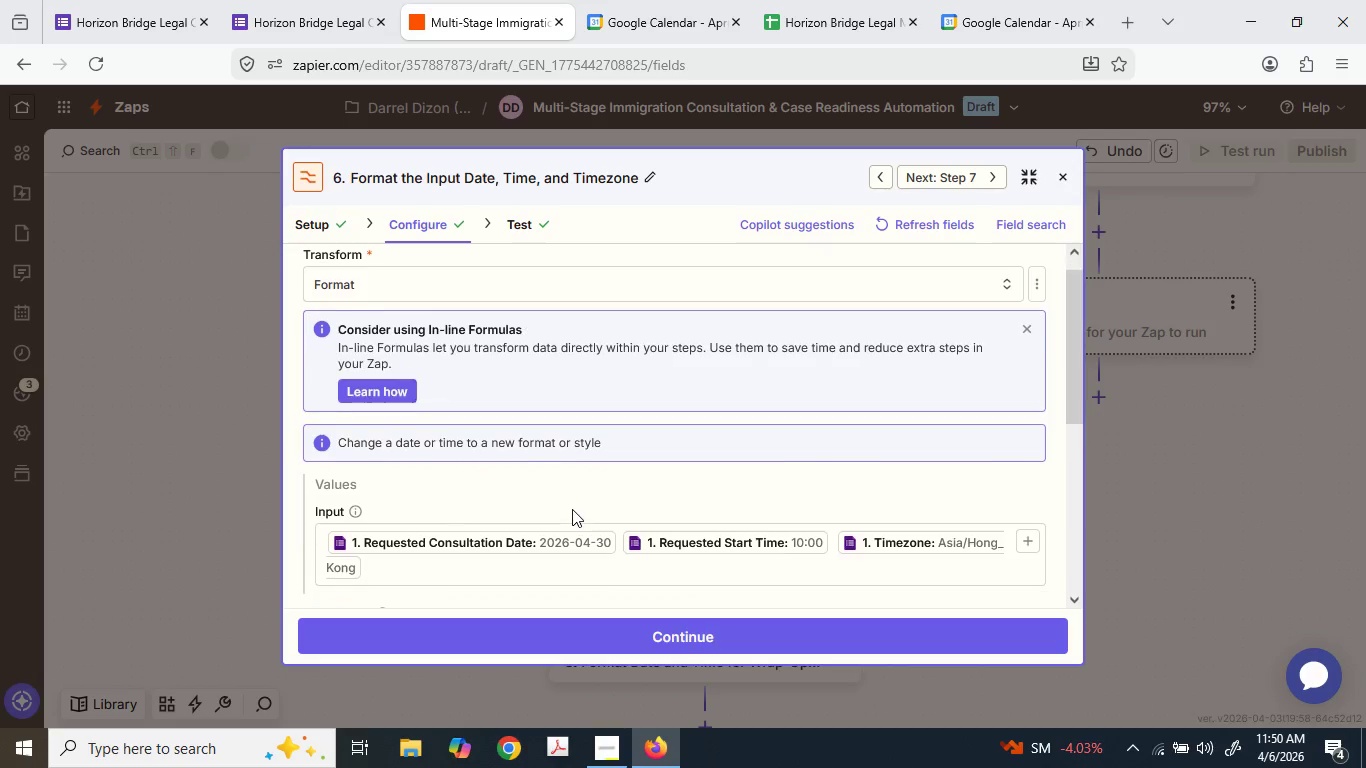 
scroll: coordinate [572, 509], scroll_direction: down, amount: 3.0
 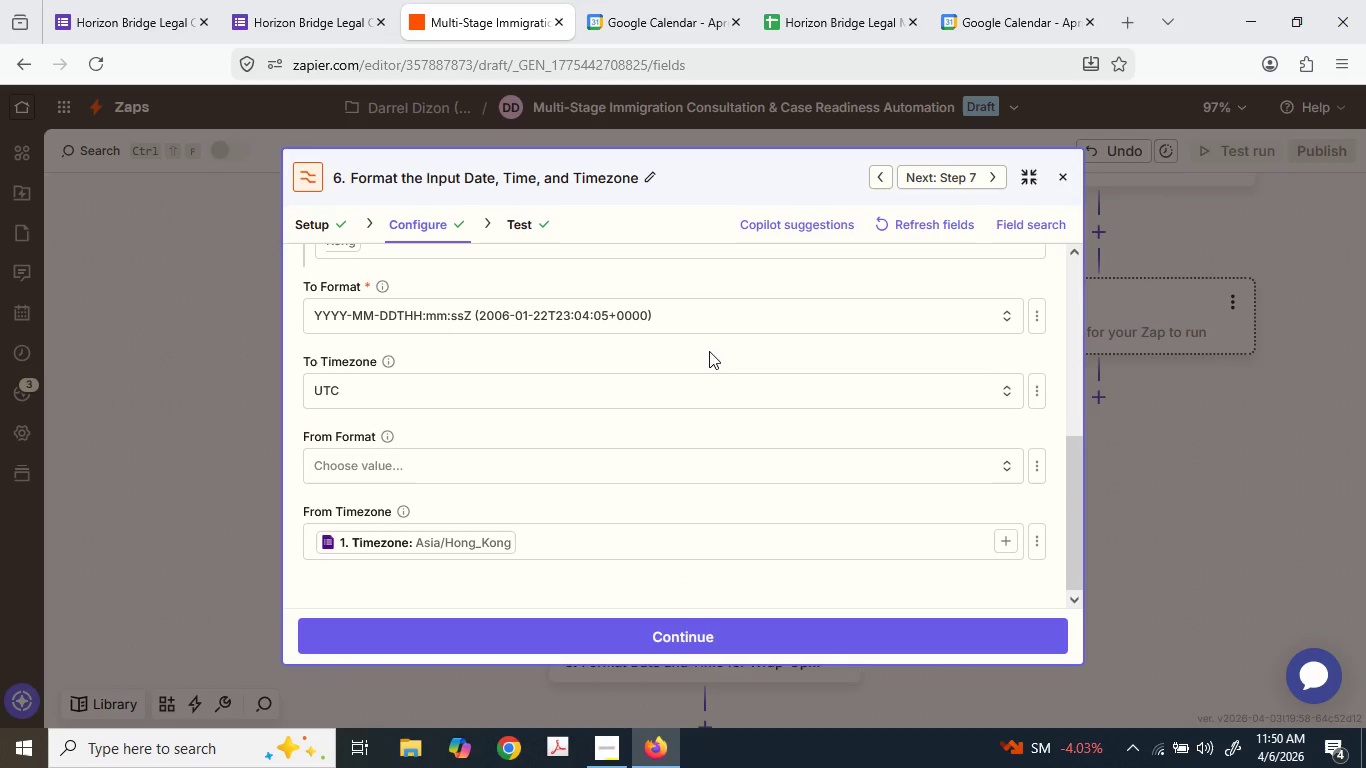 
scroll: coordinate [709, 350], scroll_direction: up, amount: 1.0
 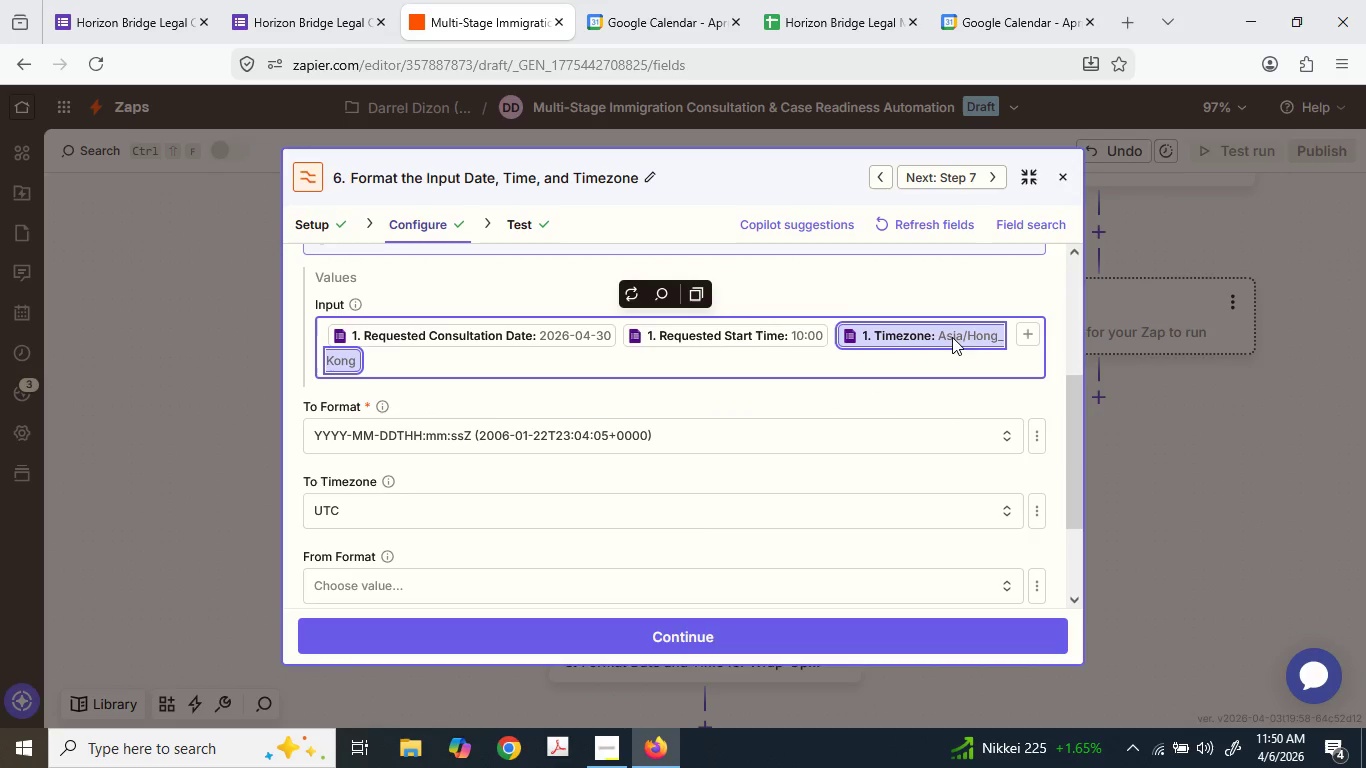 
key(Backspace)
 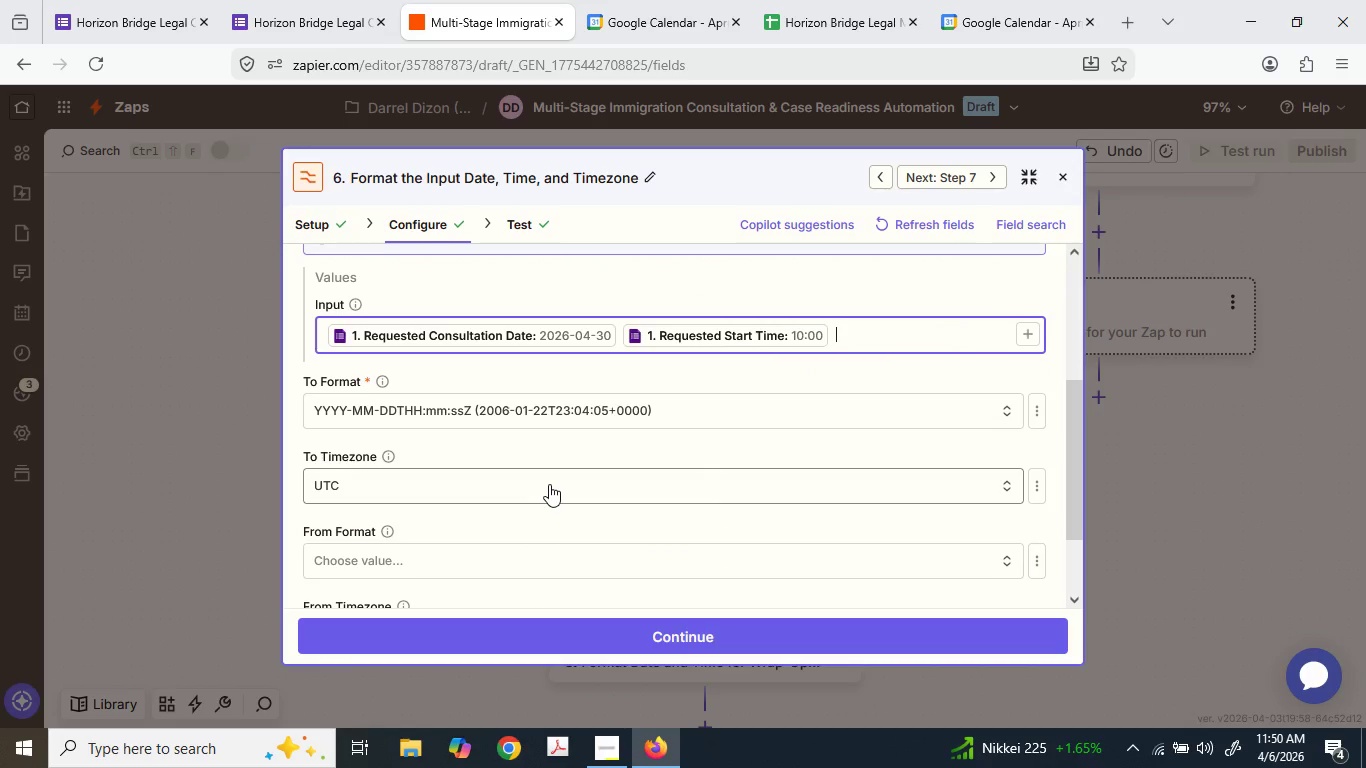 
left_click([549, 483])
 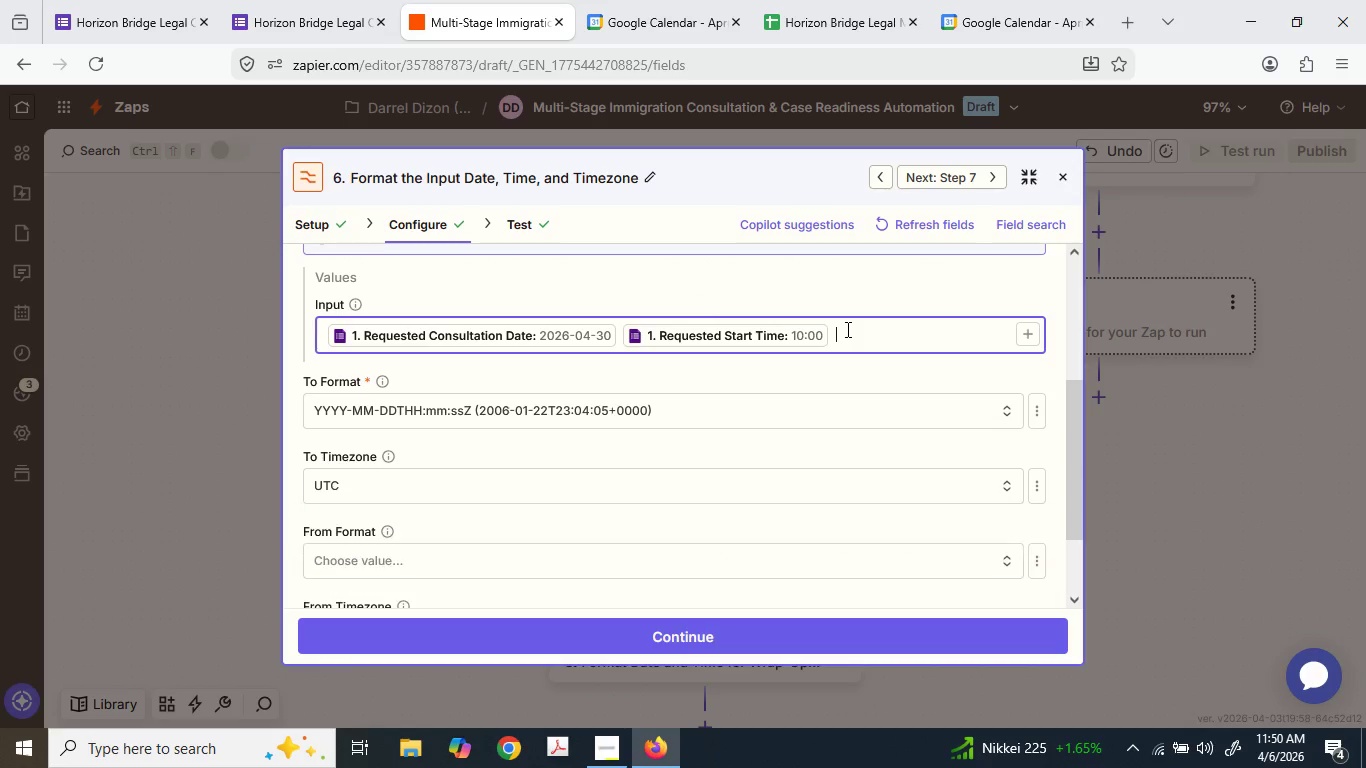 
left_click([1036, 328])
 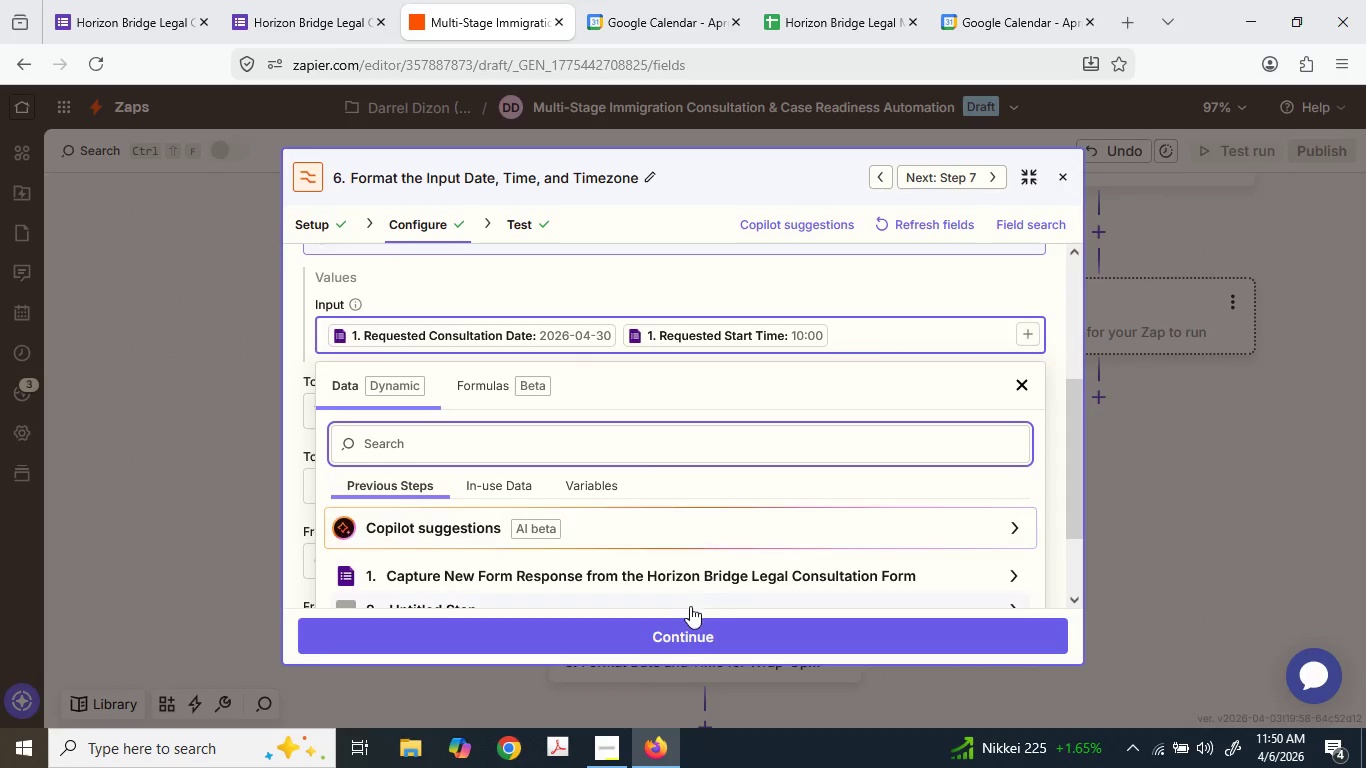 
scroll: coordinate [520, 516], scroll_direction: down, amount: 5.0
 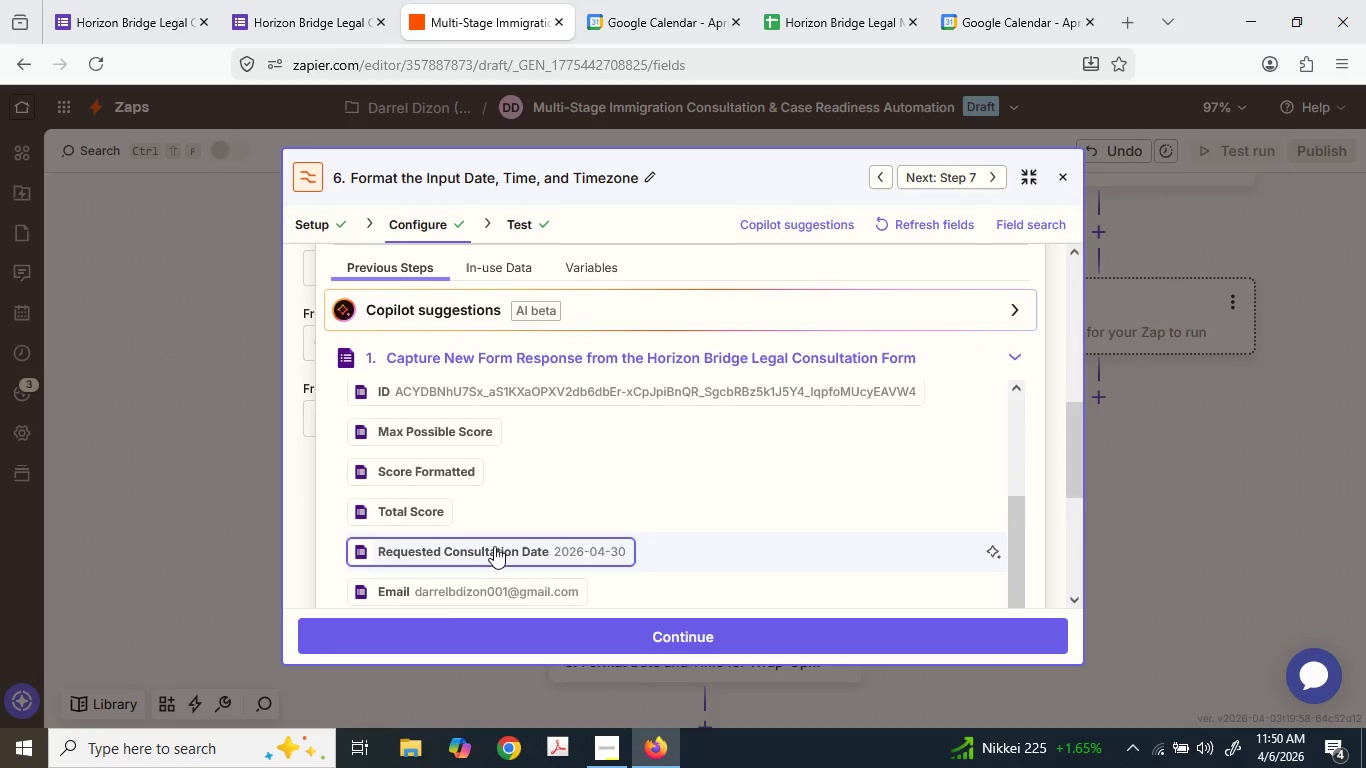 
scroll: coordinate [491, 552], scroll_direction: up, amount: 2.0
 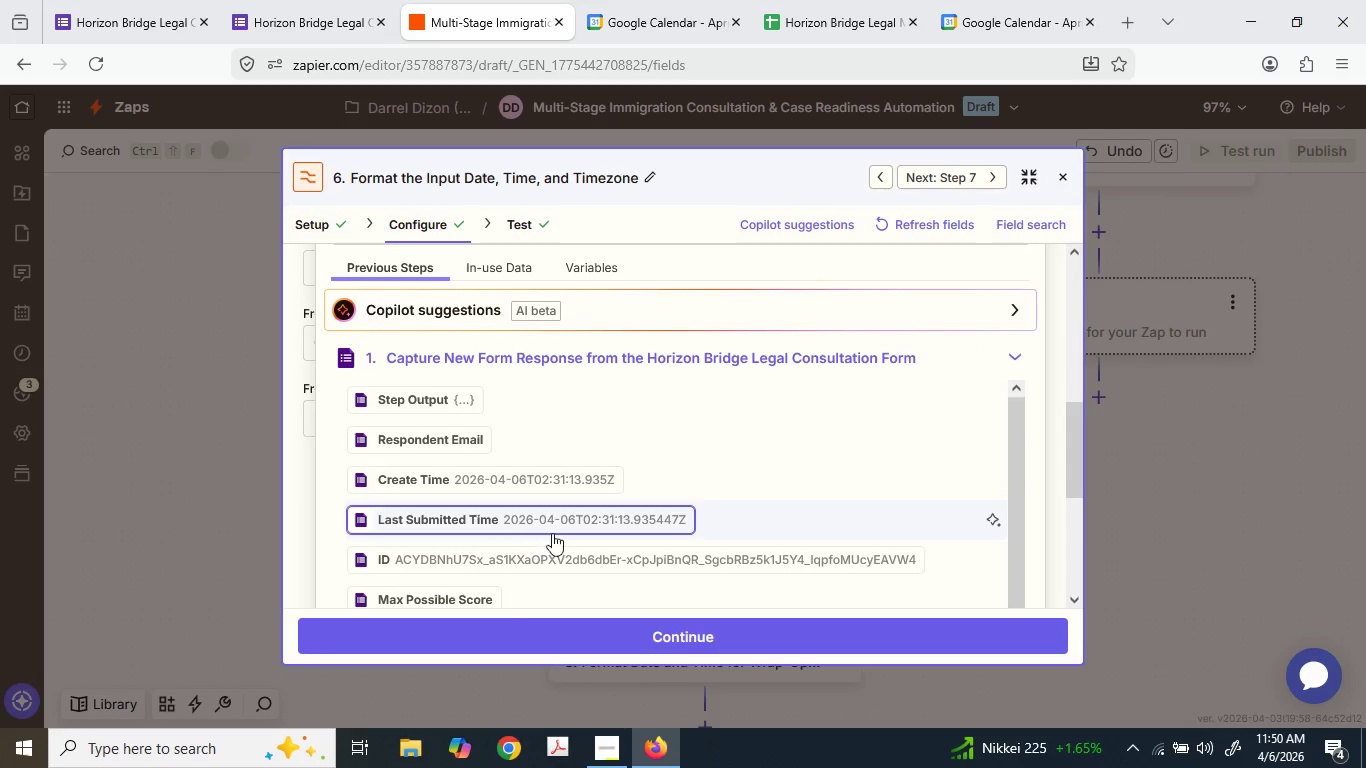 
scroll: coordinate [553, 529], scroll_direction: down, amount: 2.0
 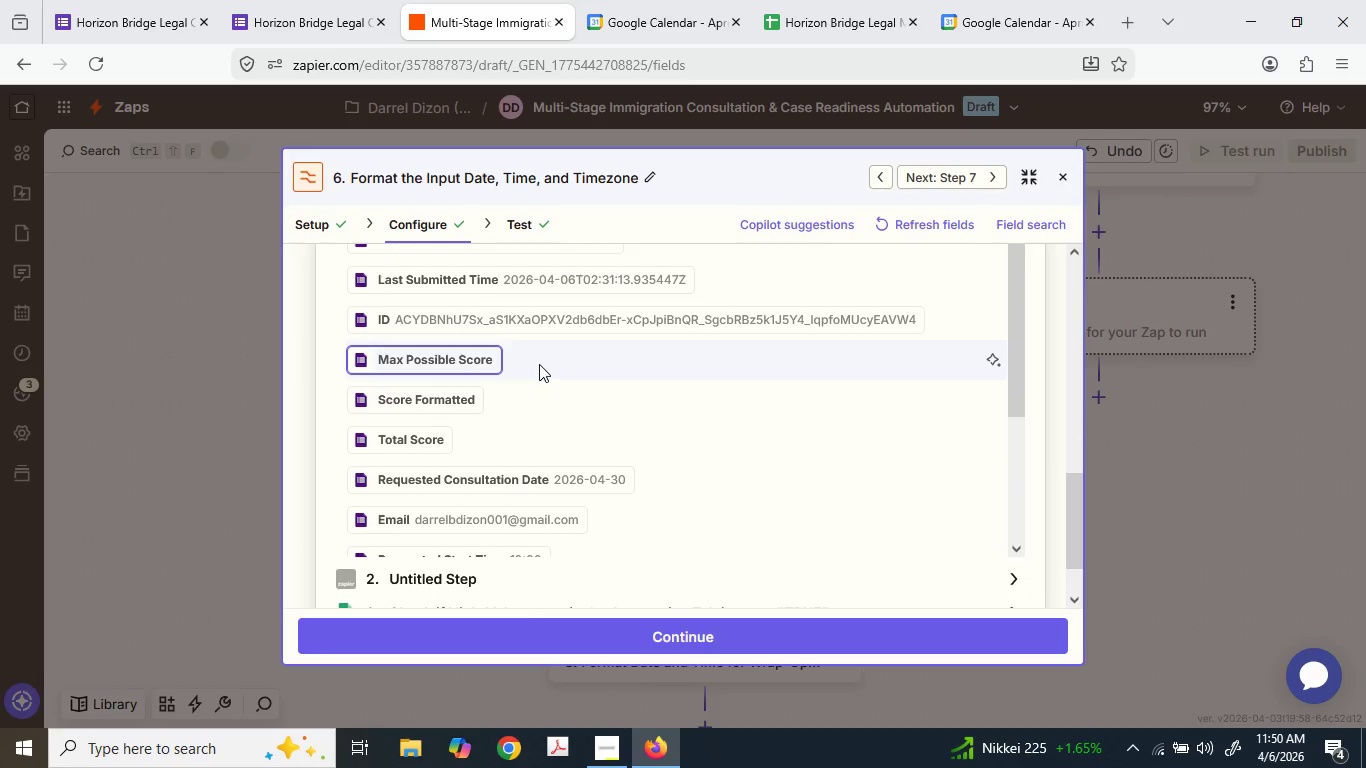 
scroll: coordinate [540, 362], scroll_direction: up, amount: 1.0
 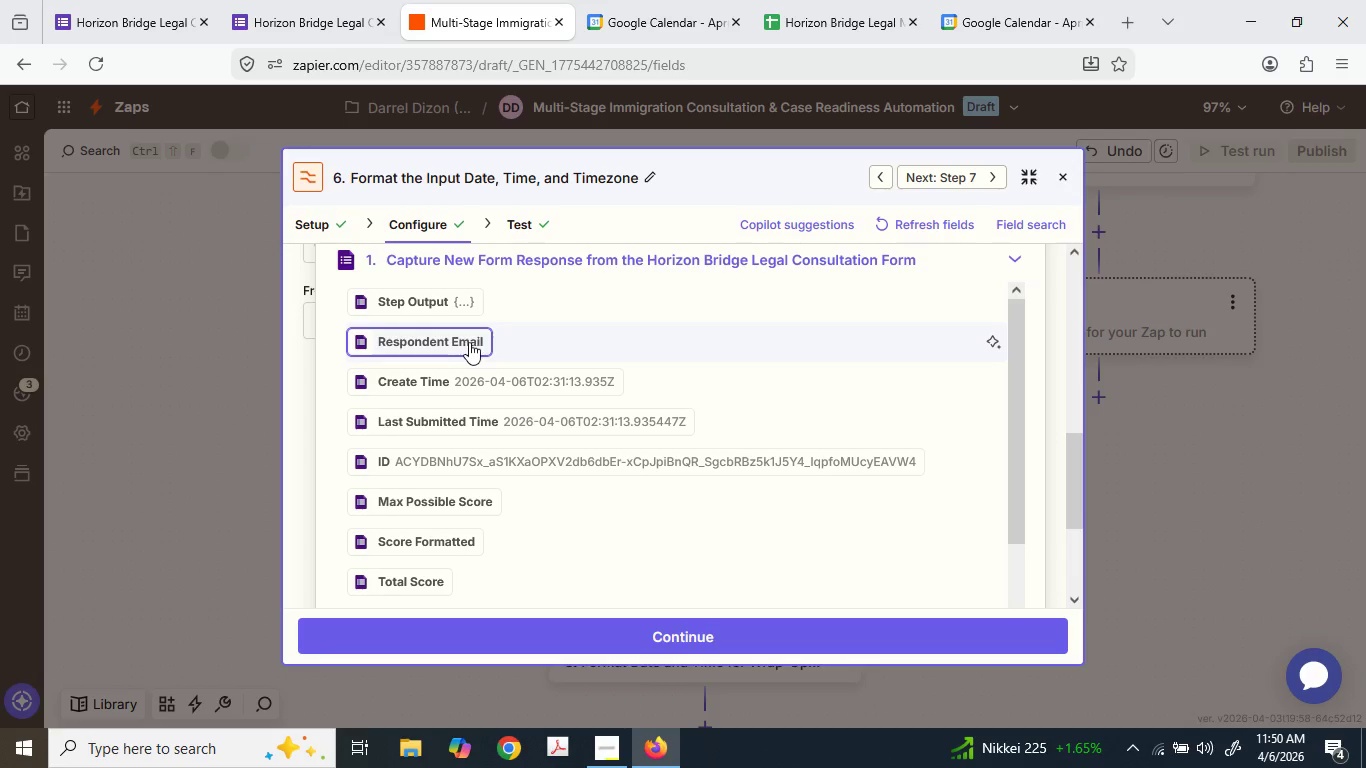 
wait(5.73)
 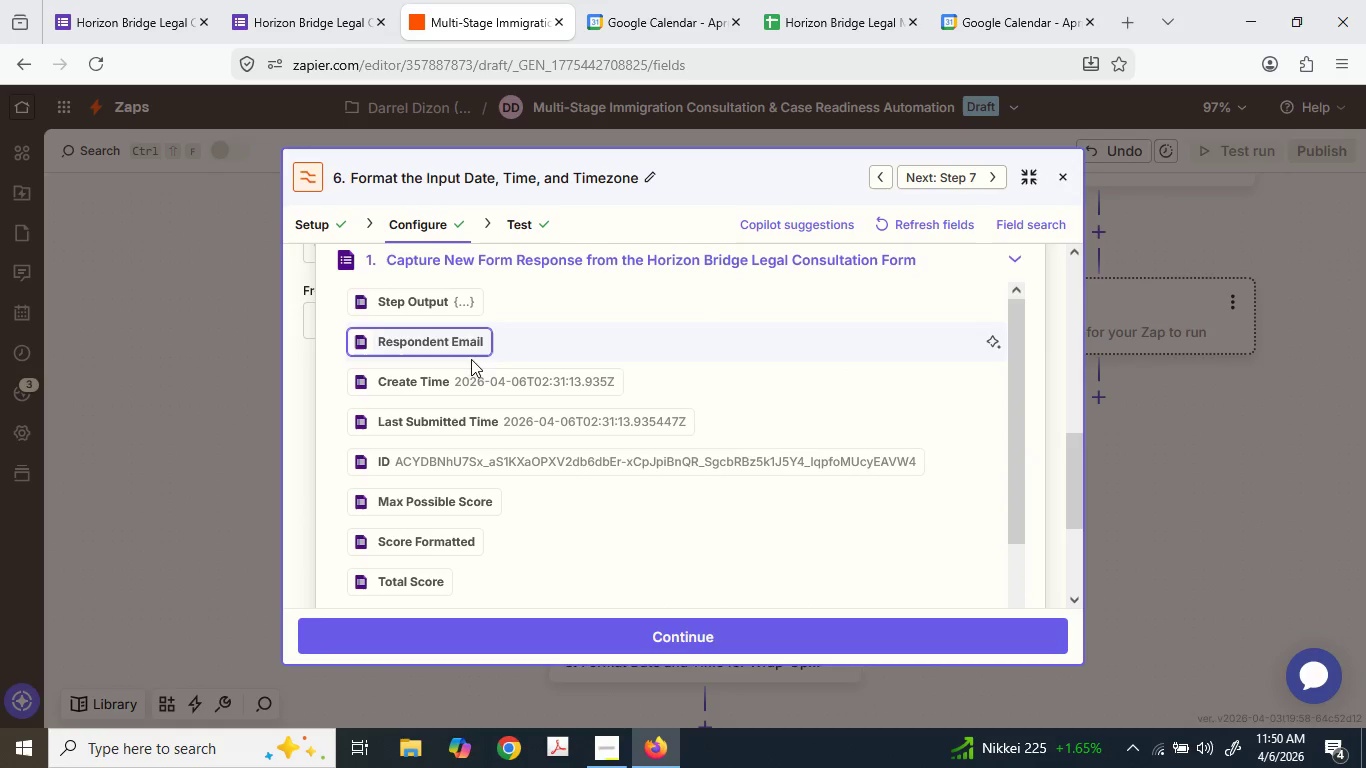 
scroll: coordinate [440, 524], scroll_direction: down, amount: 3.0
 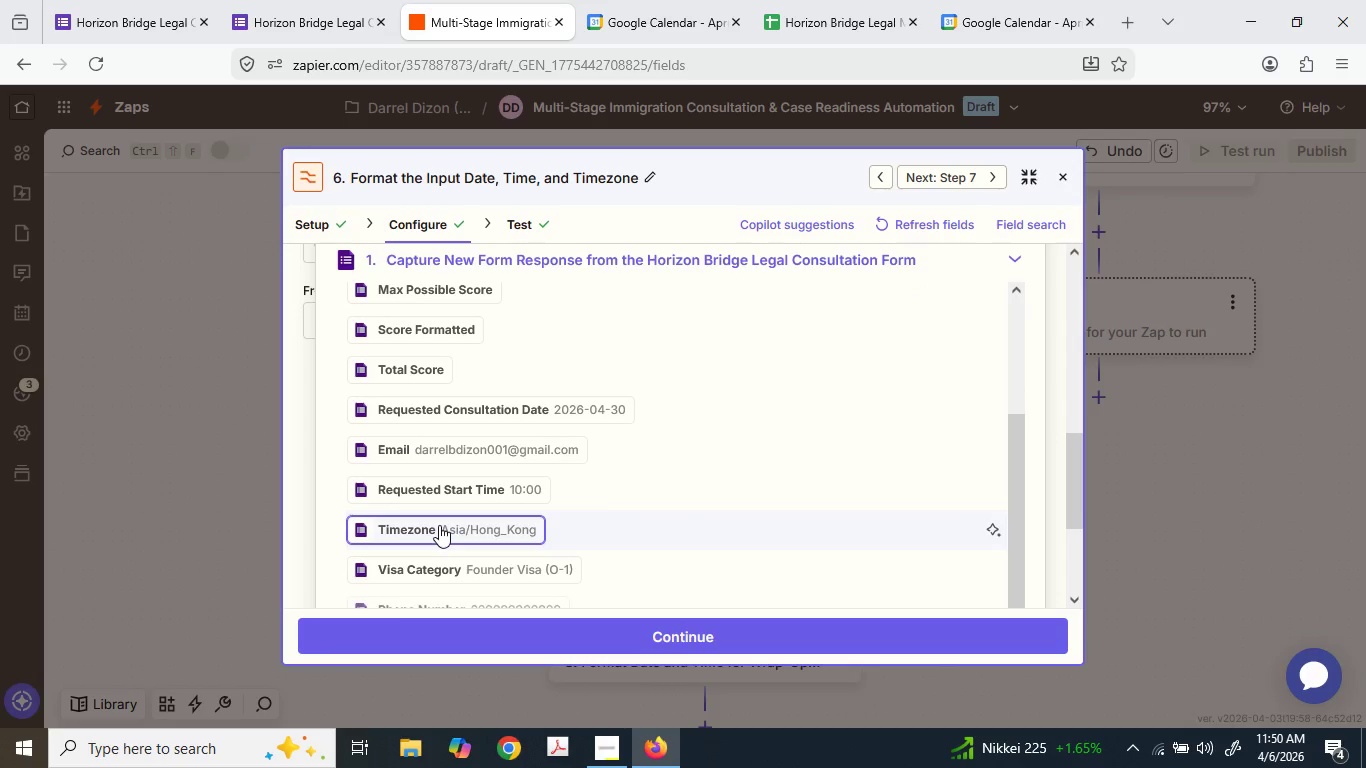 
left_click([439, 525])
 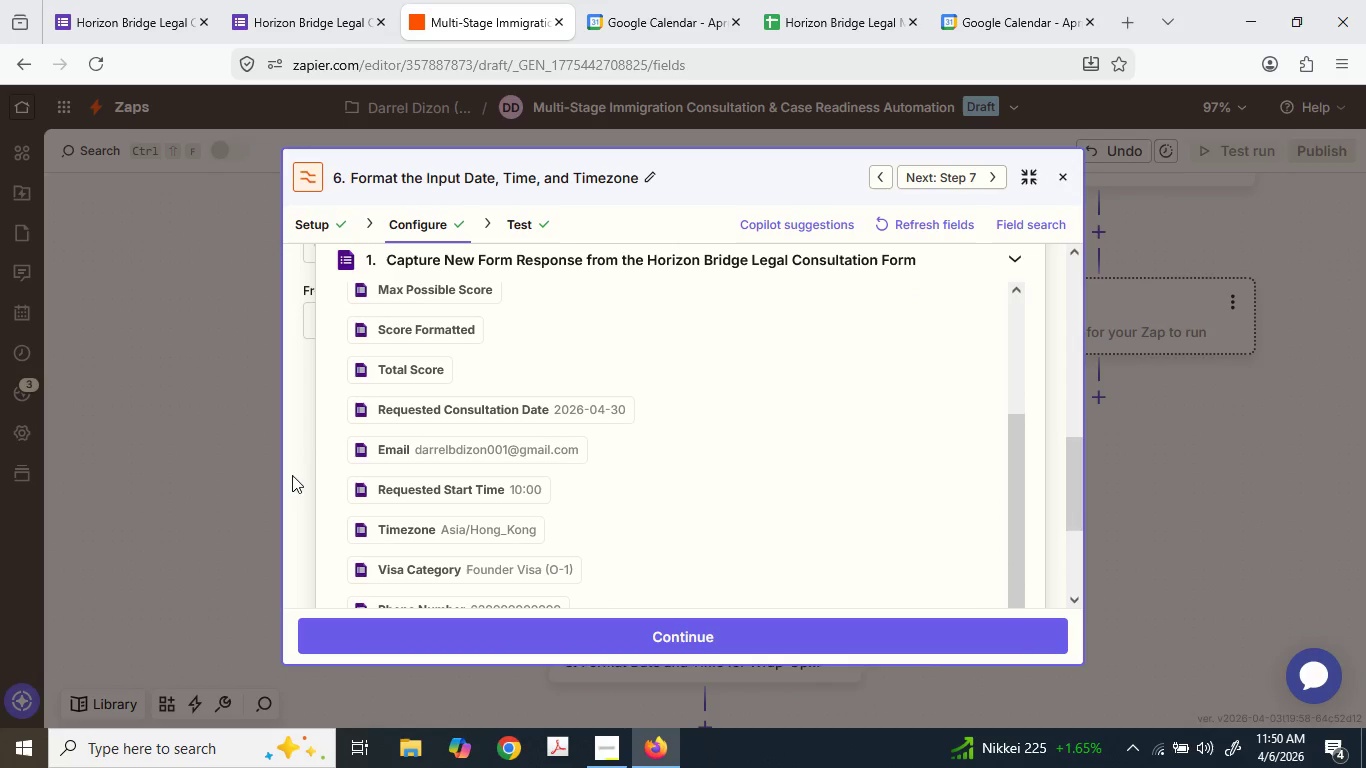 
left_click([306, 476])
 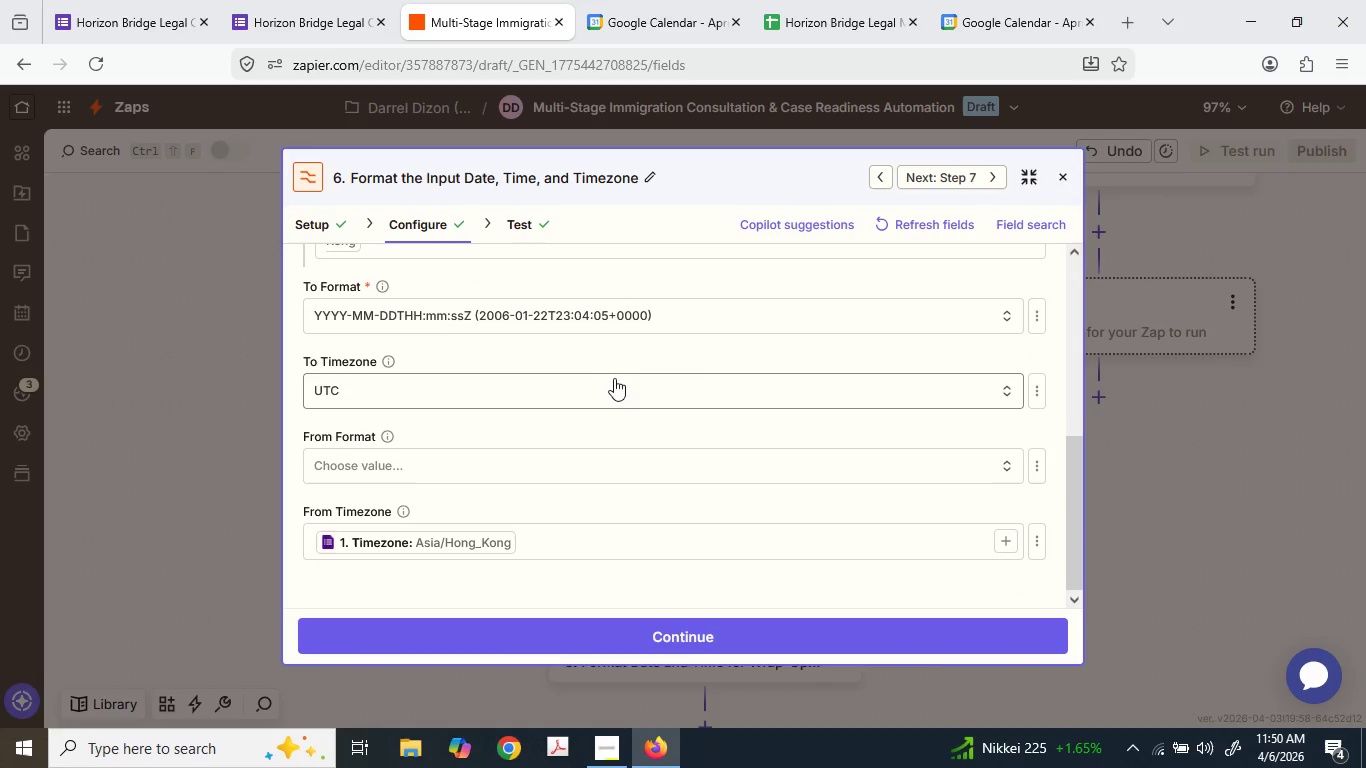 
scroll: coordinate [623, 366], scroll_direction: up, amount: 2.0
 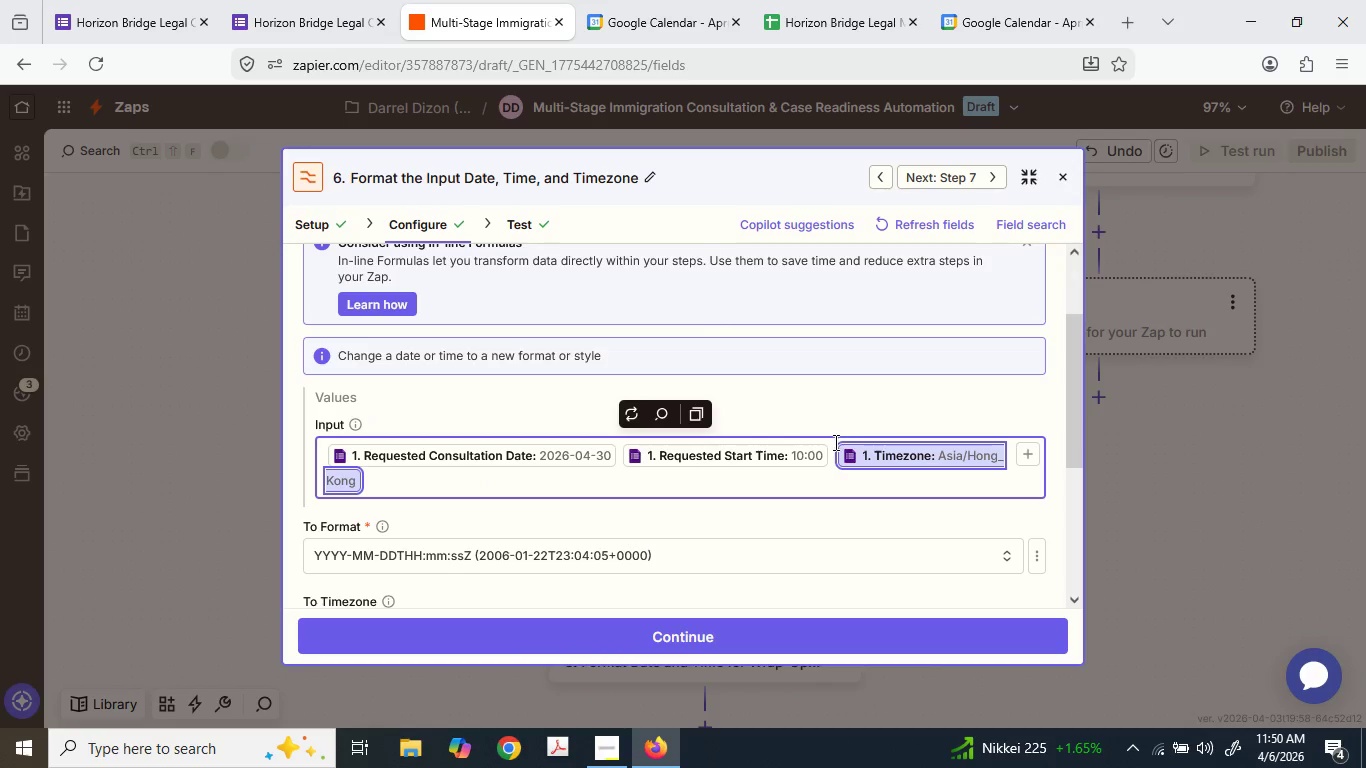 
left_click([828, 448])
 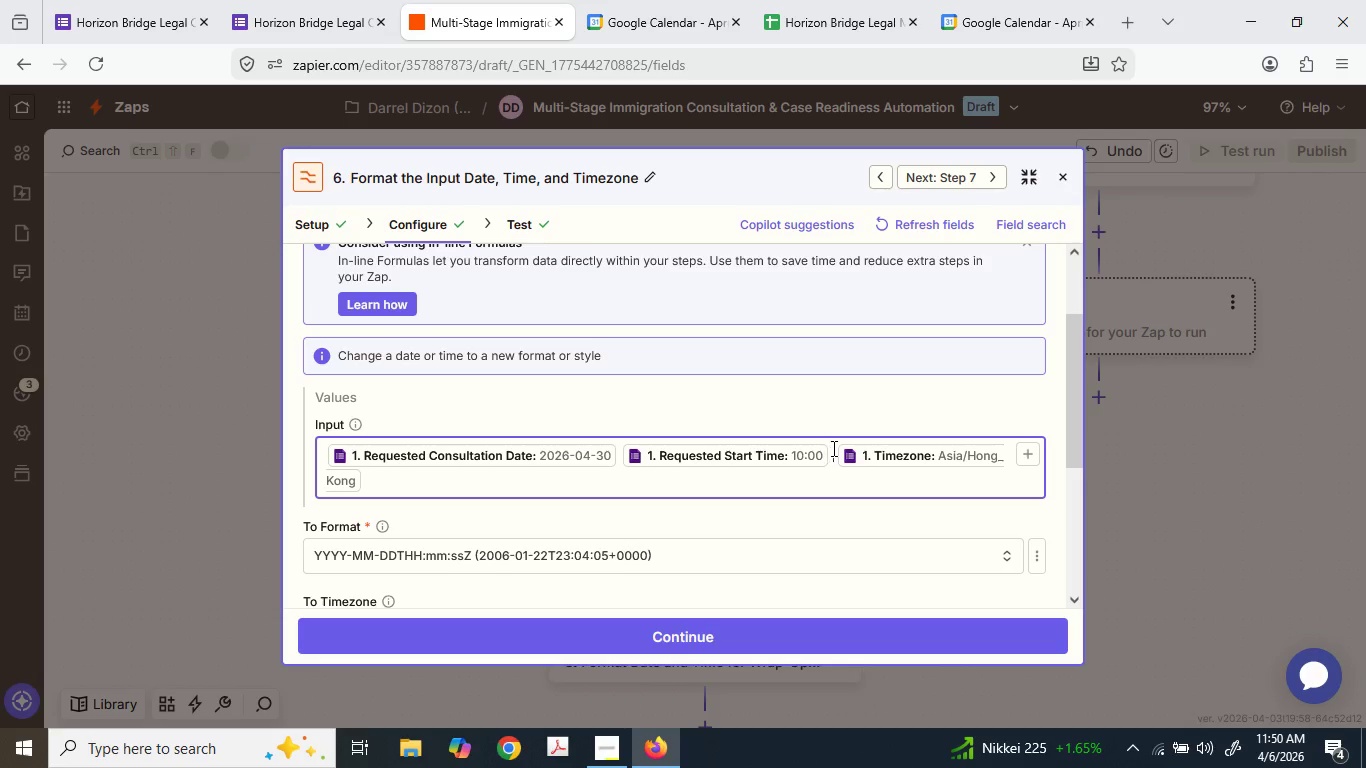 
left_click([832, 448])
 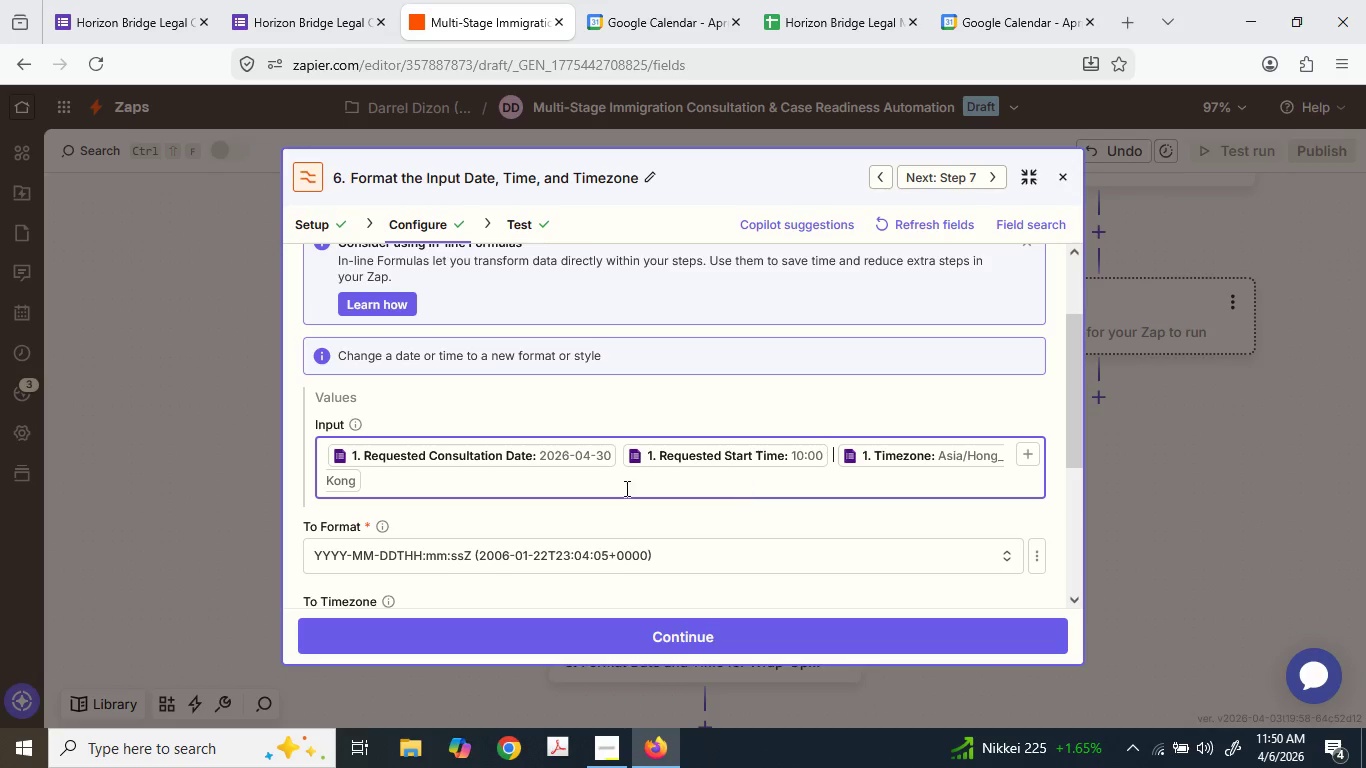 
scroll: coordinate [625, 480], scroll_direction: down, amount: 2.0
 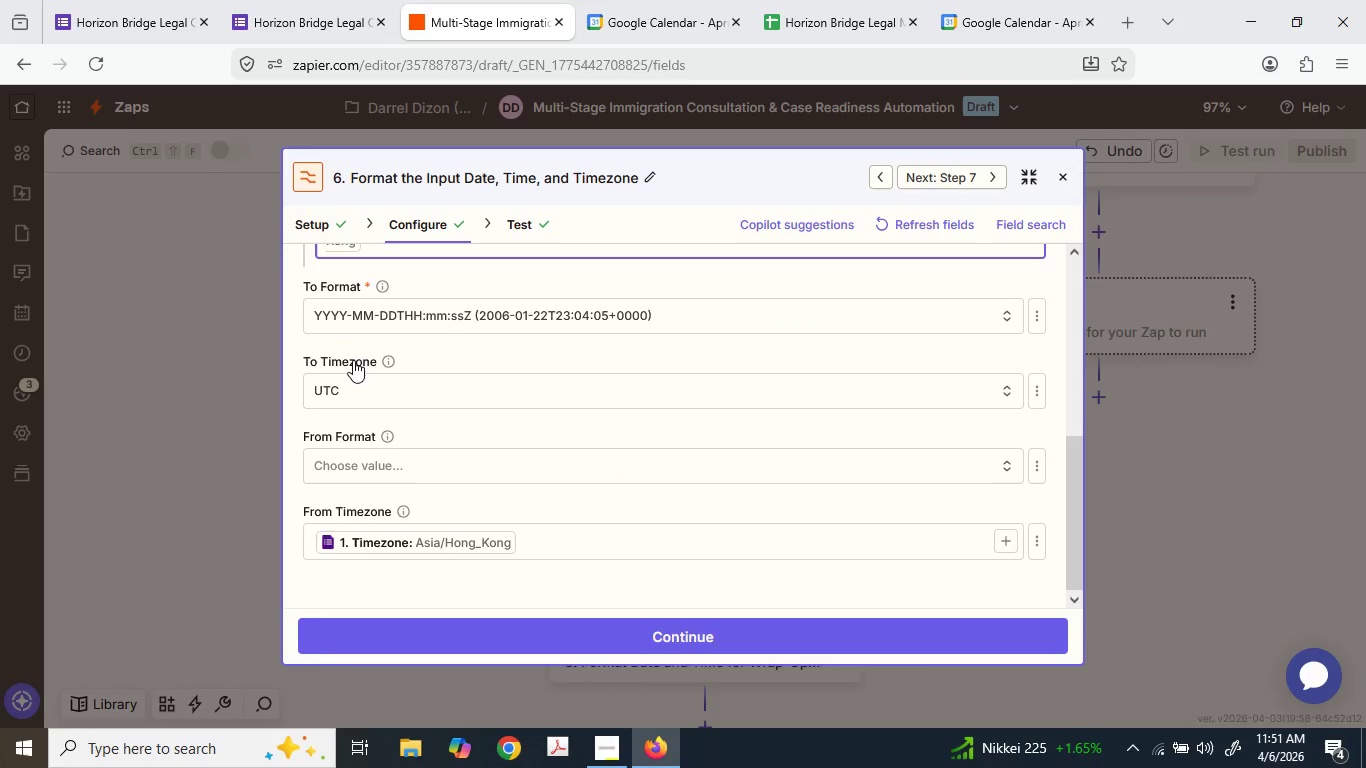 
left_click([370, 385])
 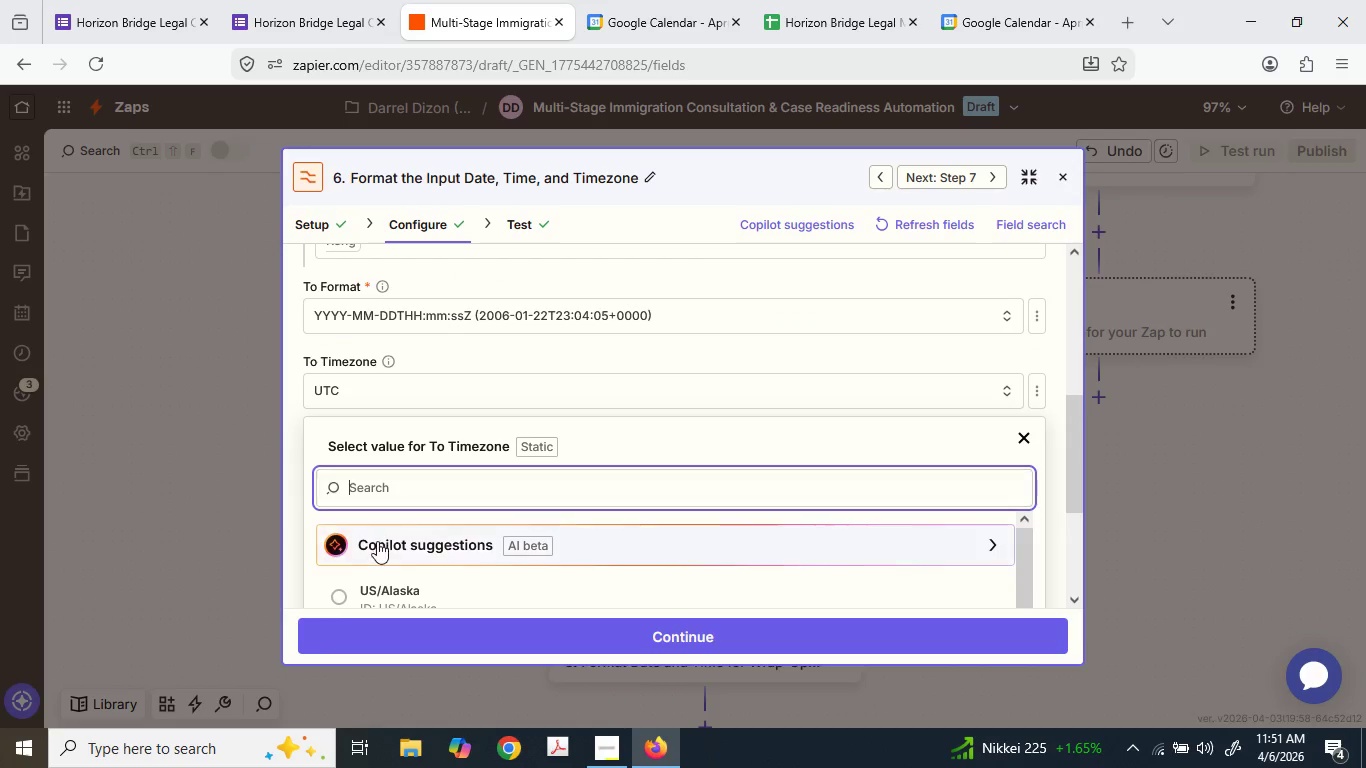 
scroll: coordinate [698, 361], scroll_direction: down, amount: 3.0
 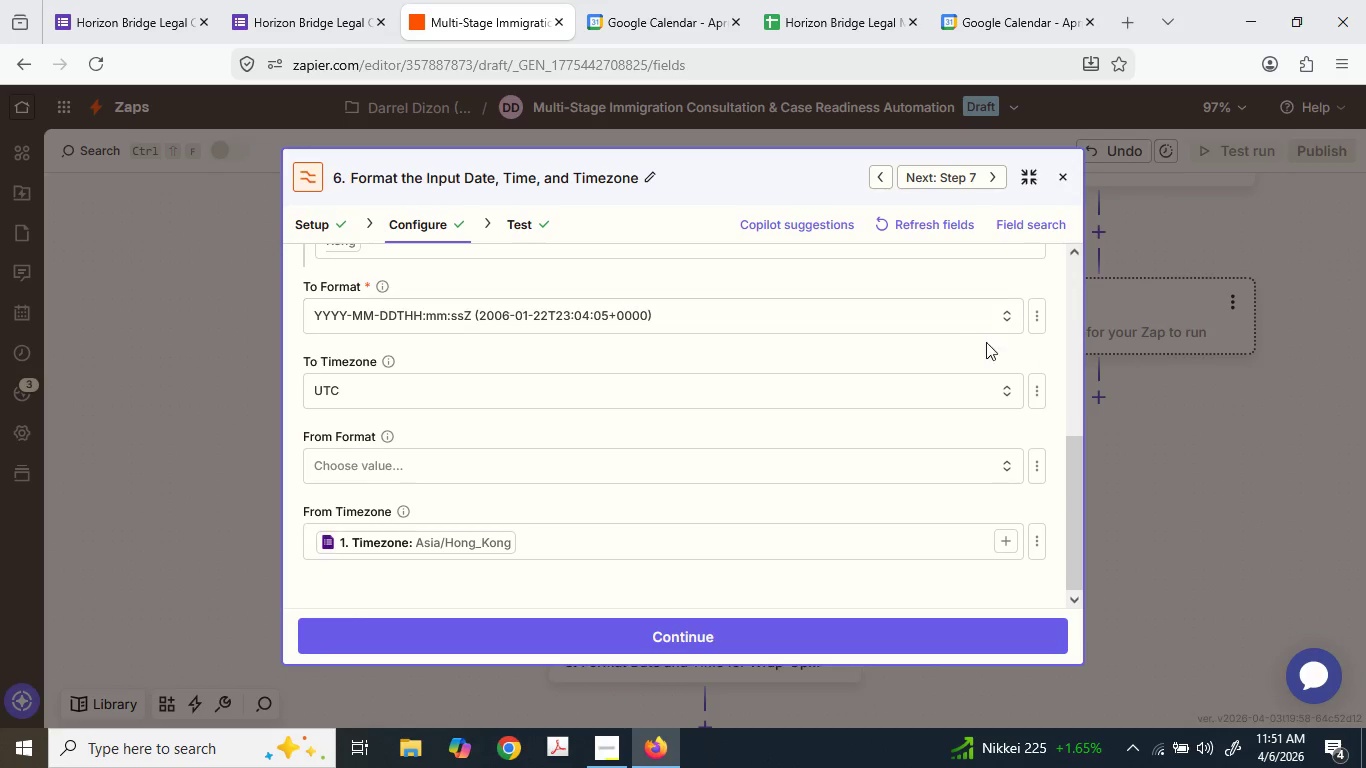 
left_click([1034, 391])
 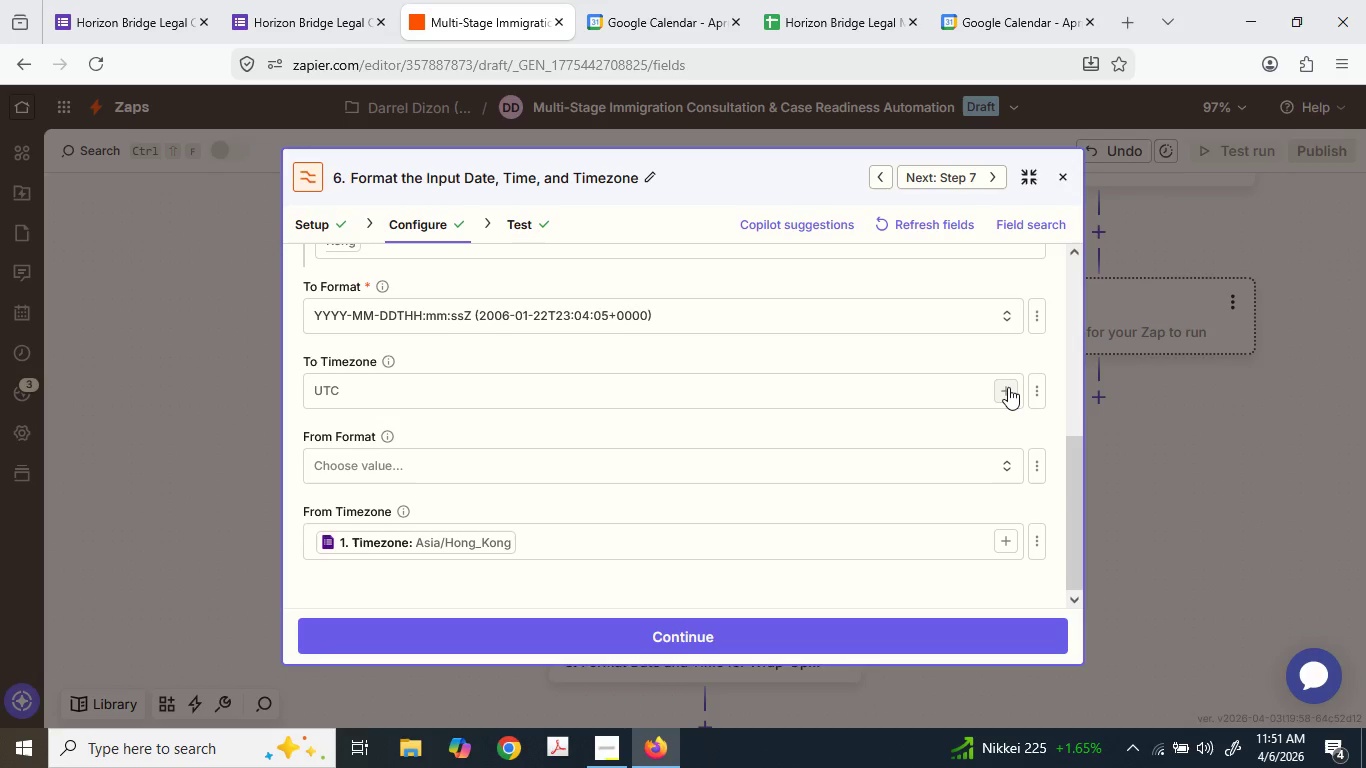 
wait(5.16)
 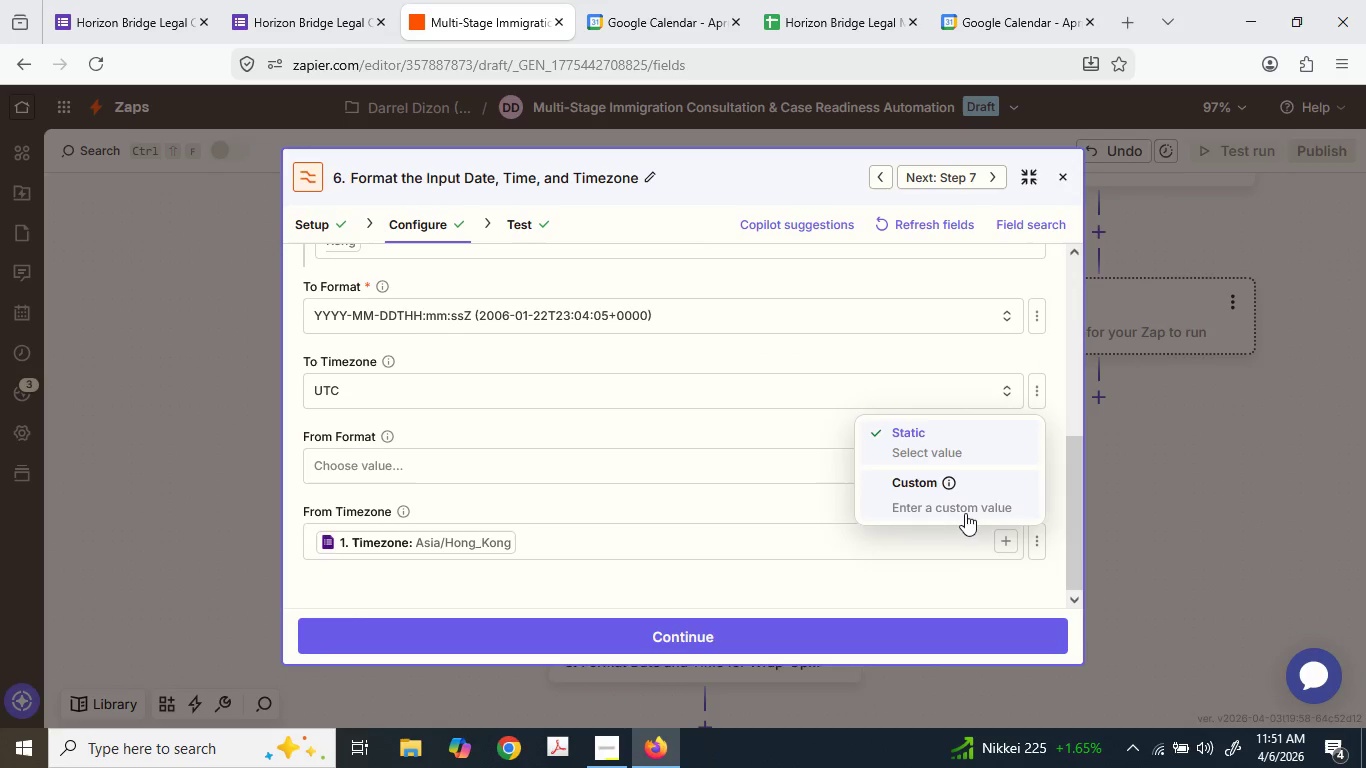 
scroll: coordinate [529, 466], scroll_direction: down, amount: 8.0
 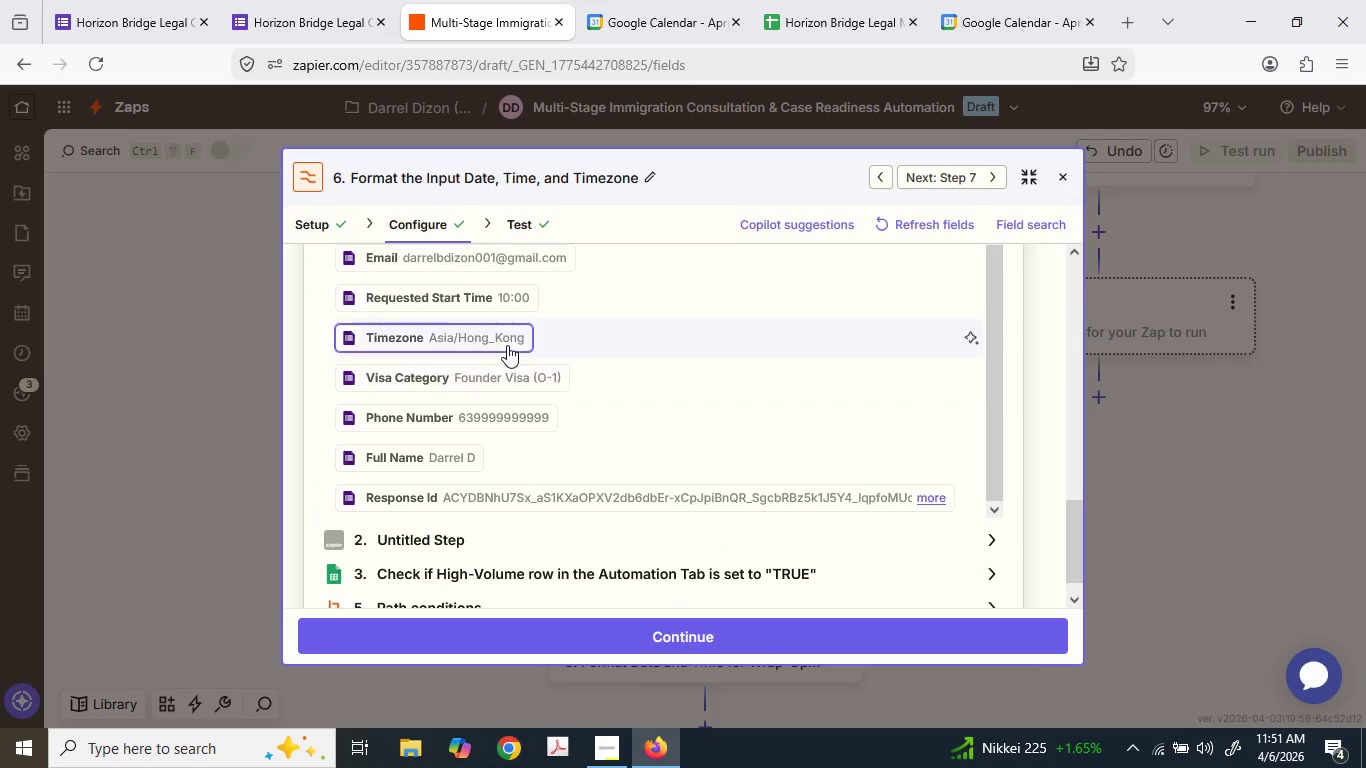 
left_click([506, 344])
 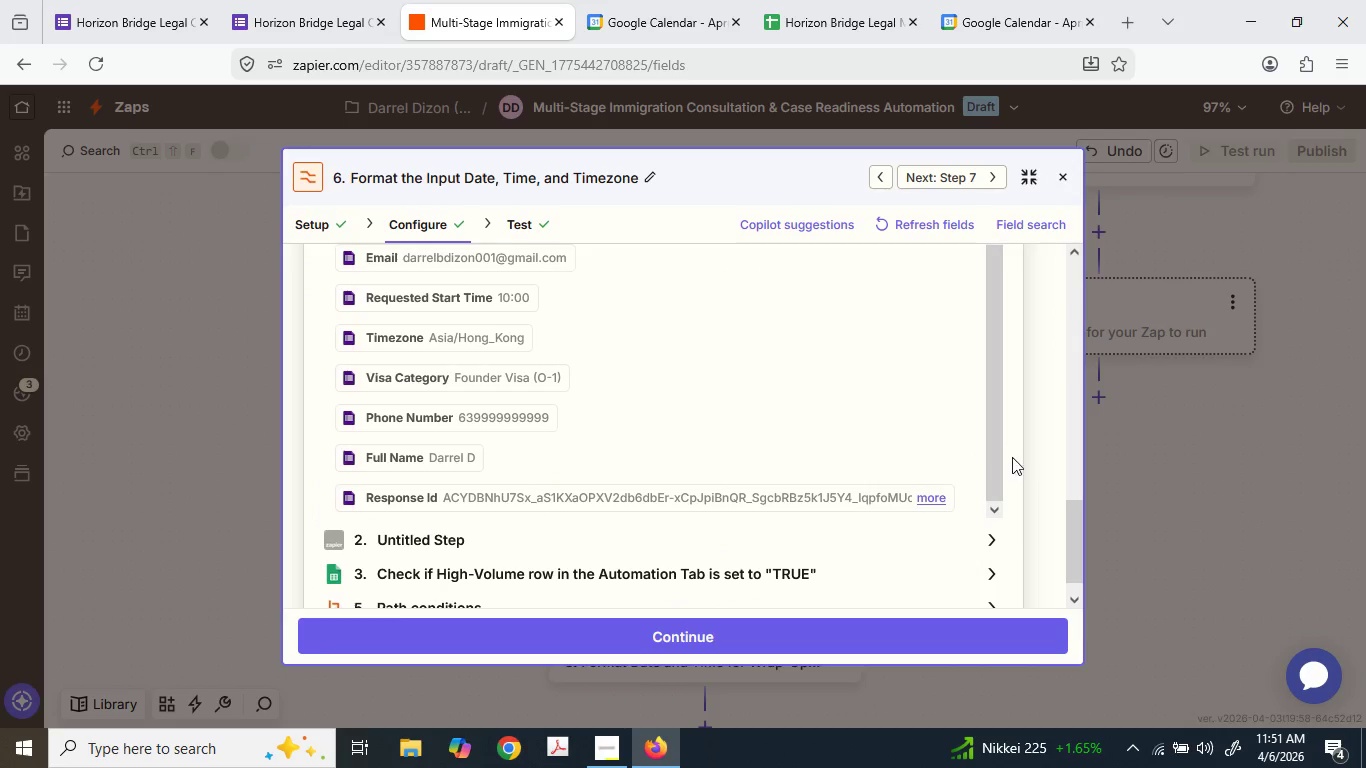 
left_click([1033, 449])
 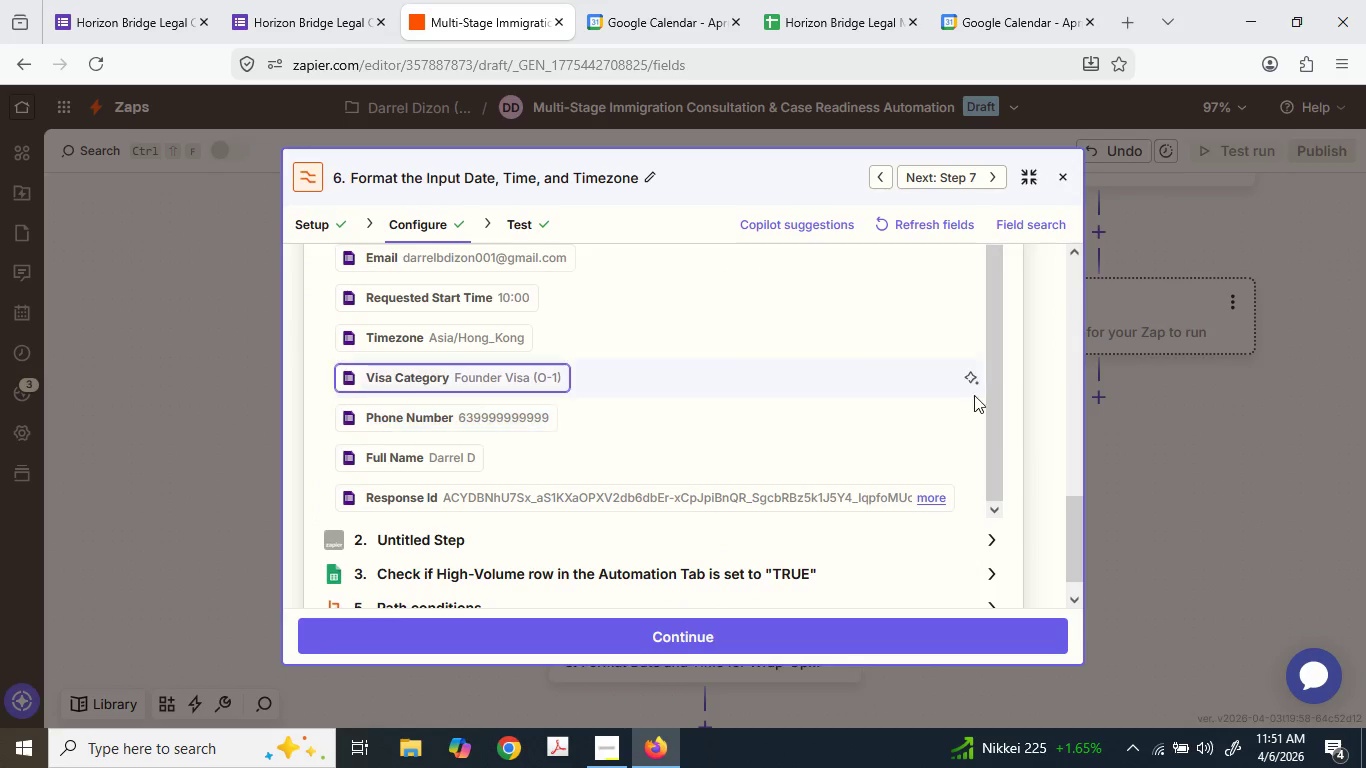 
left_click([1059, 395])
 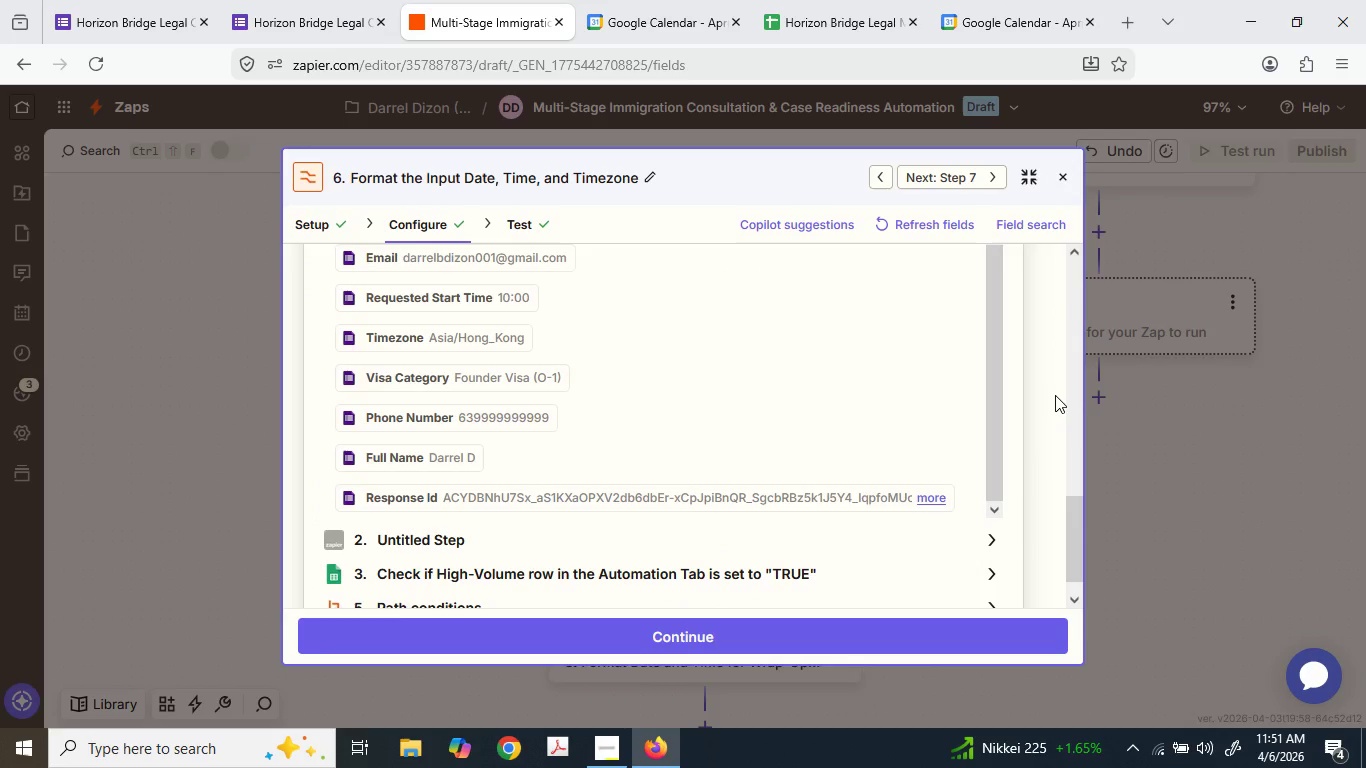 
left_click([1055, 395])
 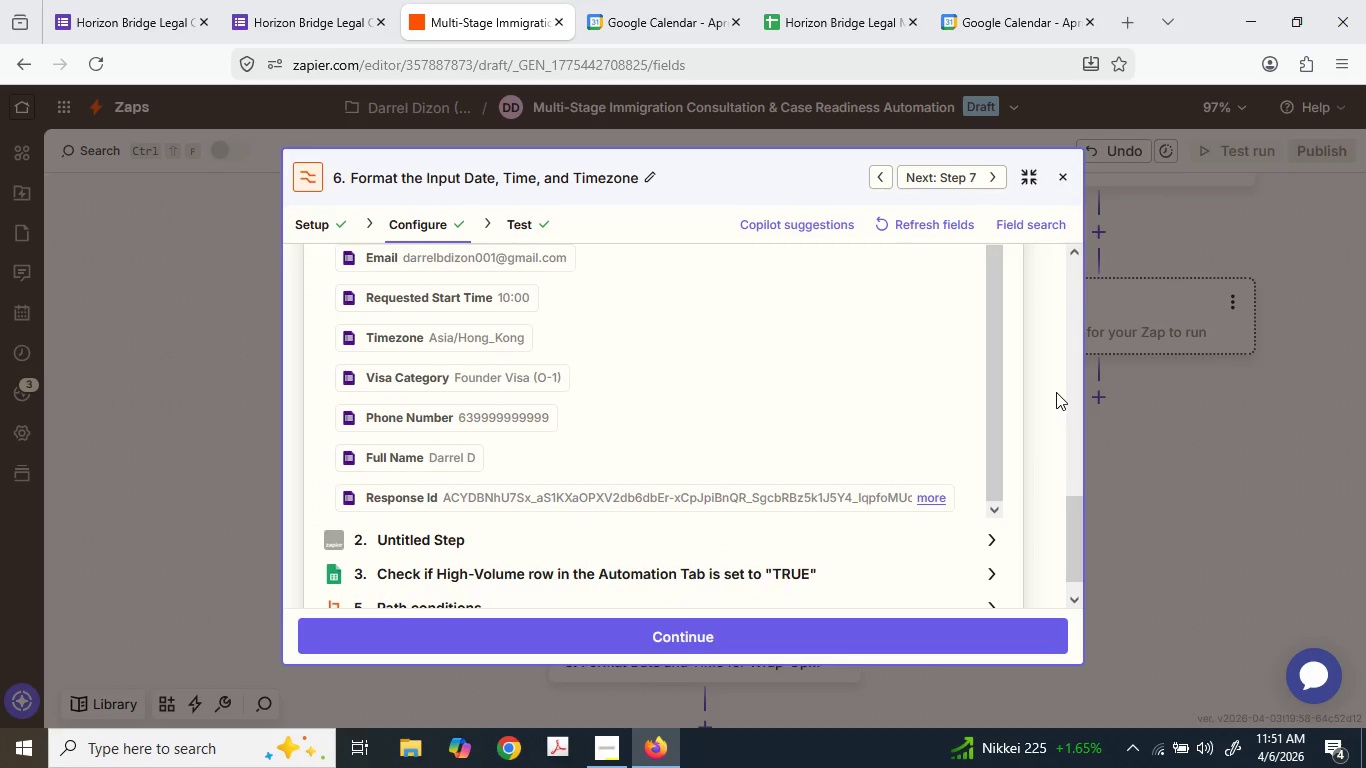 
scroll: coordinate [1056, 389], scroll_direction: up, amount: 5.0
 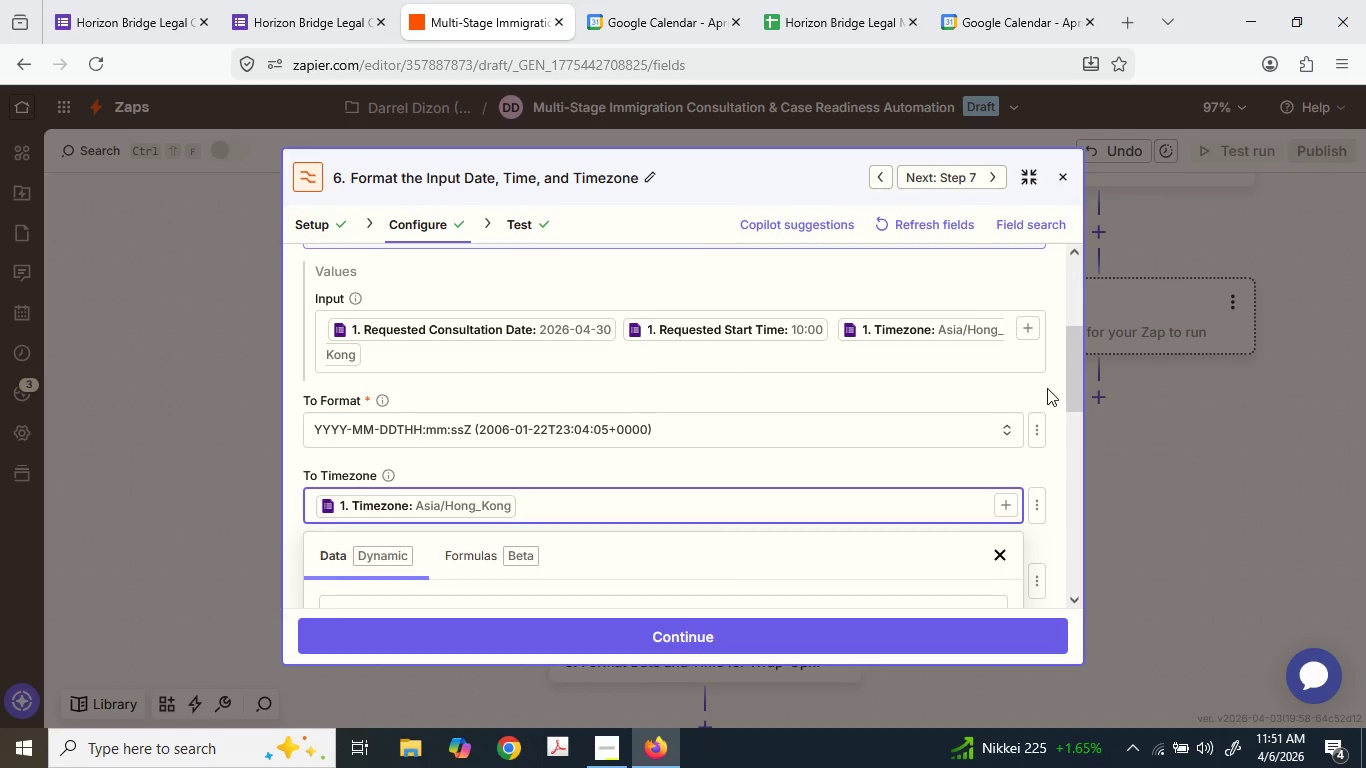 
left_click([1047, 388])
 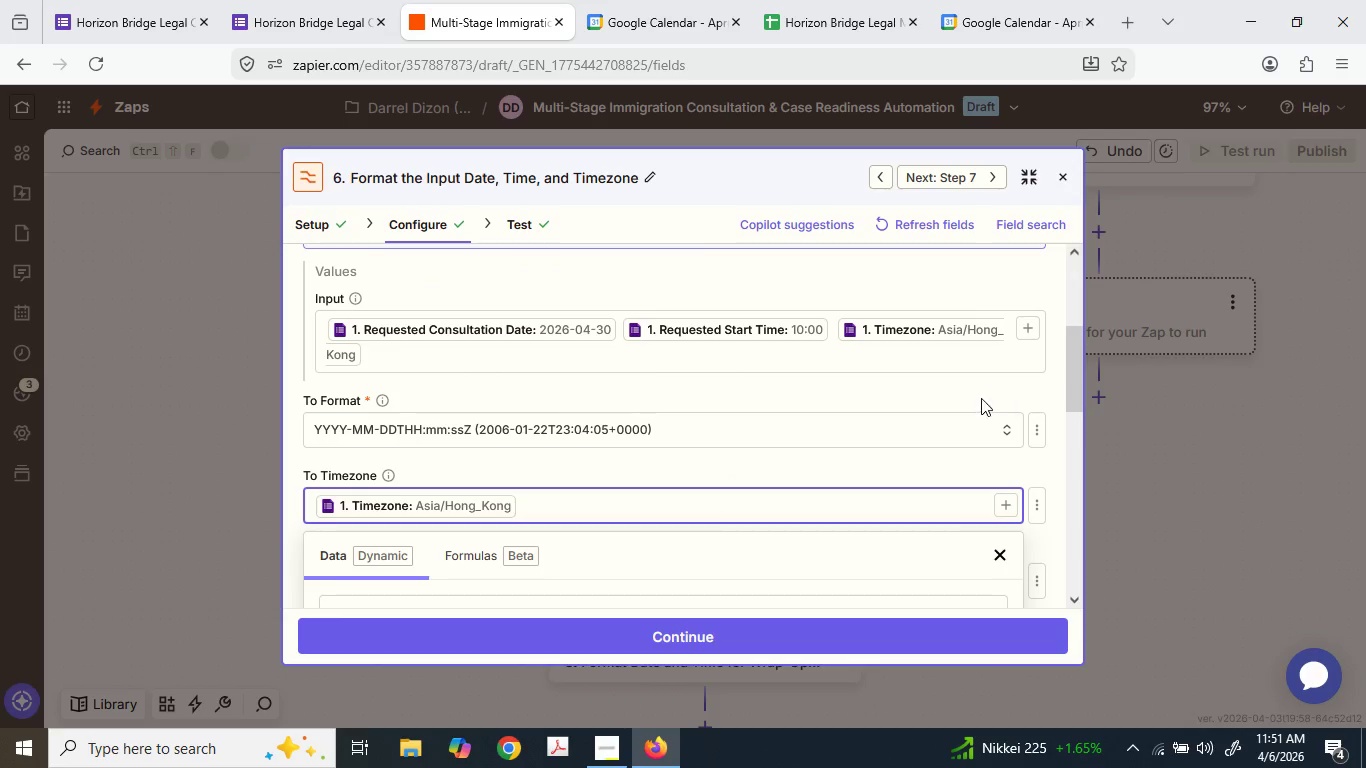 
left_click([981, 398])
 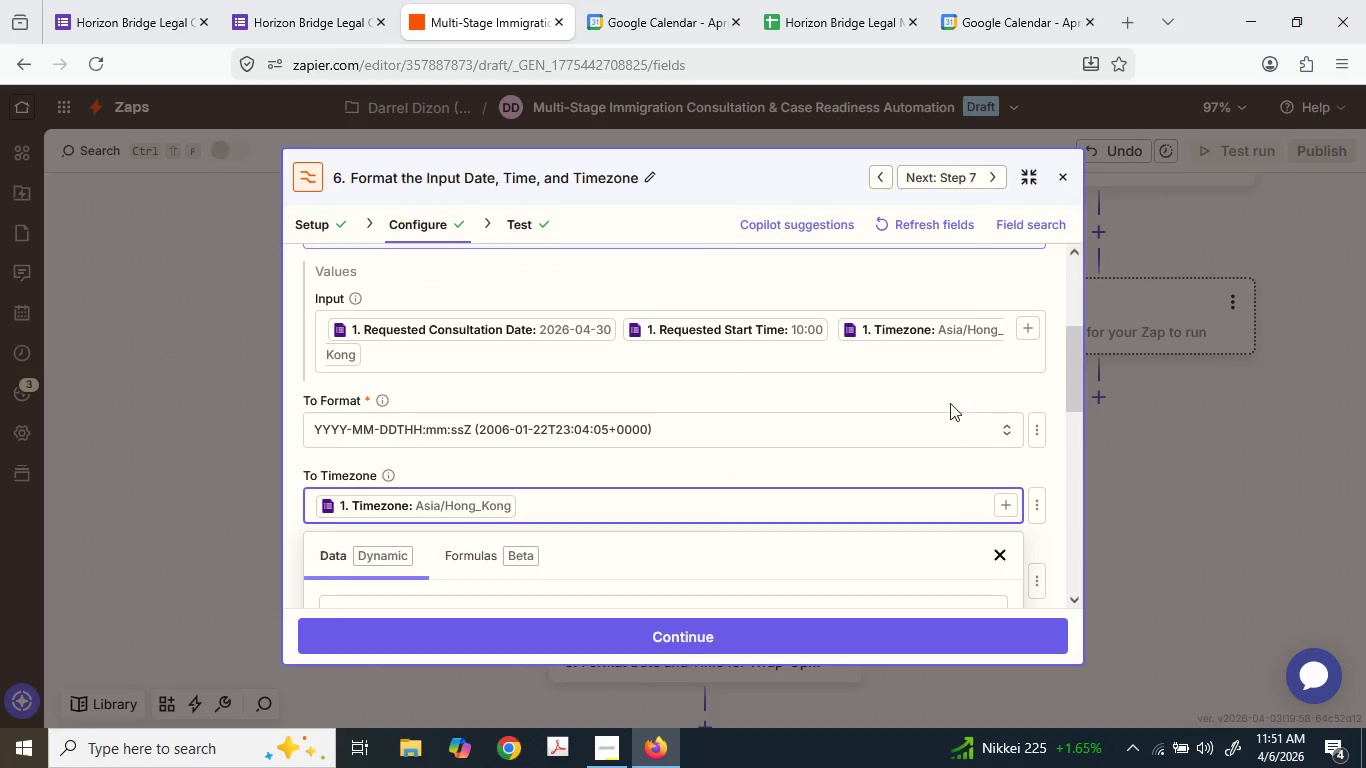 
scroll: coordinate [809, 418], scroll_direction: down, amount: 3.0
 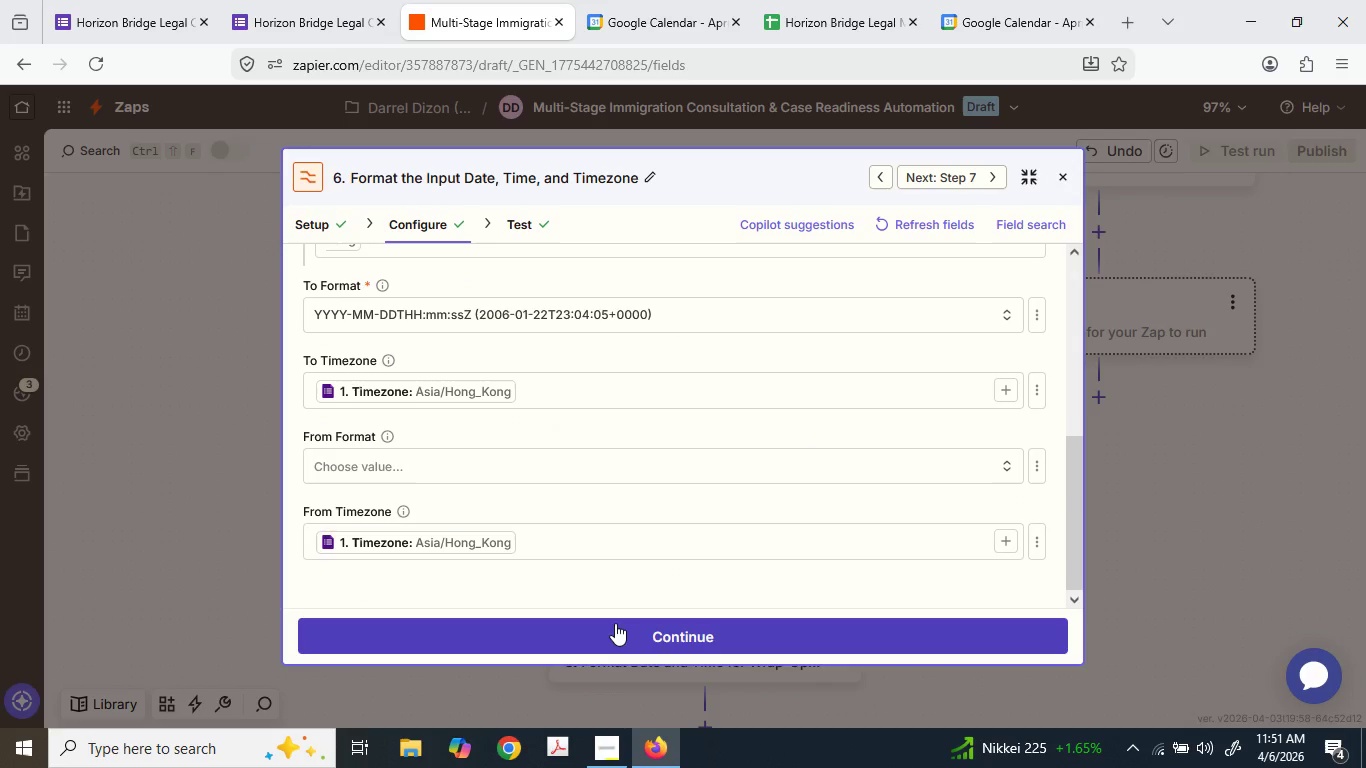 
left_click([615, 622])
 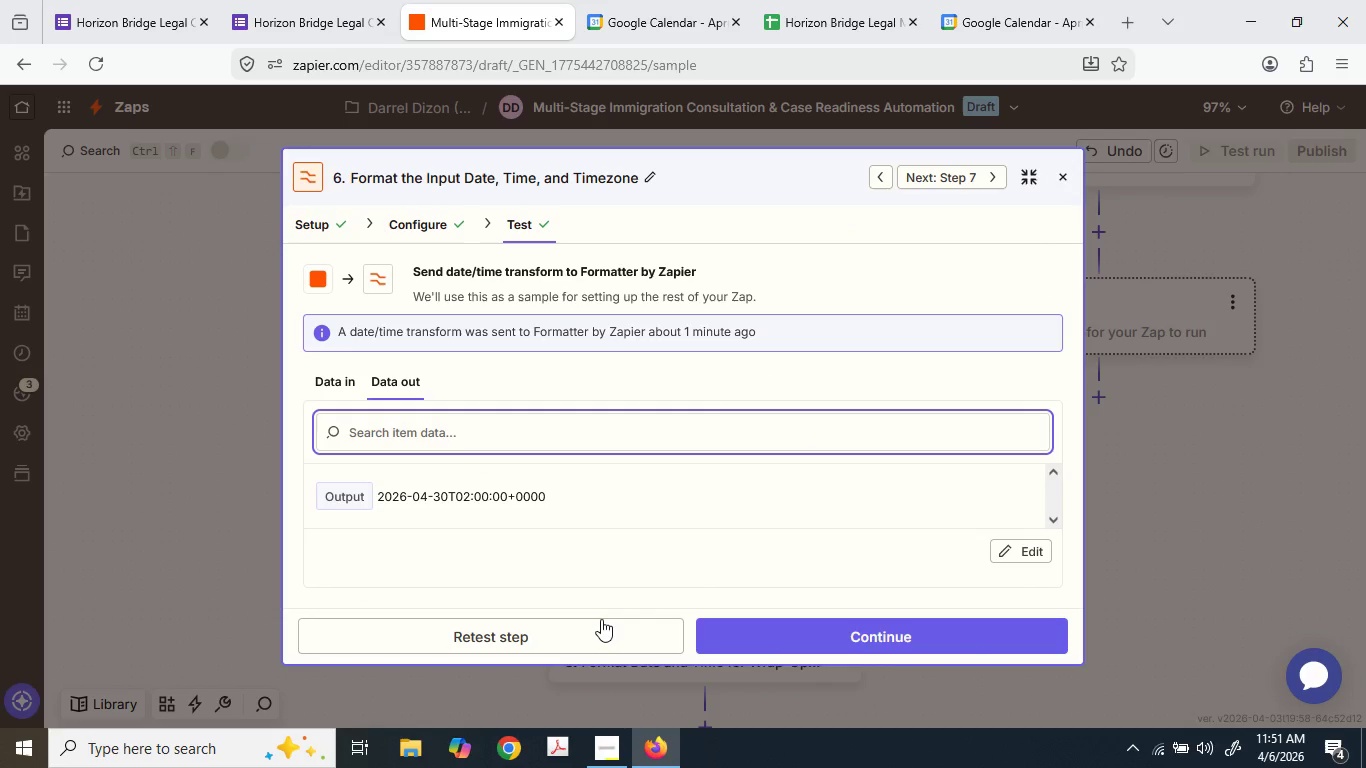 
left_click([601, 618])
 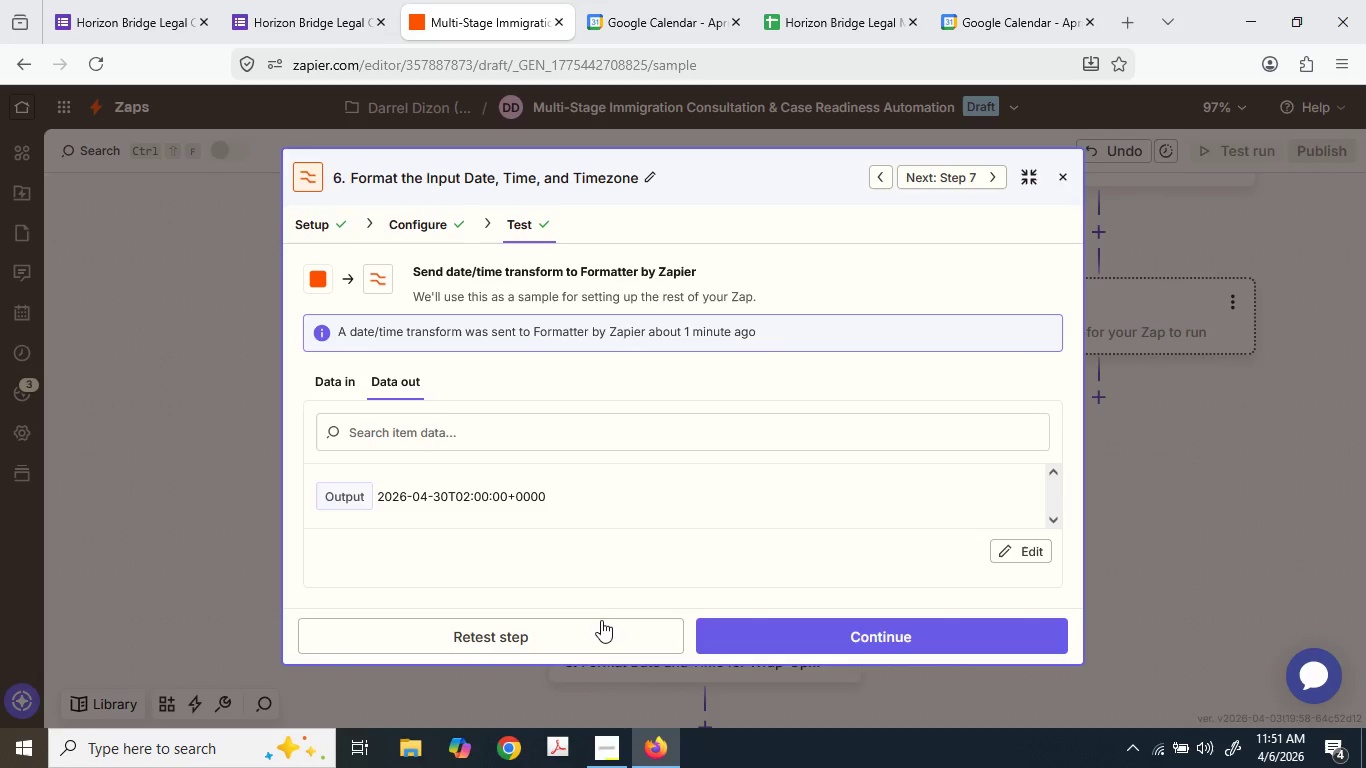 
left_click([599, 622])
 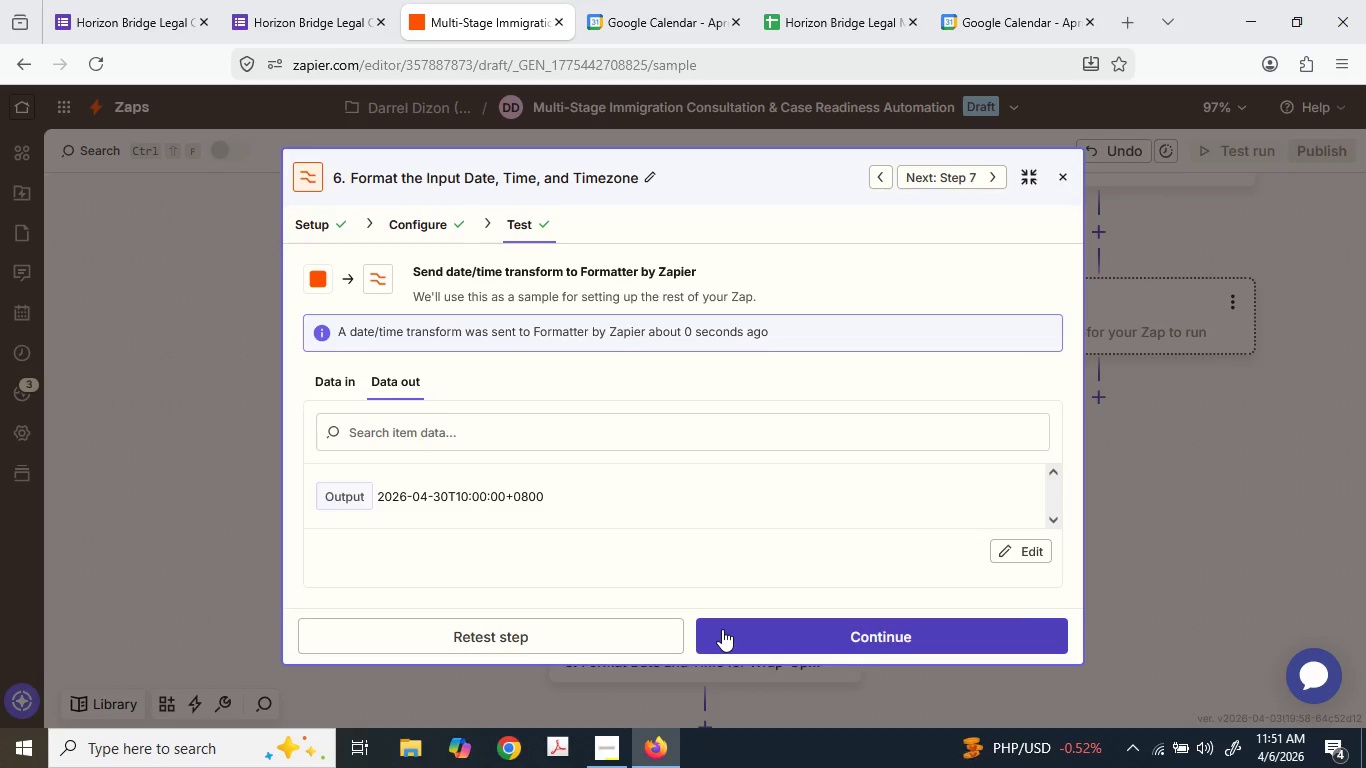 
left_click([722, 628])
 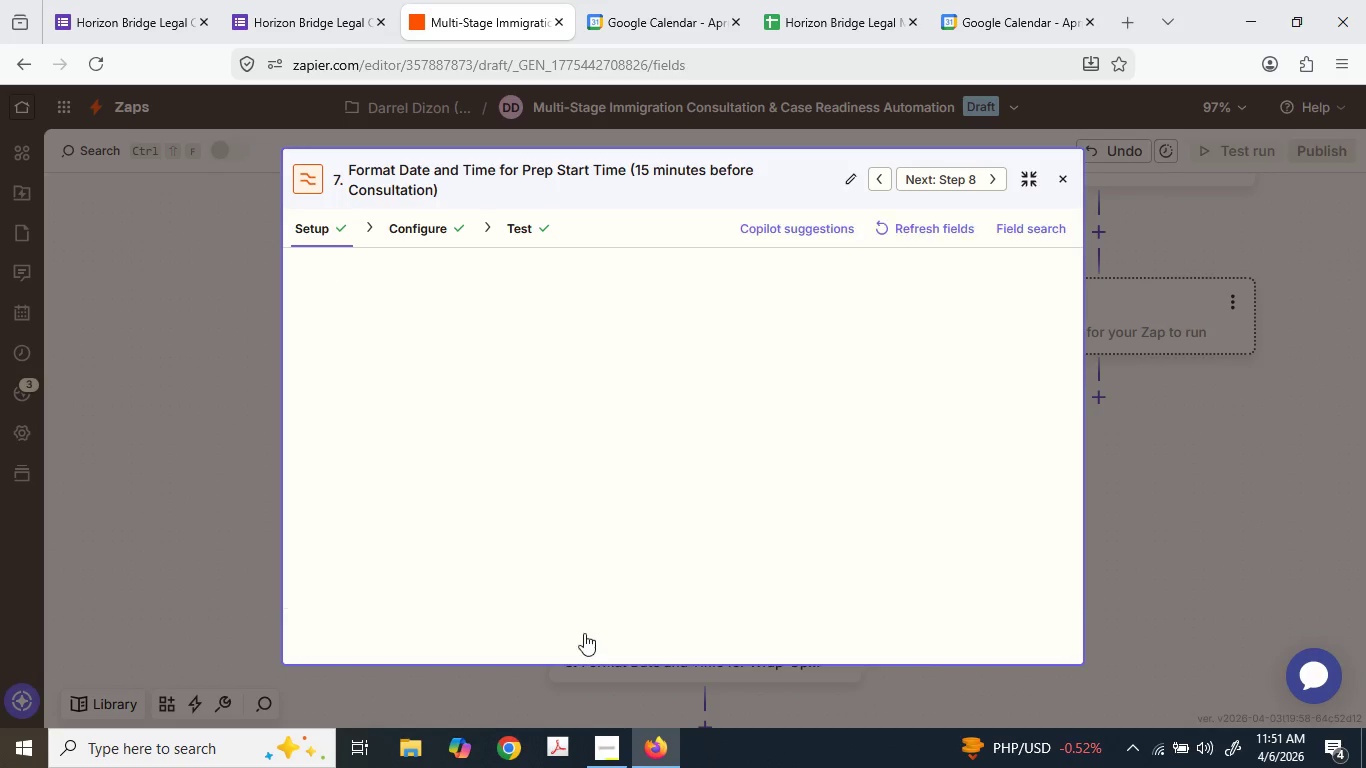 
scroll: coordinate [629, 517], scroll_direction: down, amount: 3.0
 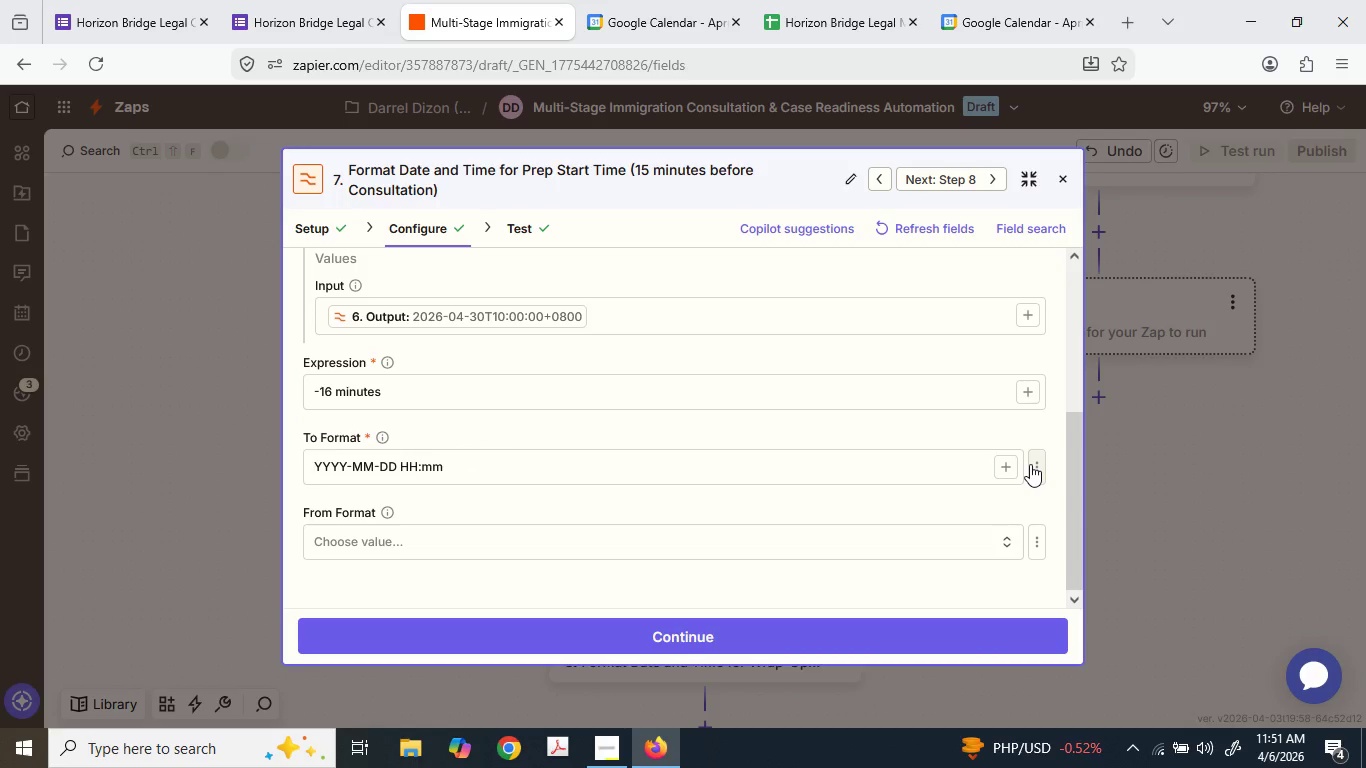 
left_click([1022, 464])
 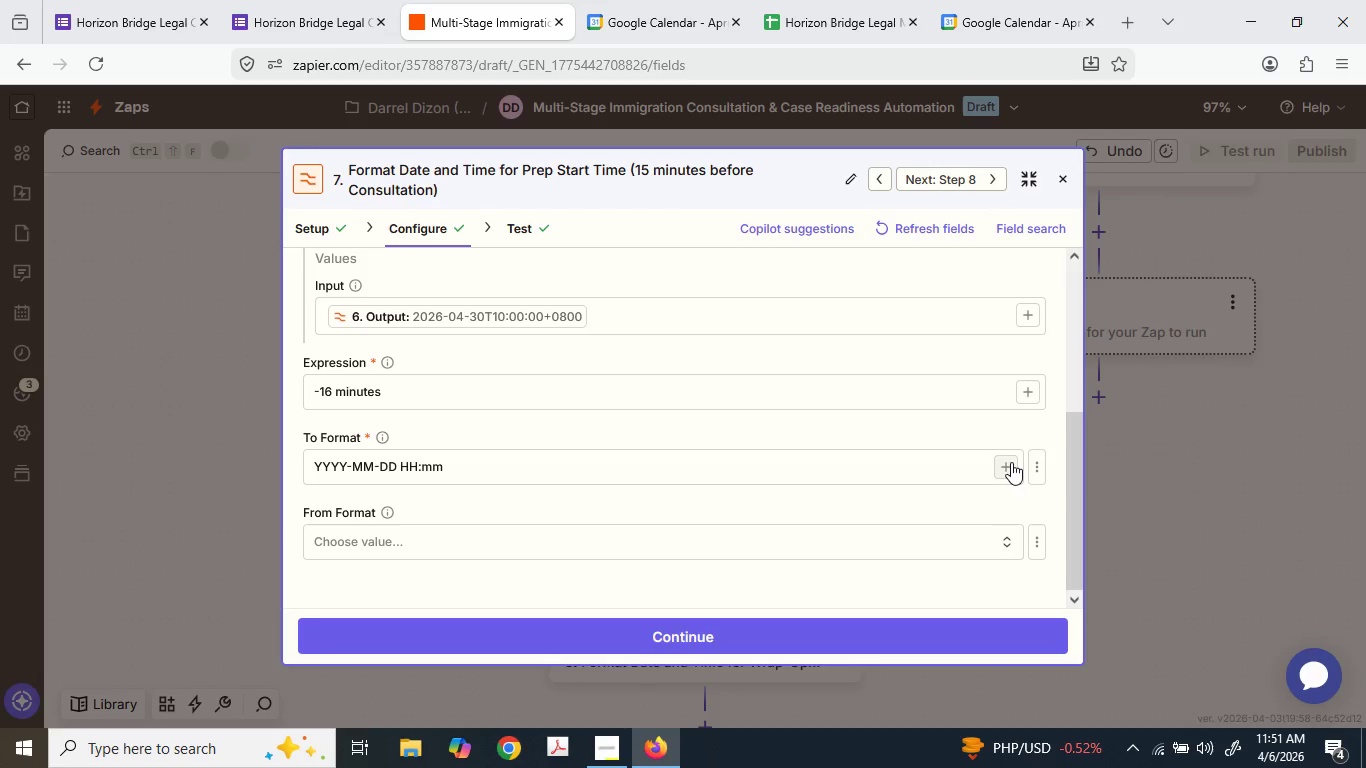 
left_click([1010, 462])
 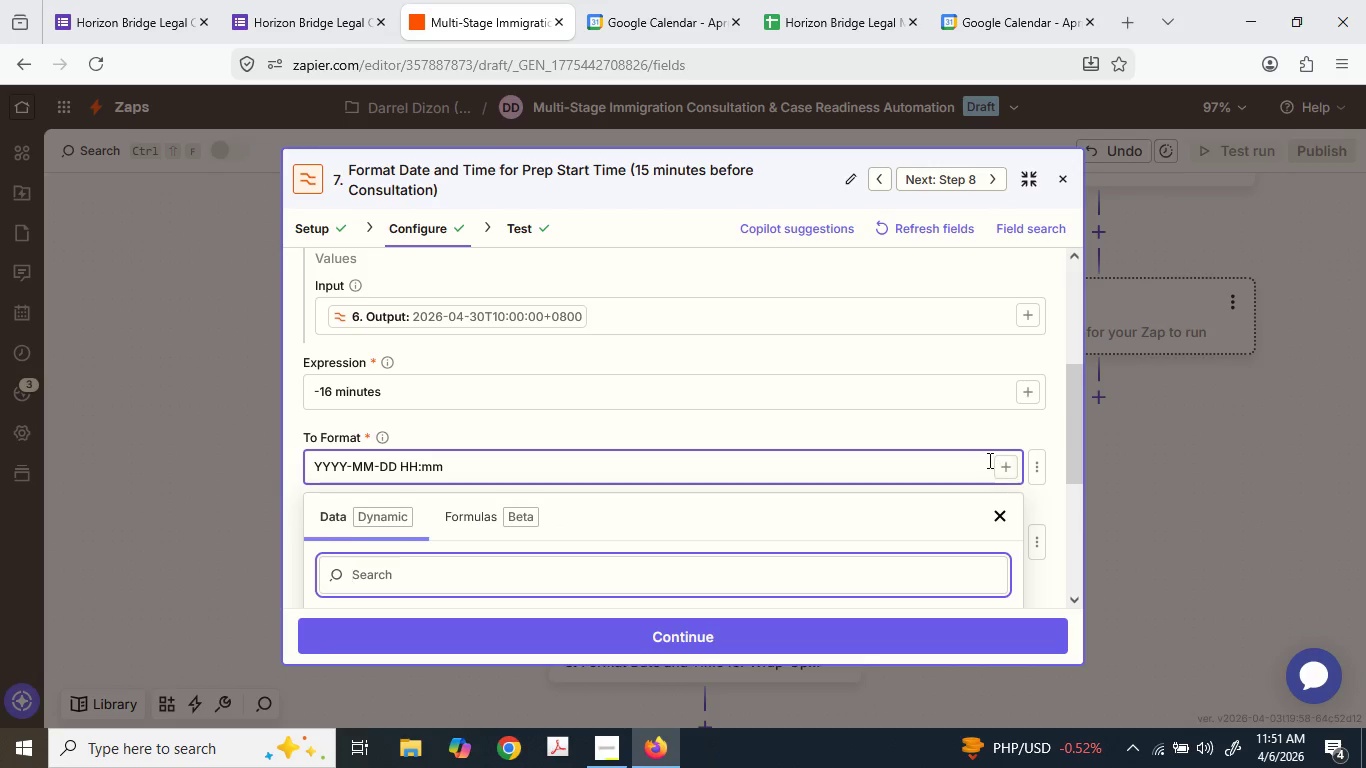 
double_click([988, 460])
 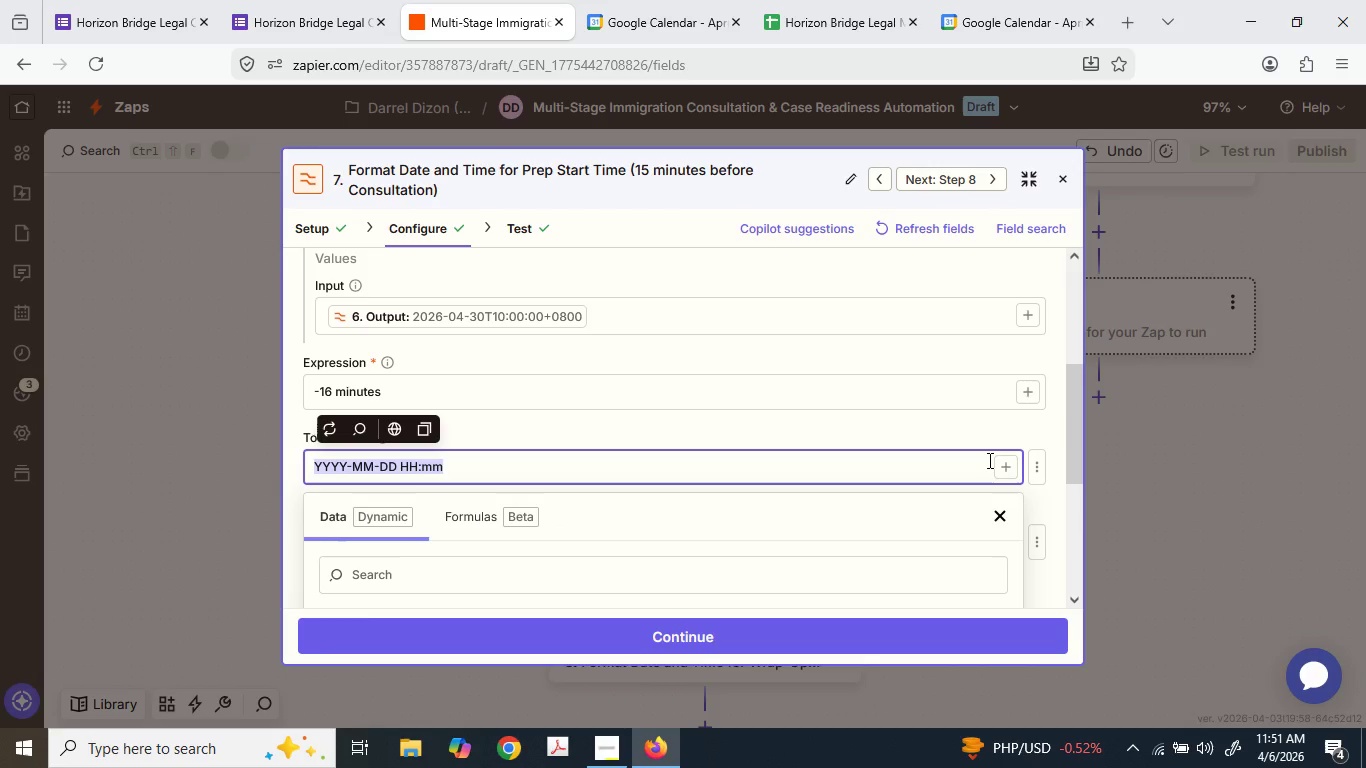 
triple_click([988, 460])
 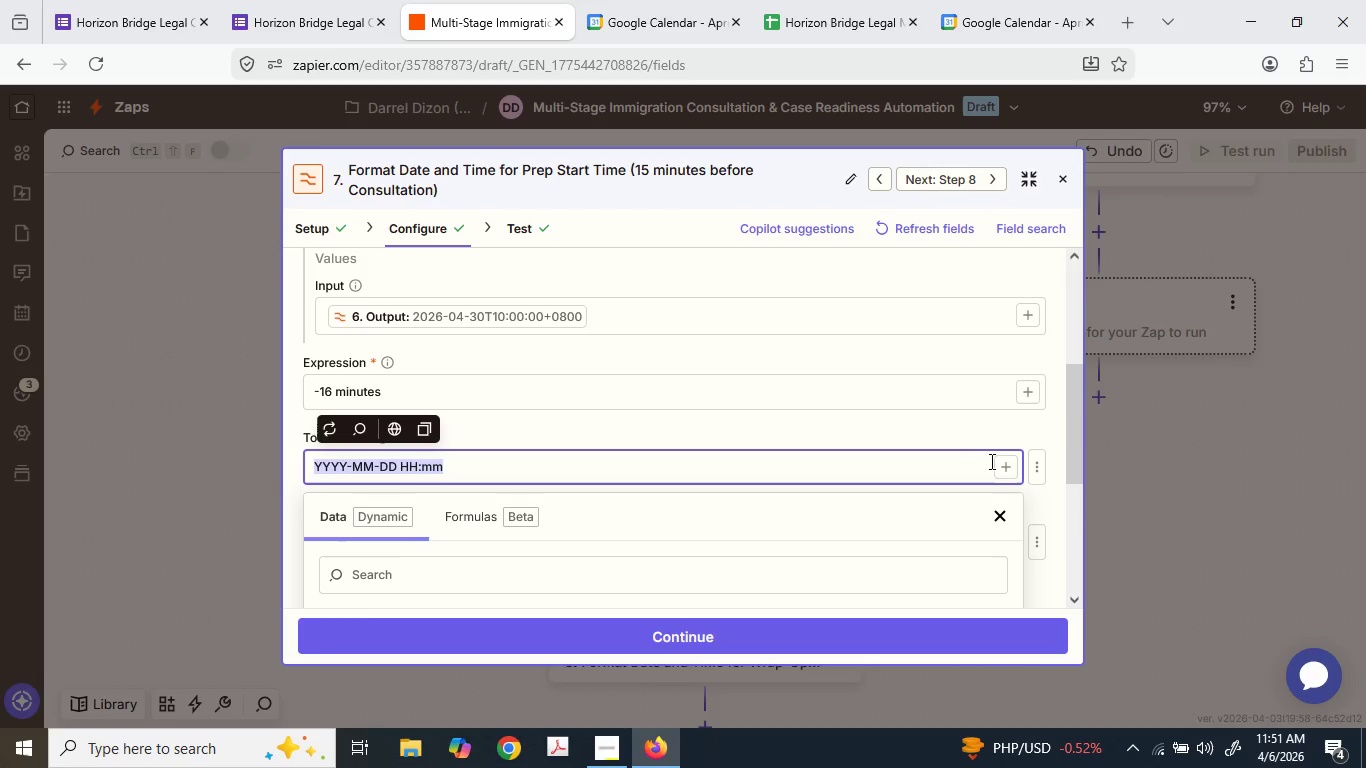 
key(Backspace)
 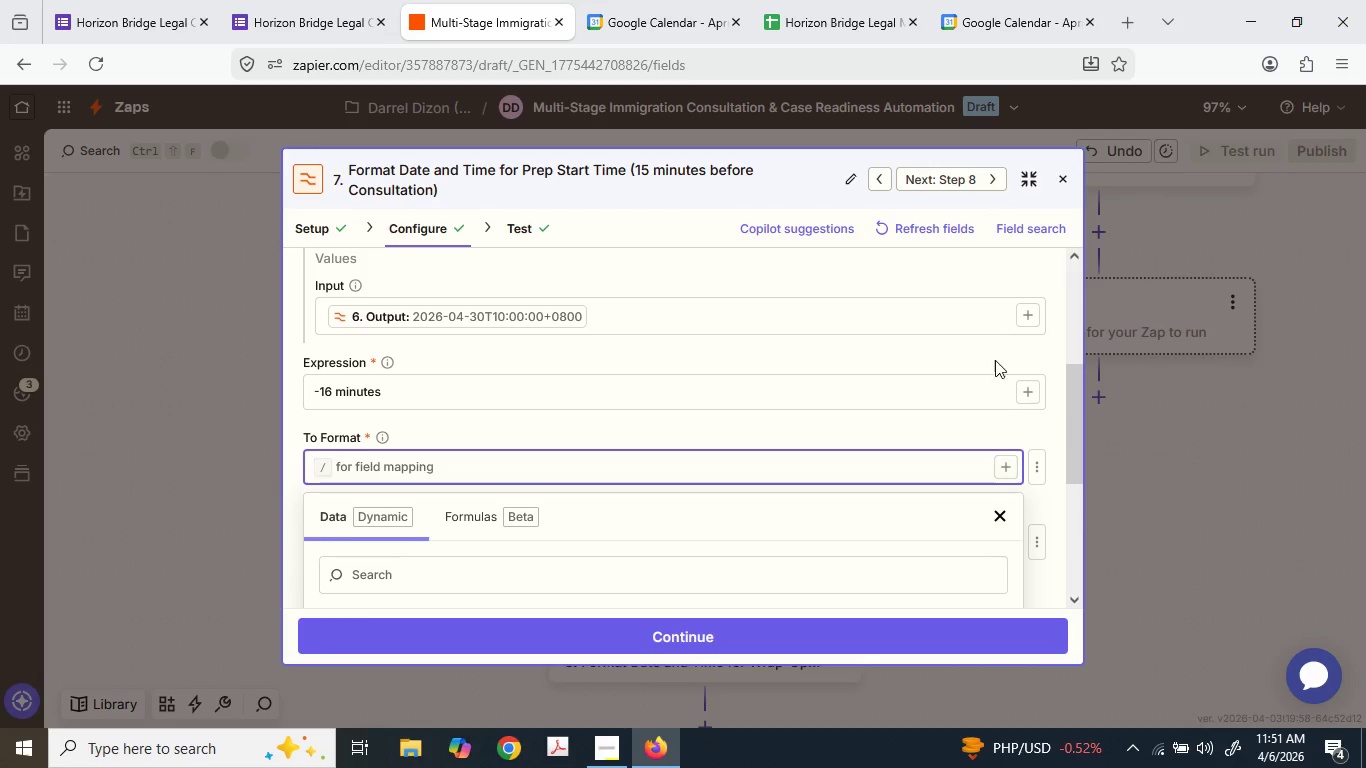 
scroll: coordinate [536, 520], scroll_direction: down, amount: 3.0
 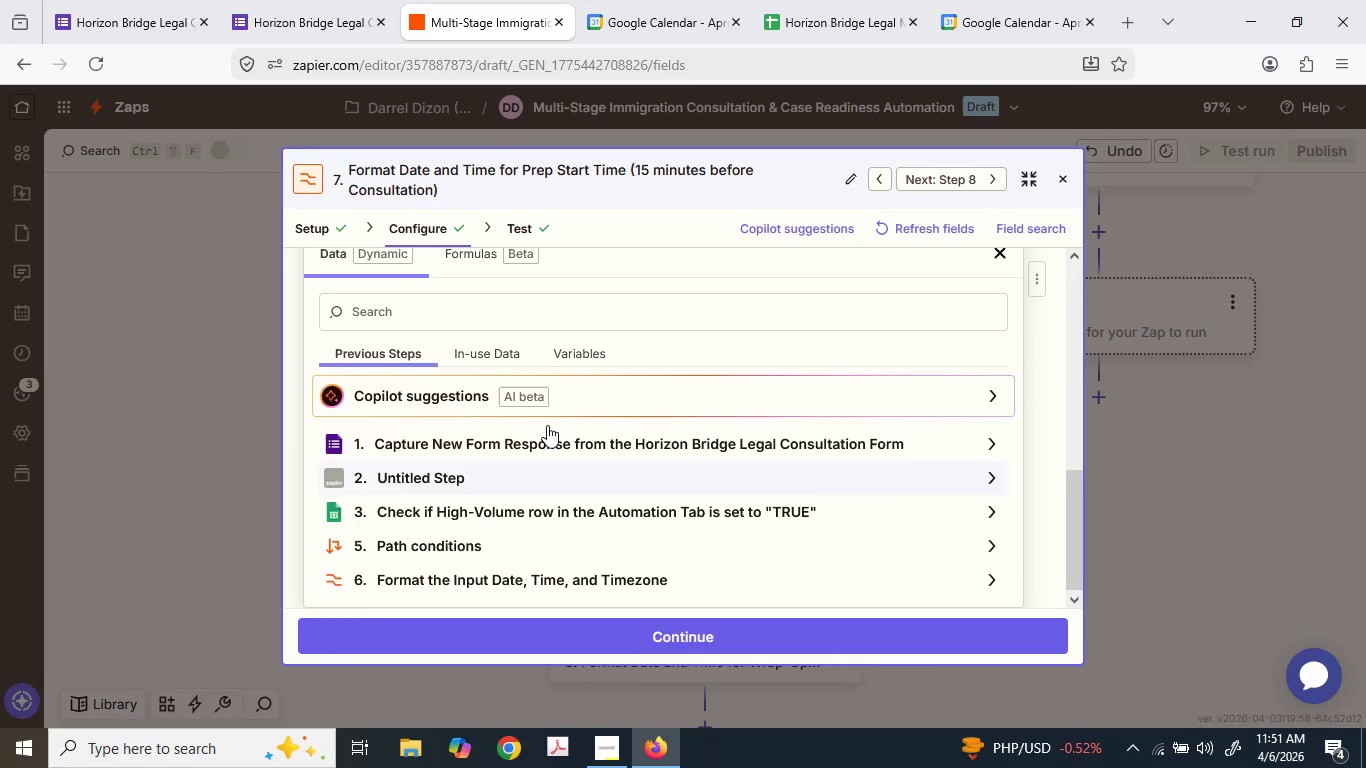 
scroll: coordinate [534, 418], scroll_direction: up, amount: 3.0
 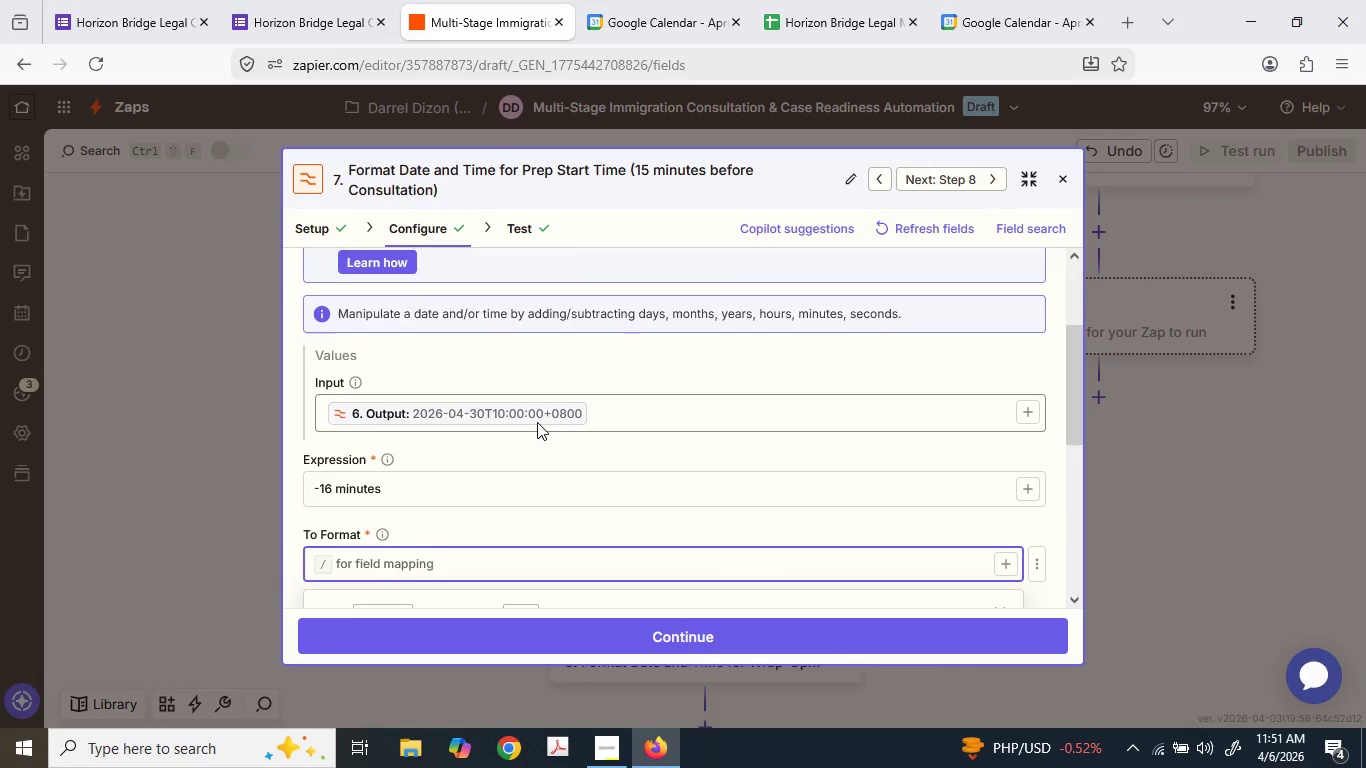 
scroll: coordinate [537, 451], scroll_direction: down, amount: 3.0
 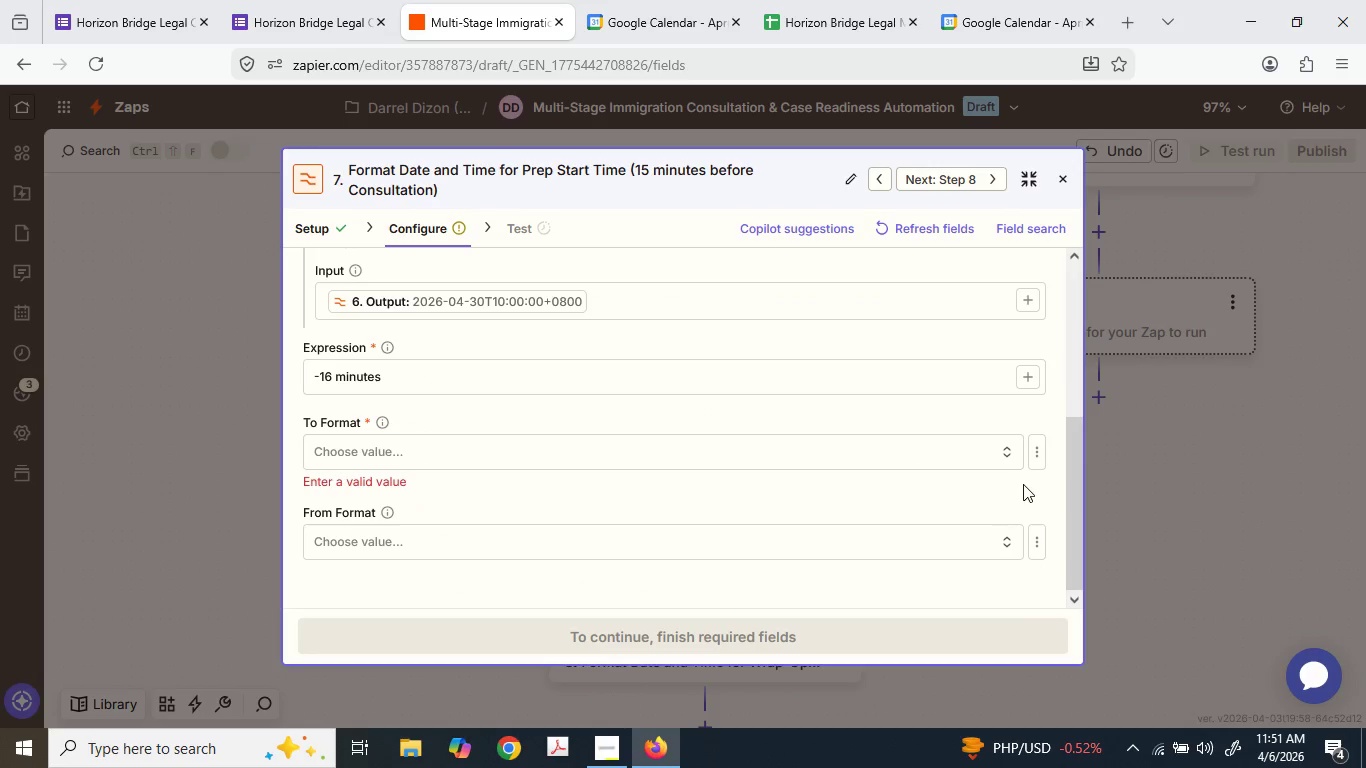 
left_click([1040, 462])
 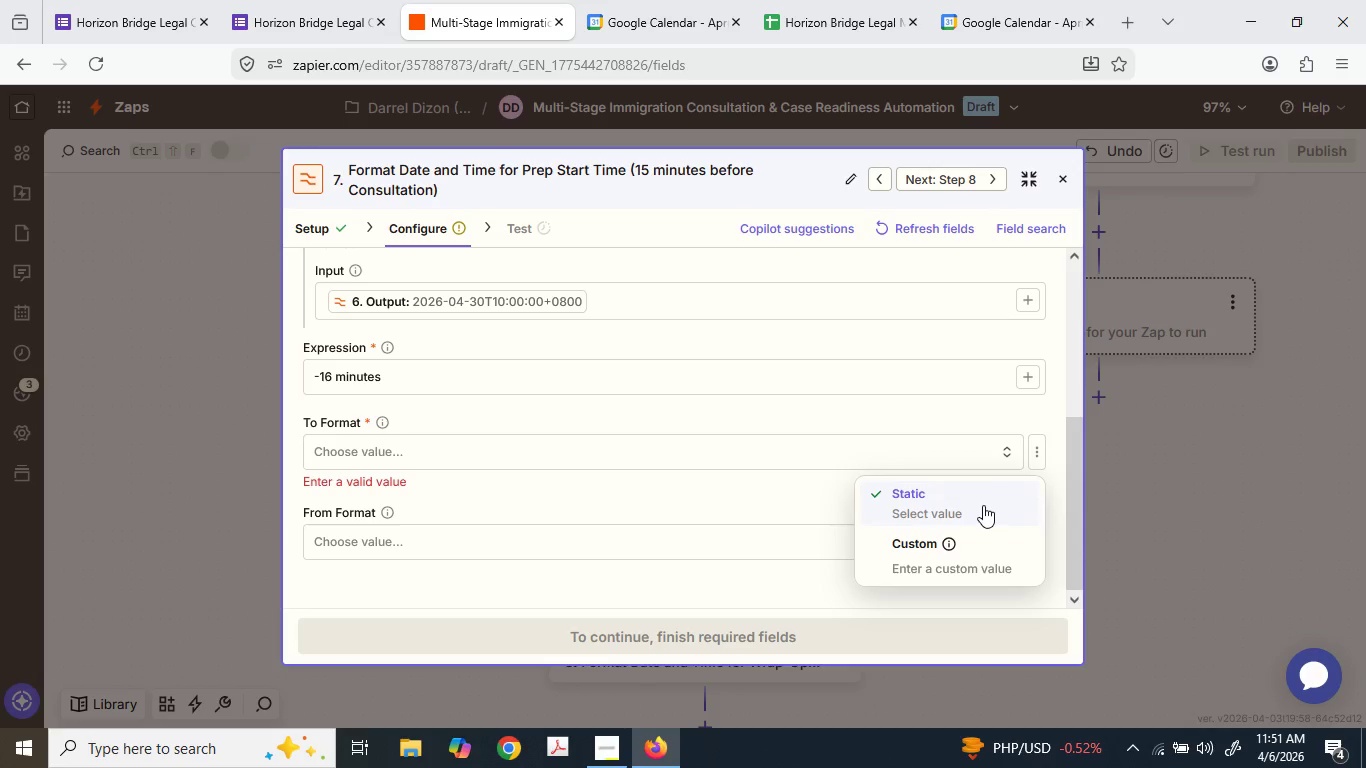 
left_click([983, 505])
 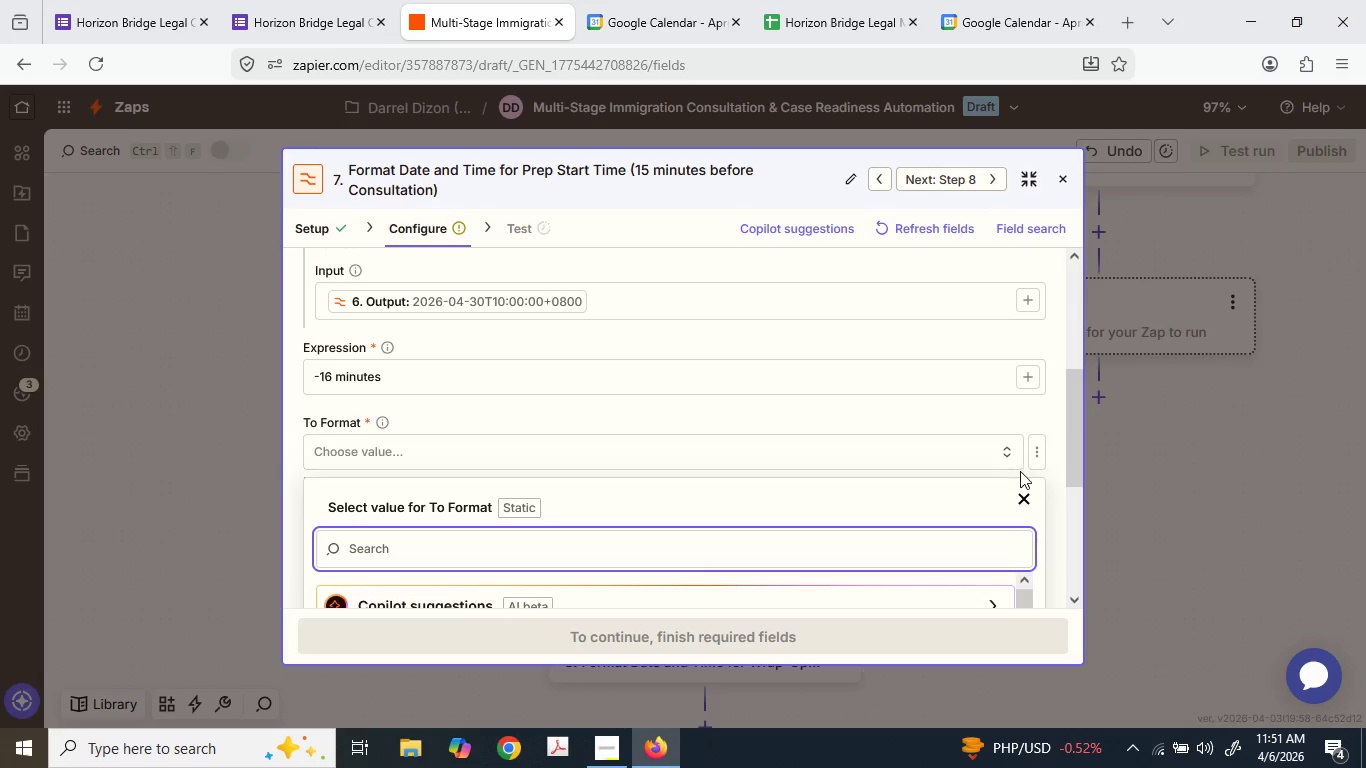 
scroll: coordinate [620, 484], scroll_direction: down, amount: 5.0
 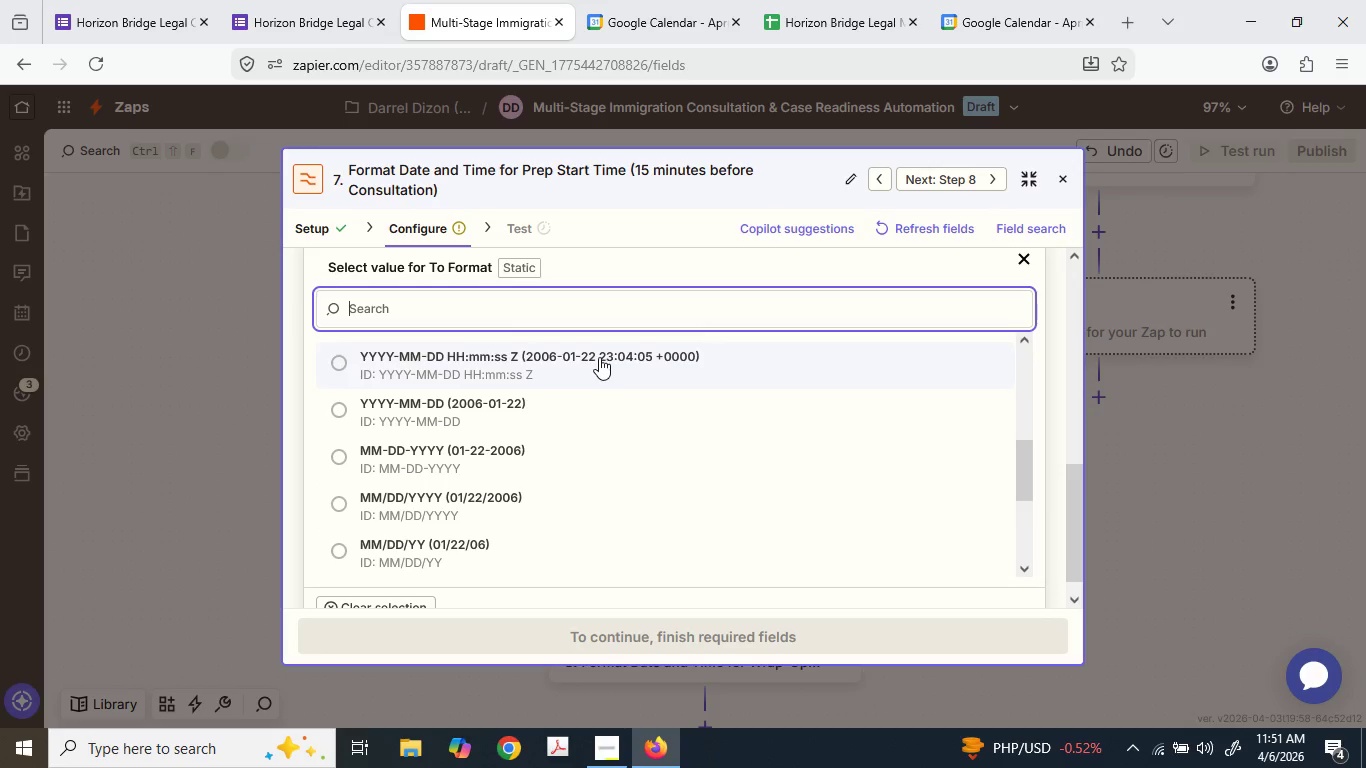 
left_click([599, 357])
 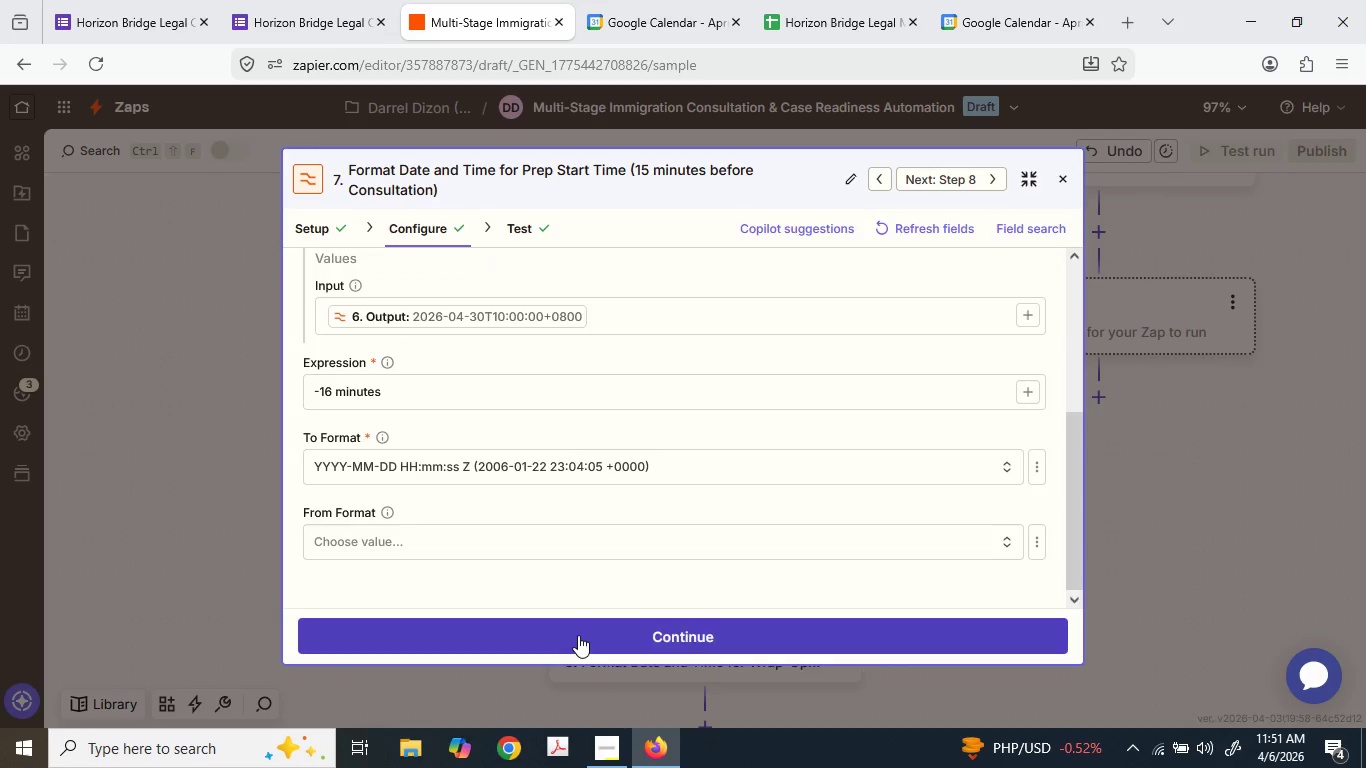 
left_click([513, 628])
 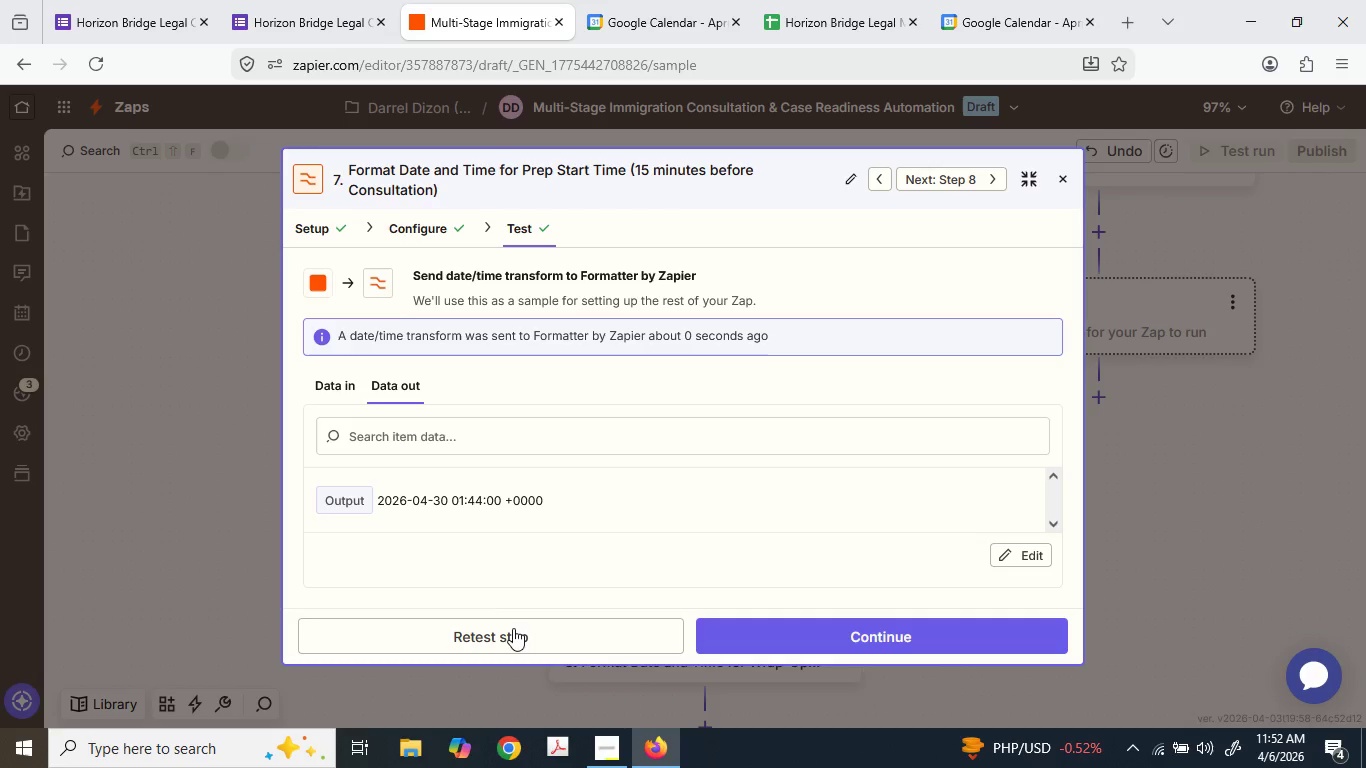 
left_click_drag(start_coordinate=[429, 221], to_coordinate=[426, 226])
 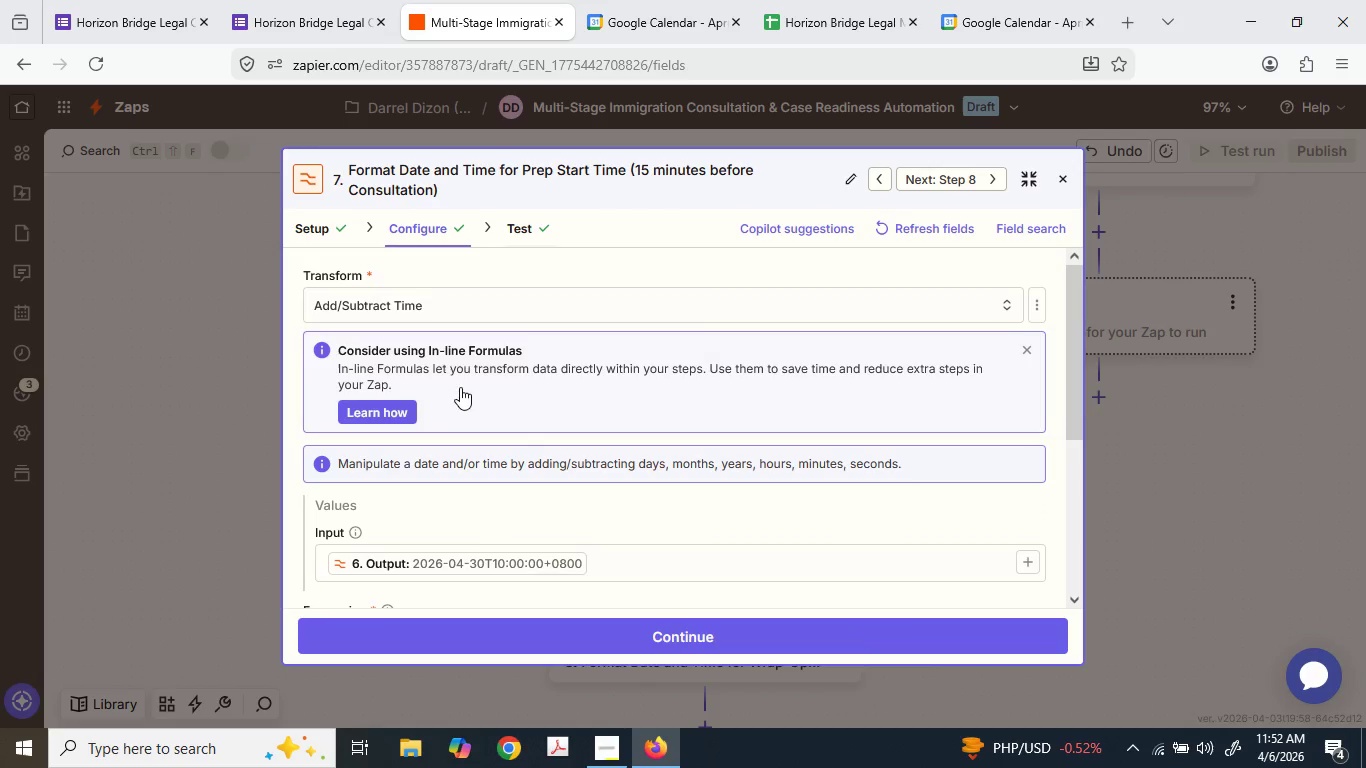 
scroll: coordinate [427, 466], scroll_direction: down, amount: 6.0
 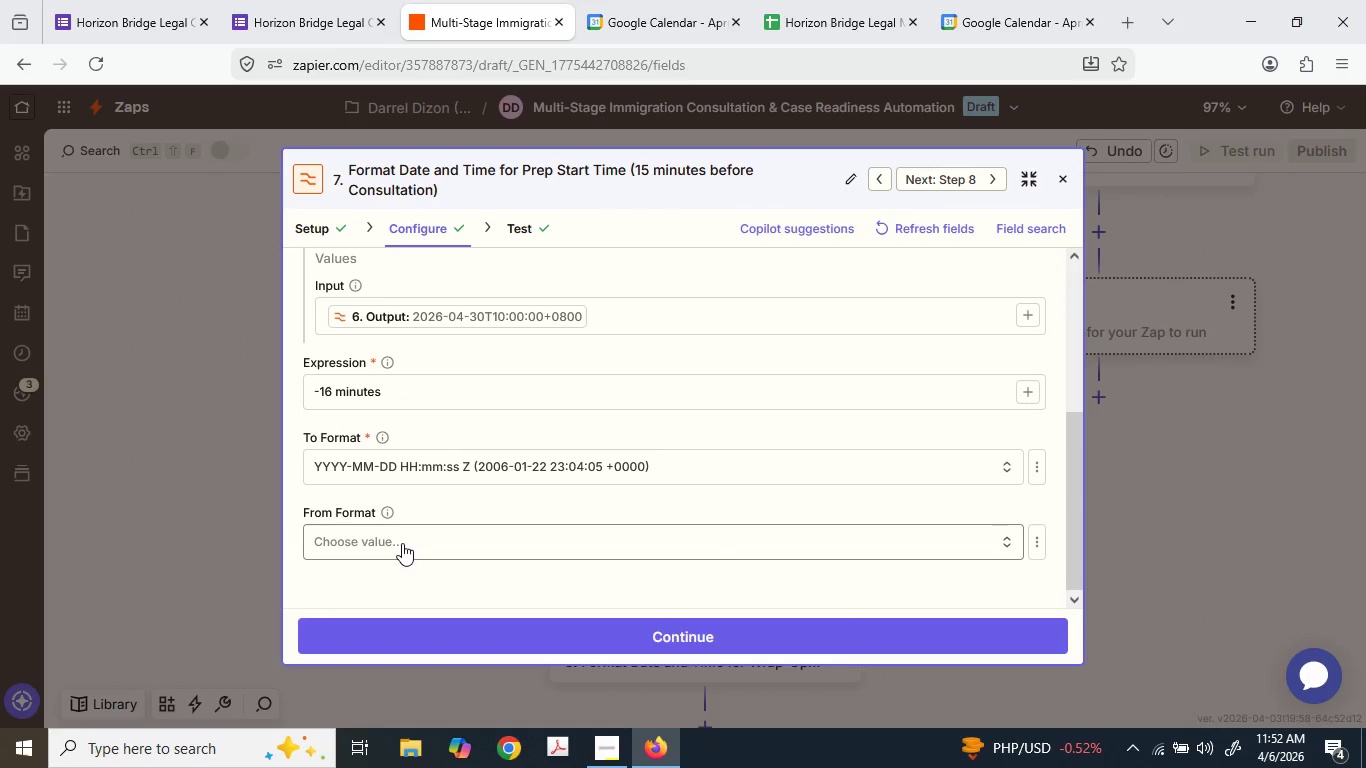 
scroll: coordinate [402, 537], scroll_direction: up, amount: 1.0
 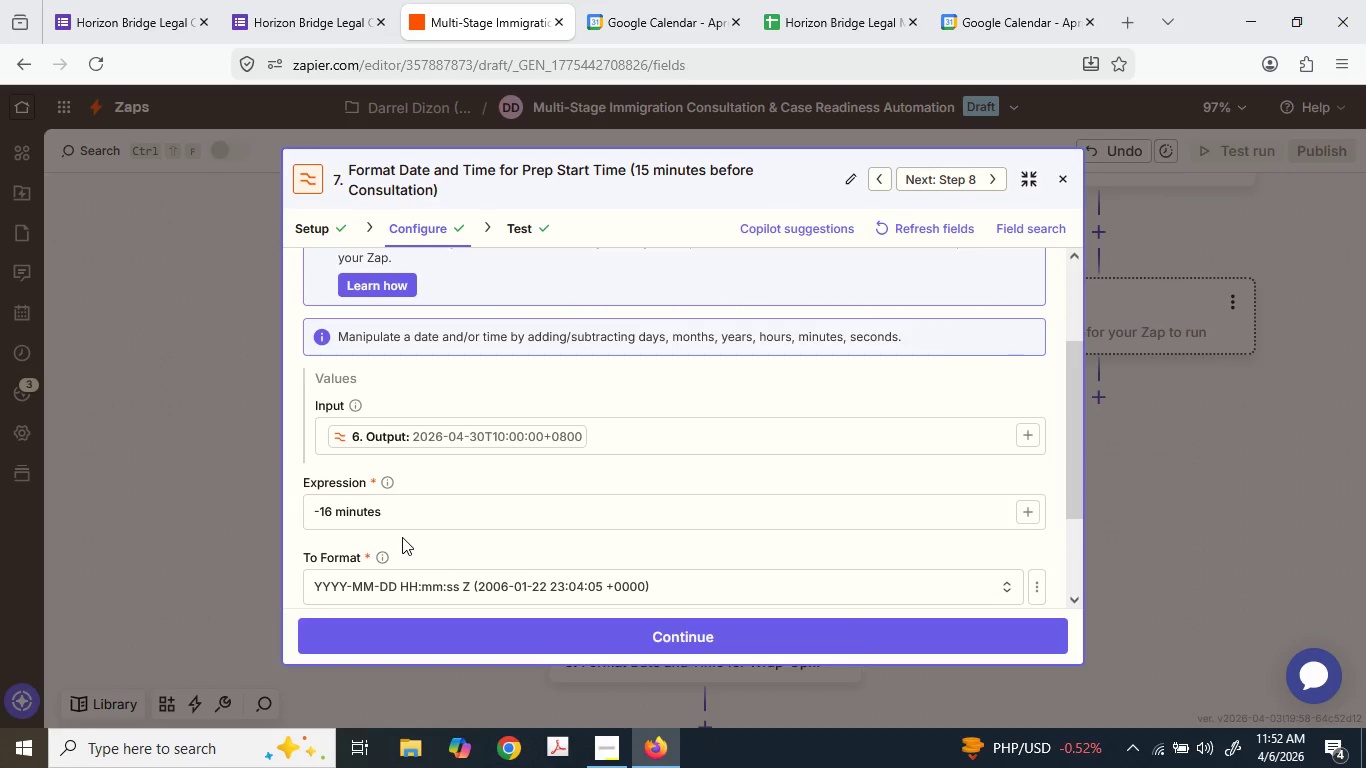 
scroll: coordinate [573, 487], scroll_direction: down, amount: 6.0
 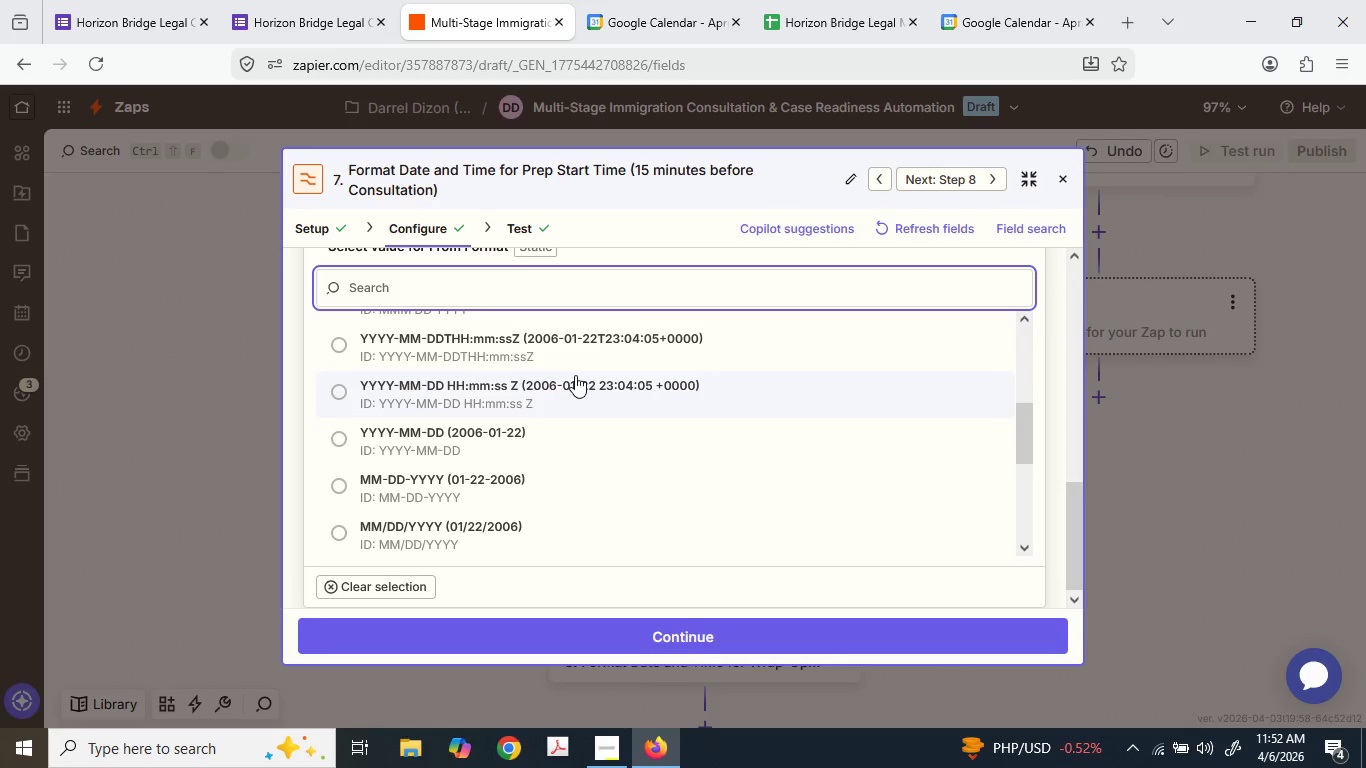 
left_click([564, 348])
 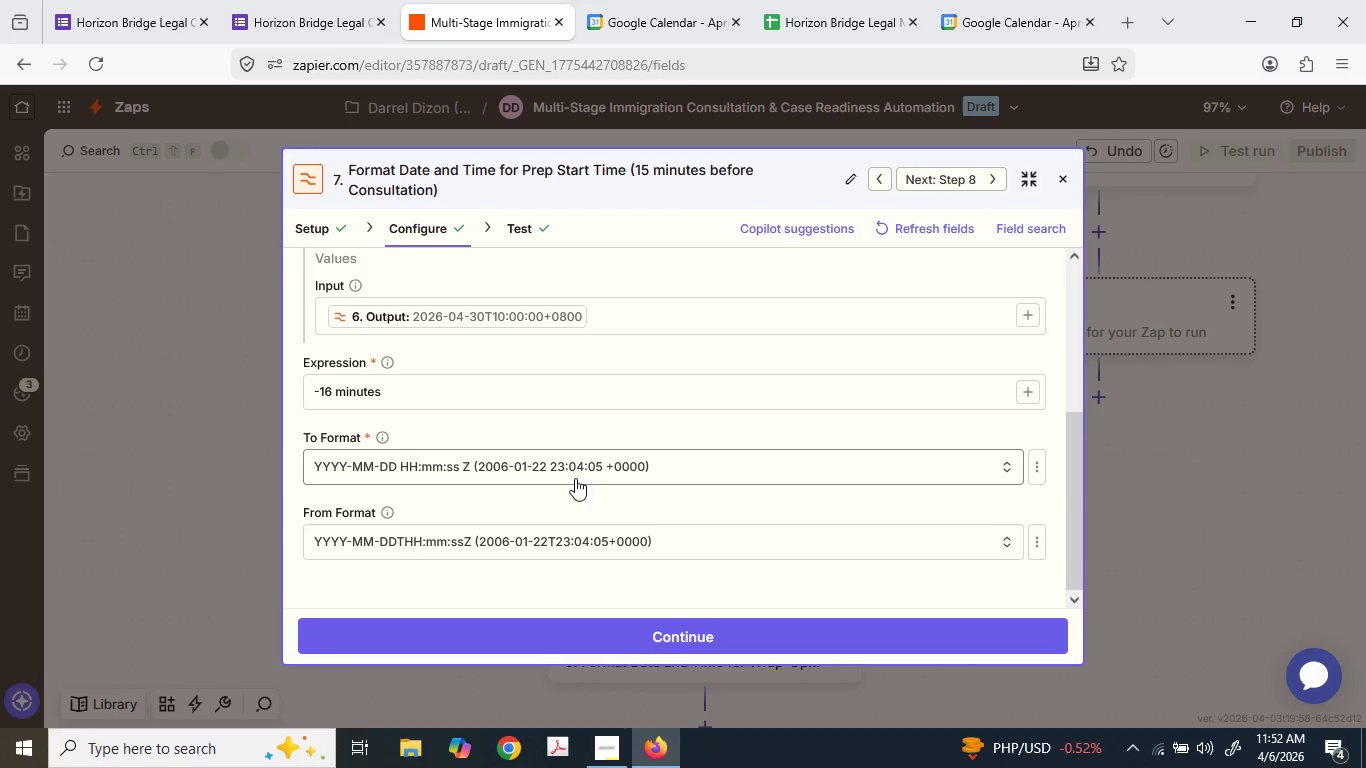 
wait(6.69)
 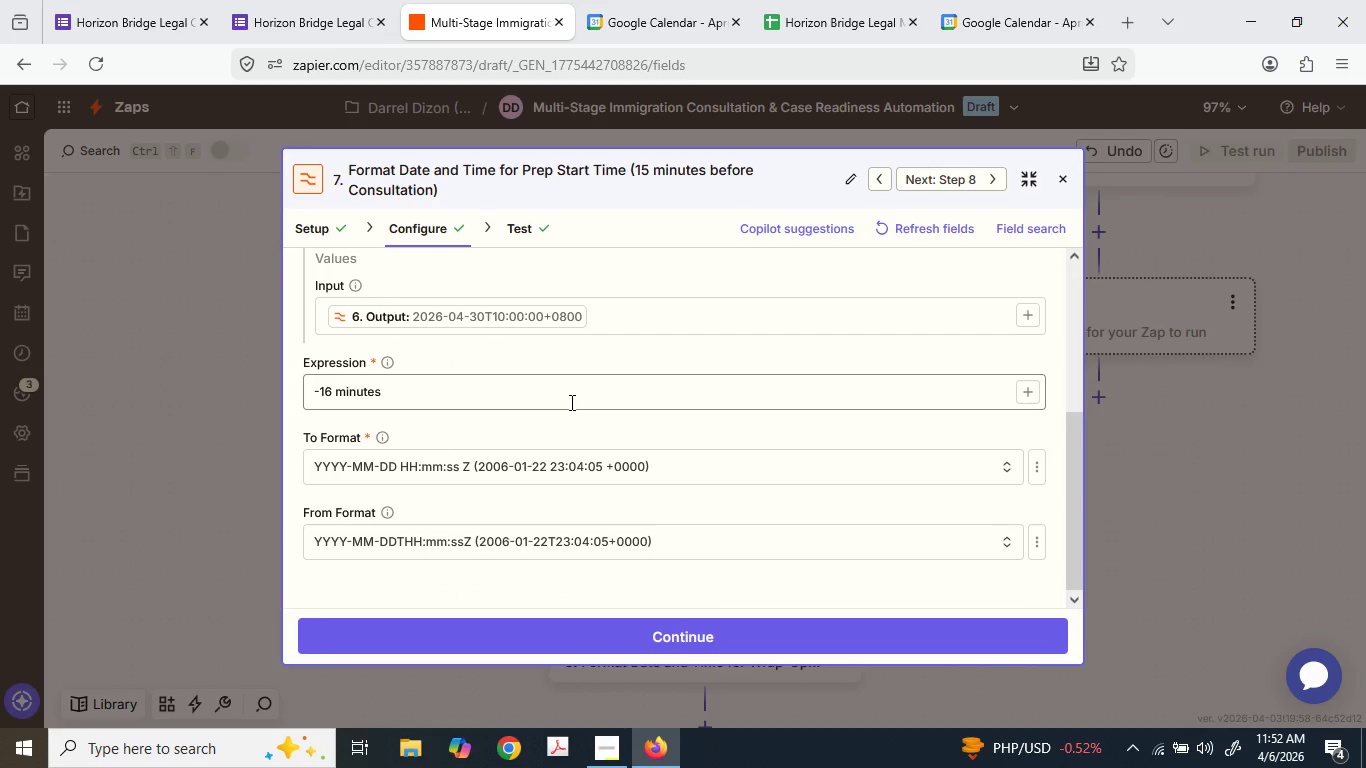 
scroll: coordinate [507, 440], scroll_direction: down, amount: 6.0
 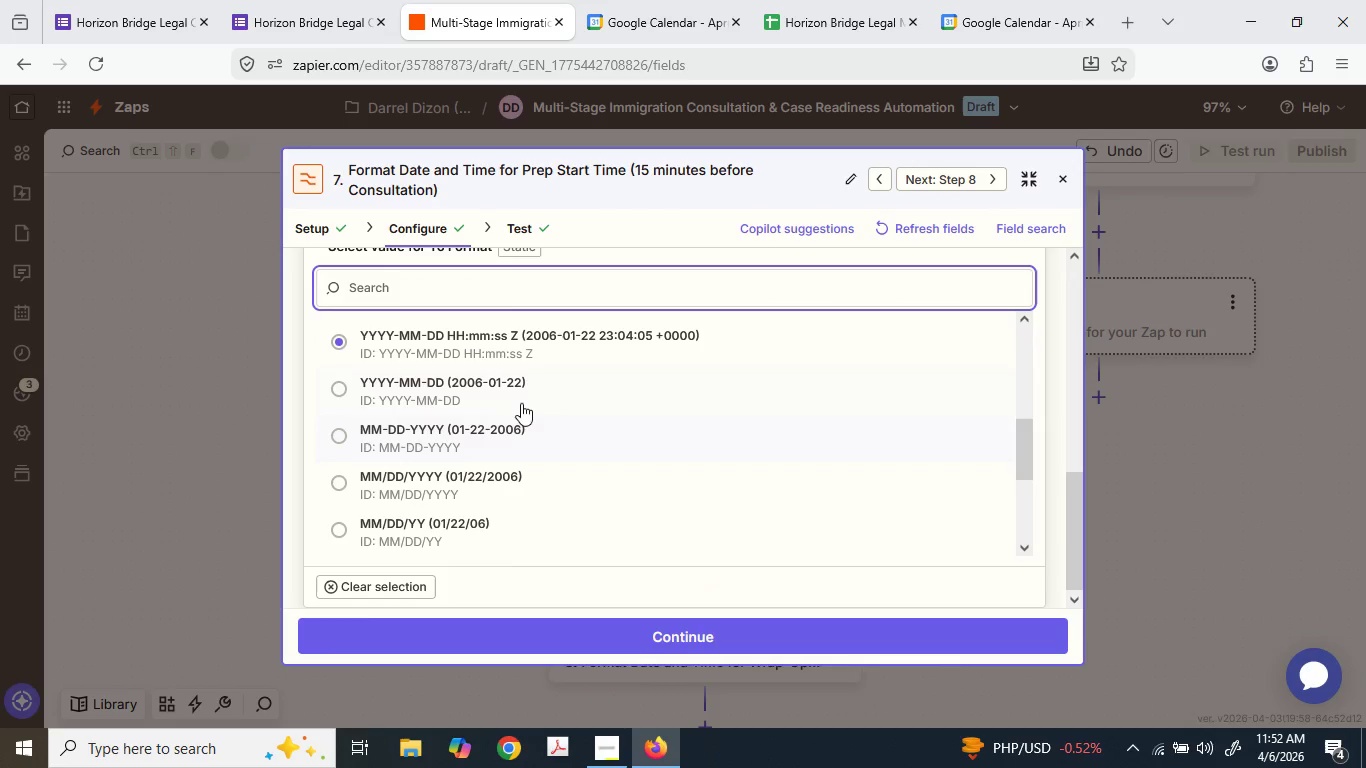 
scroll: coordinate [522, 401], scroll_direction: up, amount: 1.0
 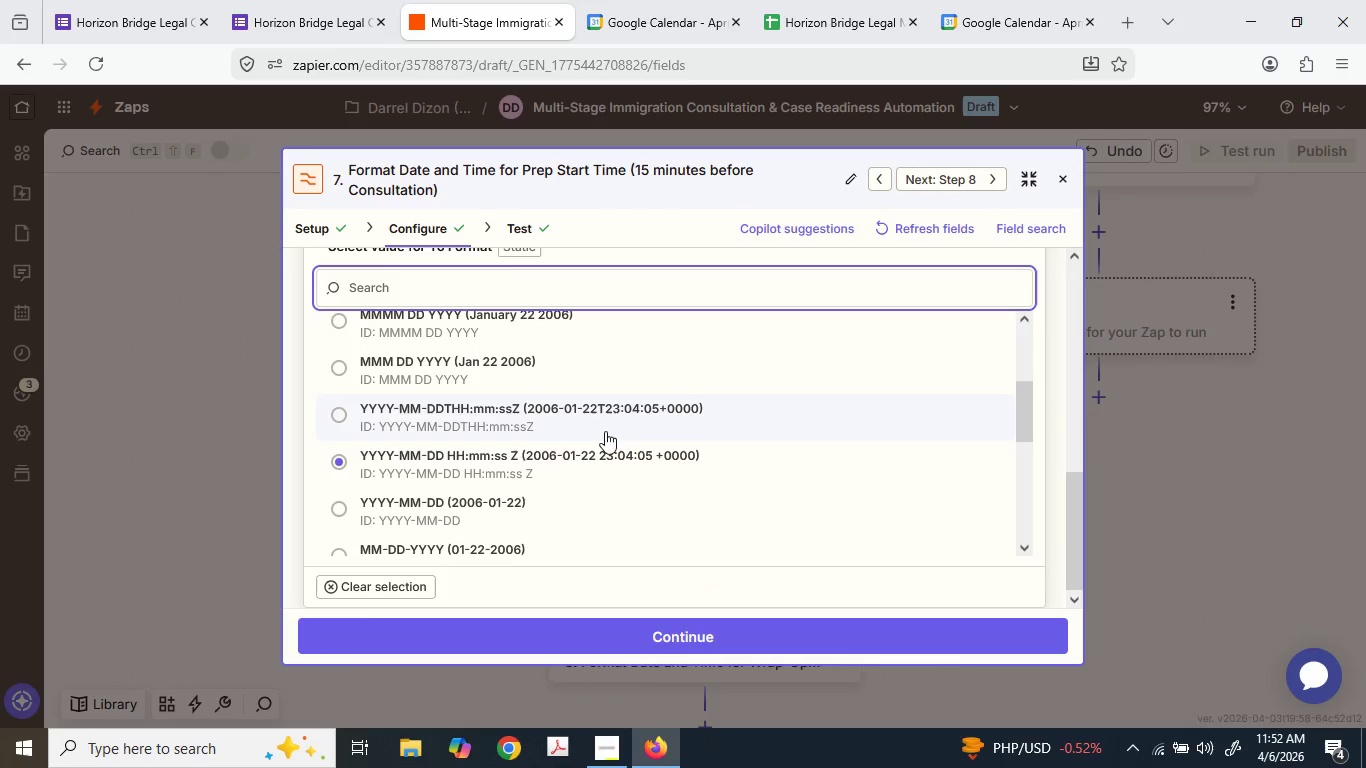 
left_click_drag(start_coordinate=[612, 419], to_coordinate=[611, 414])
 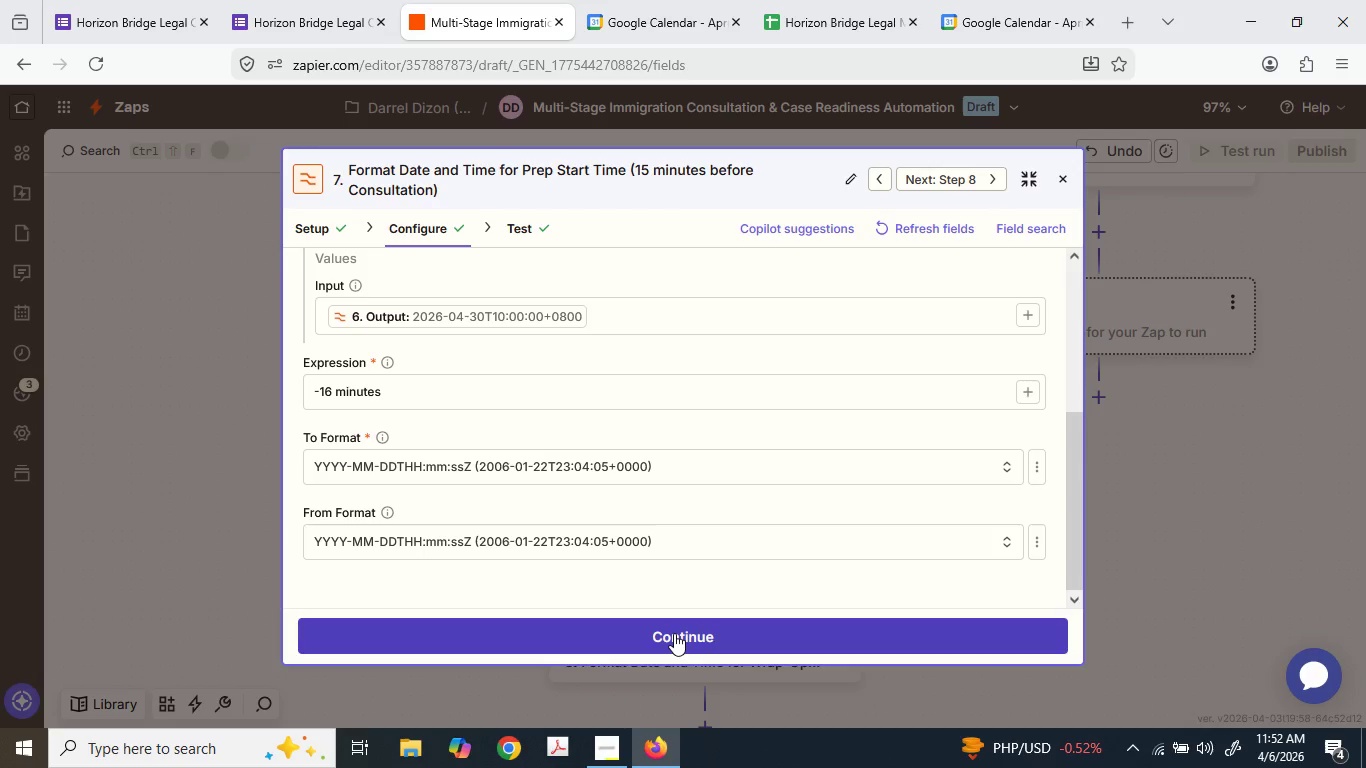 
left_click([673, 632])
 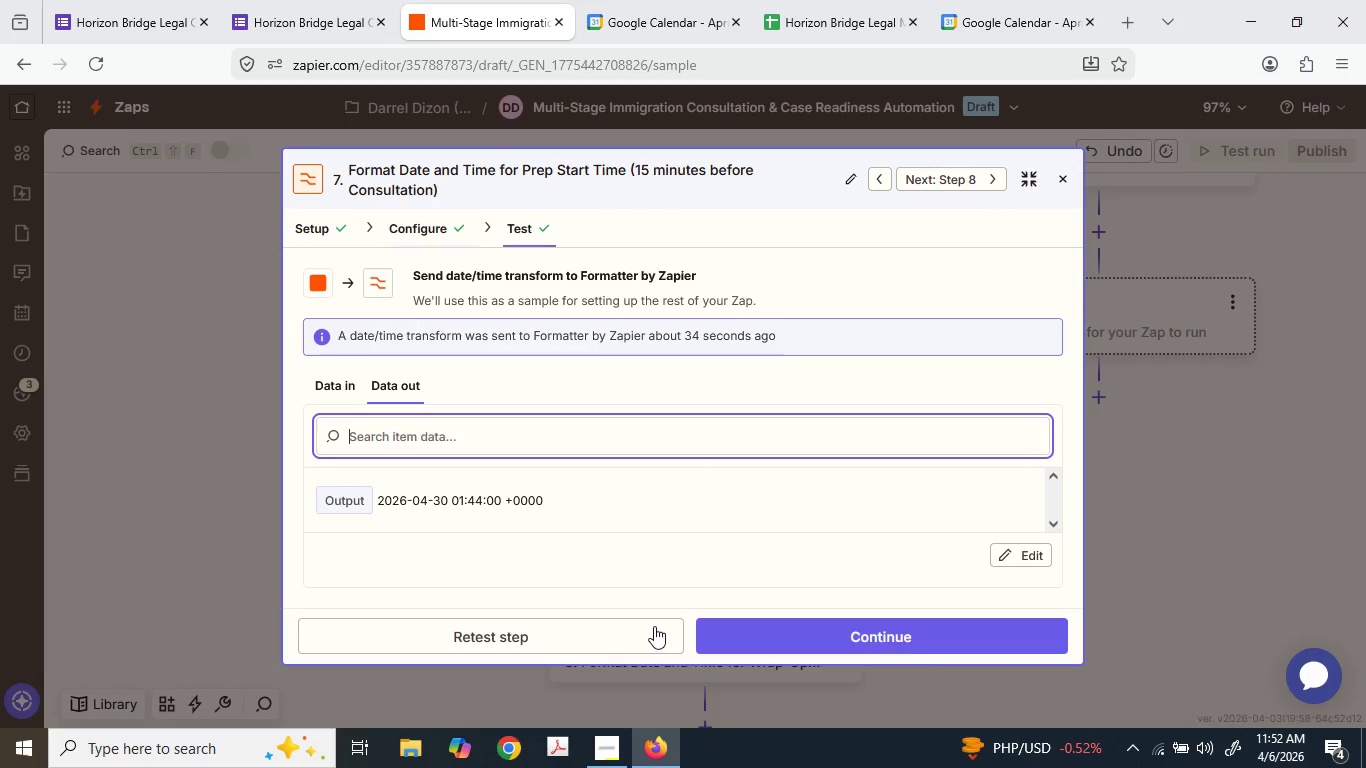 
mouse_move([597, 607])
 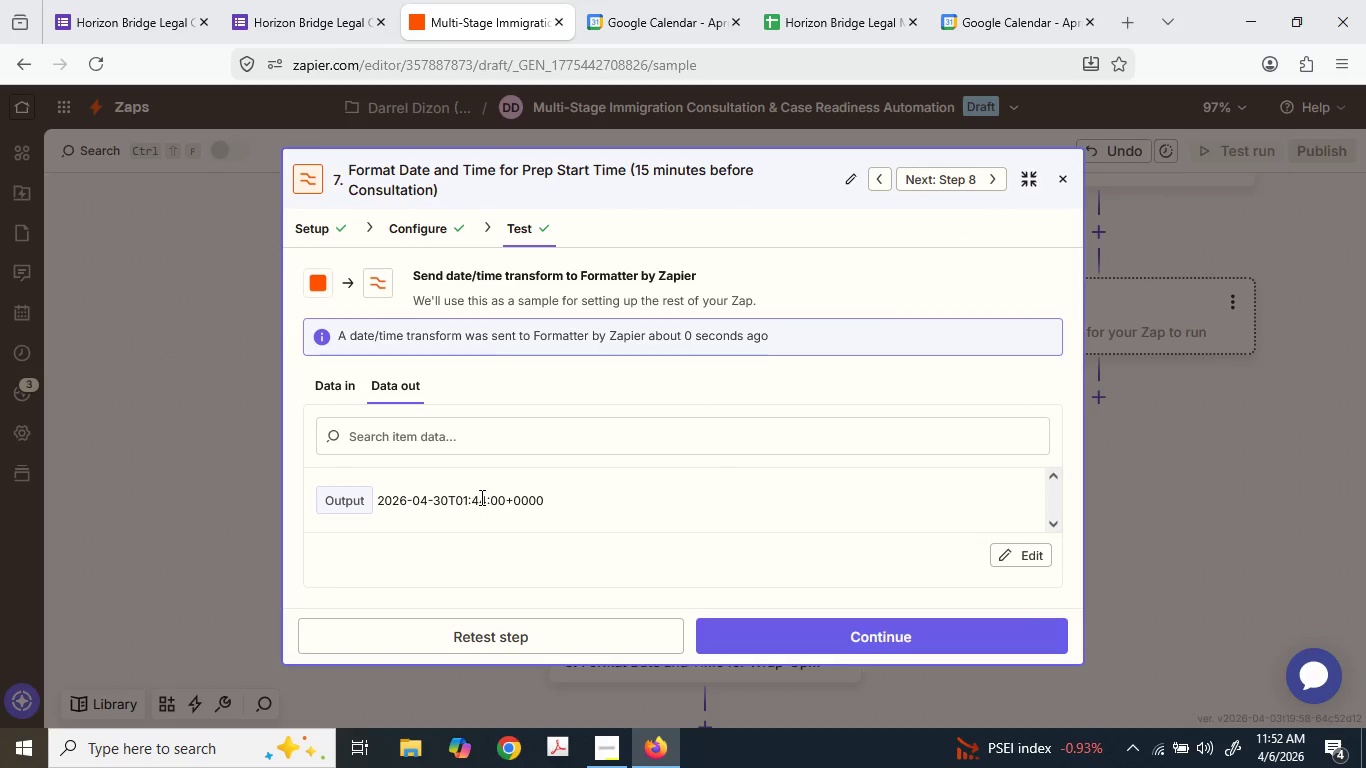 
left_click([444, 226])
 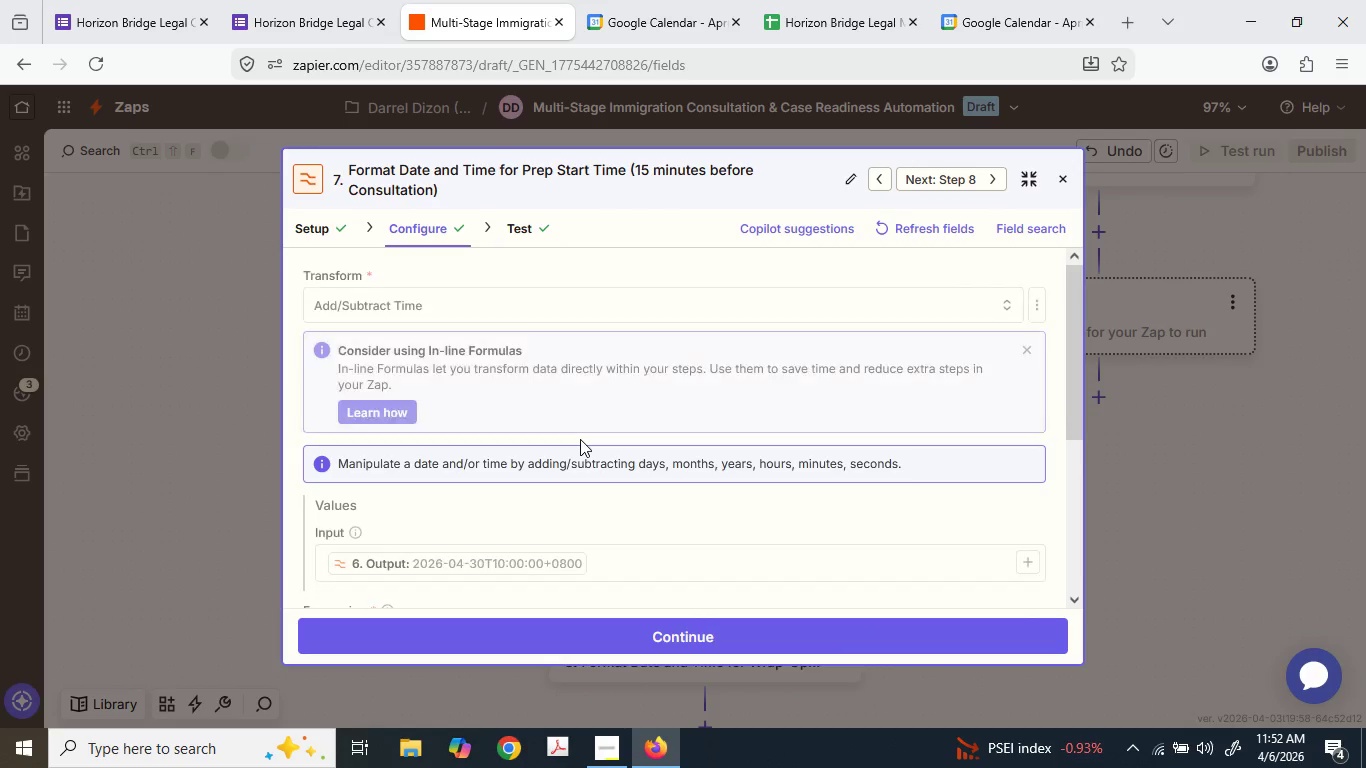 
scroll: coordinate [579, 443], scroll_direction: down, amount: 6.0
 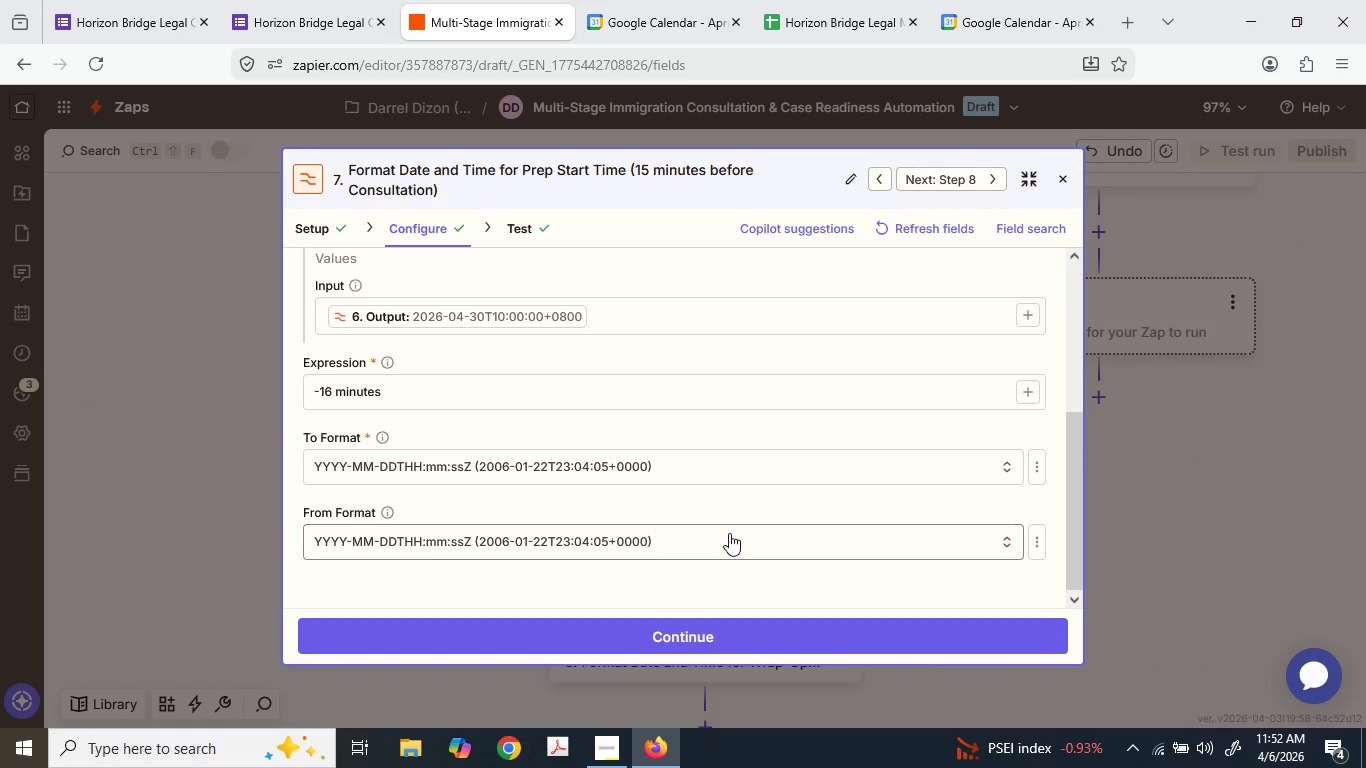 
scroll: coordinate [715, 515], scroll_direction: up, amount: 3.0
 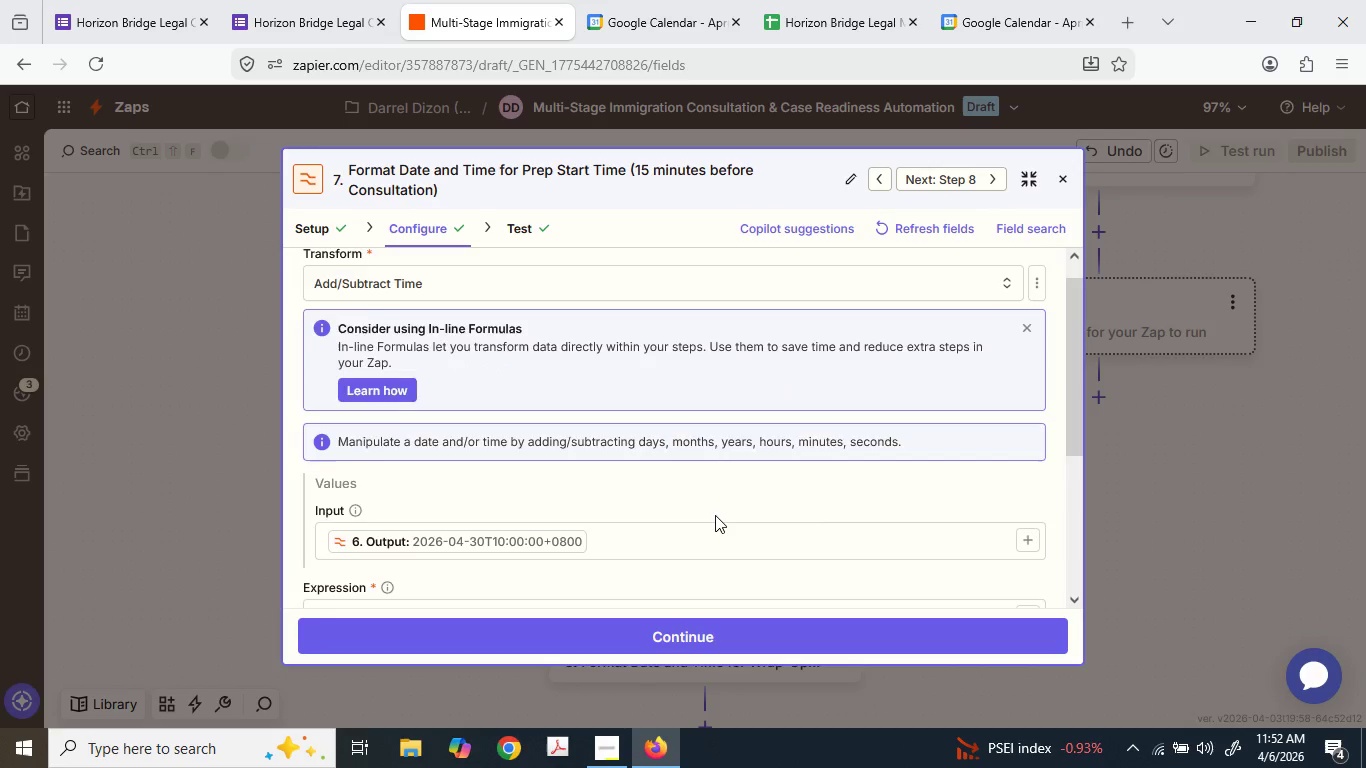 
scroll: coordinate [715, 515], scroll_direction: down, amount: 2.0
 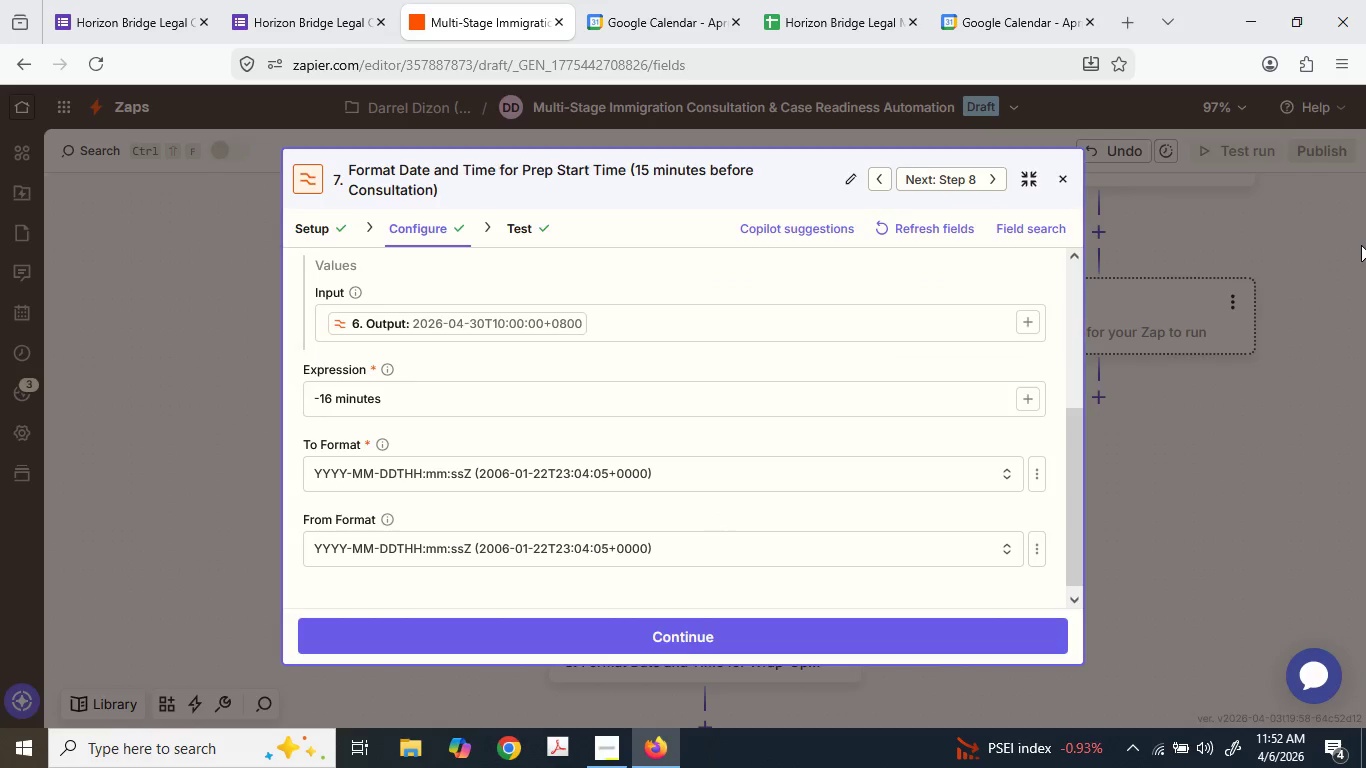 
left_click([21, 111])
 